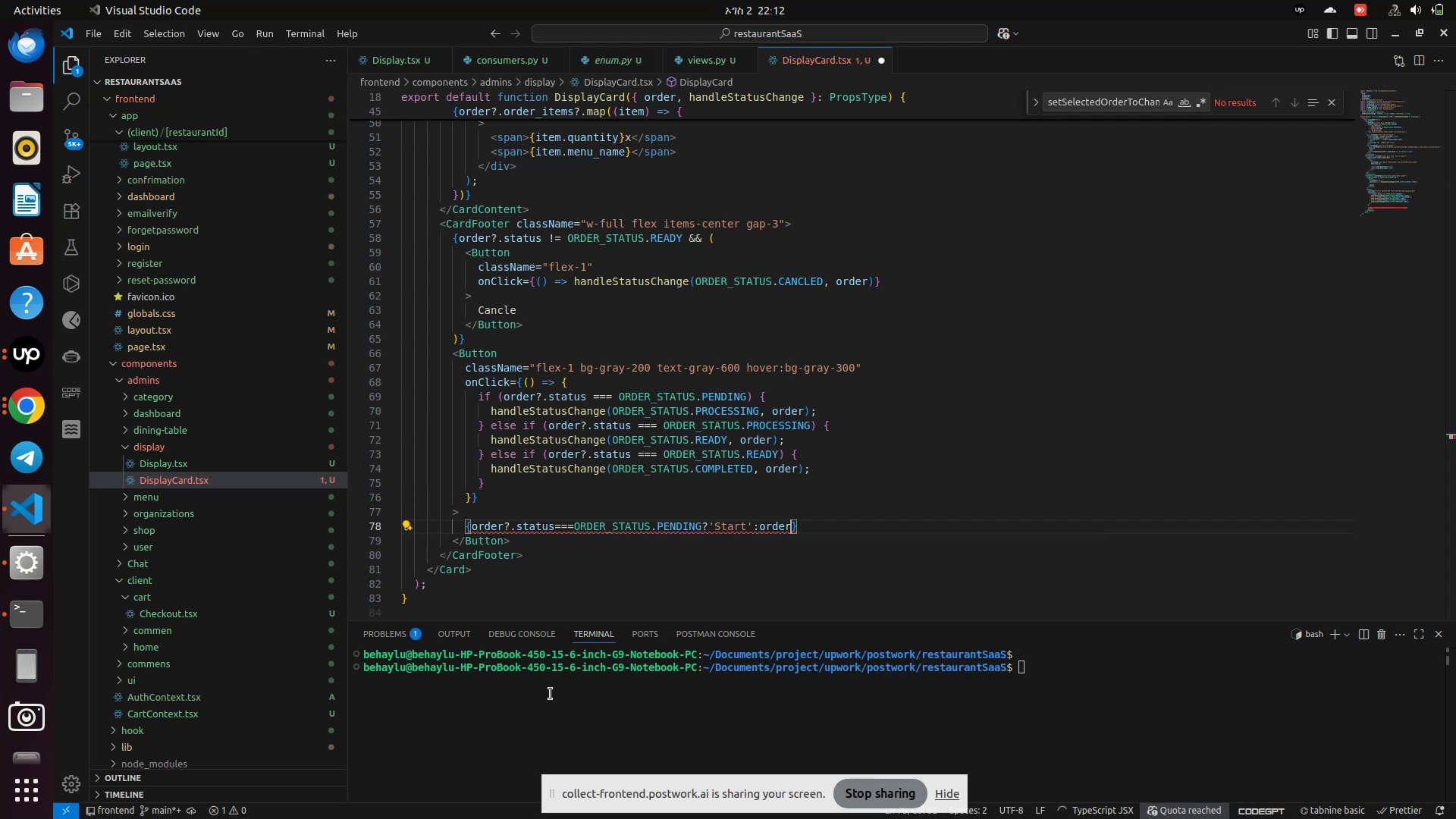 
type(?.status)
 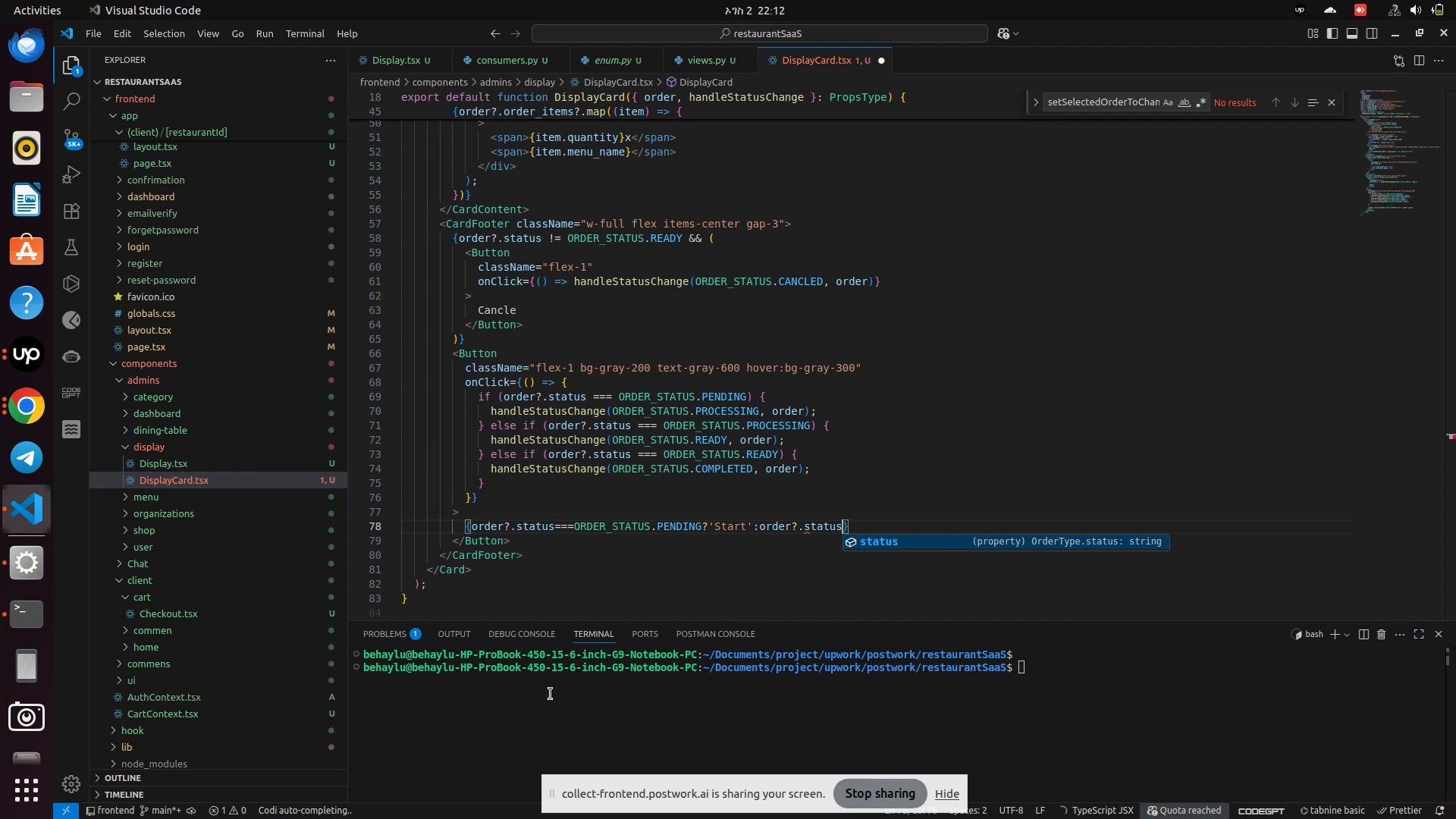 
key(Enter)
 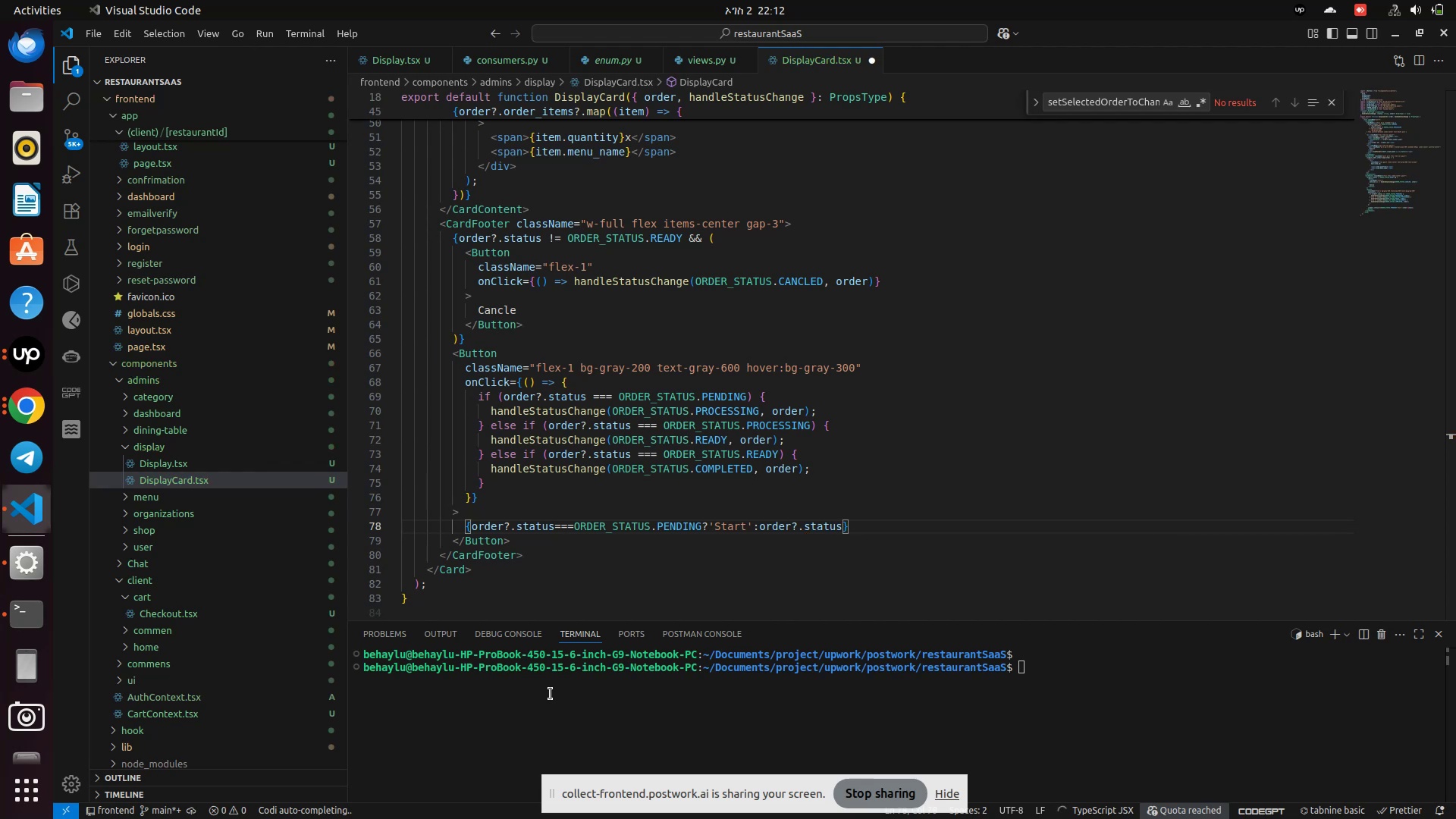 
key(Period)
 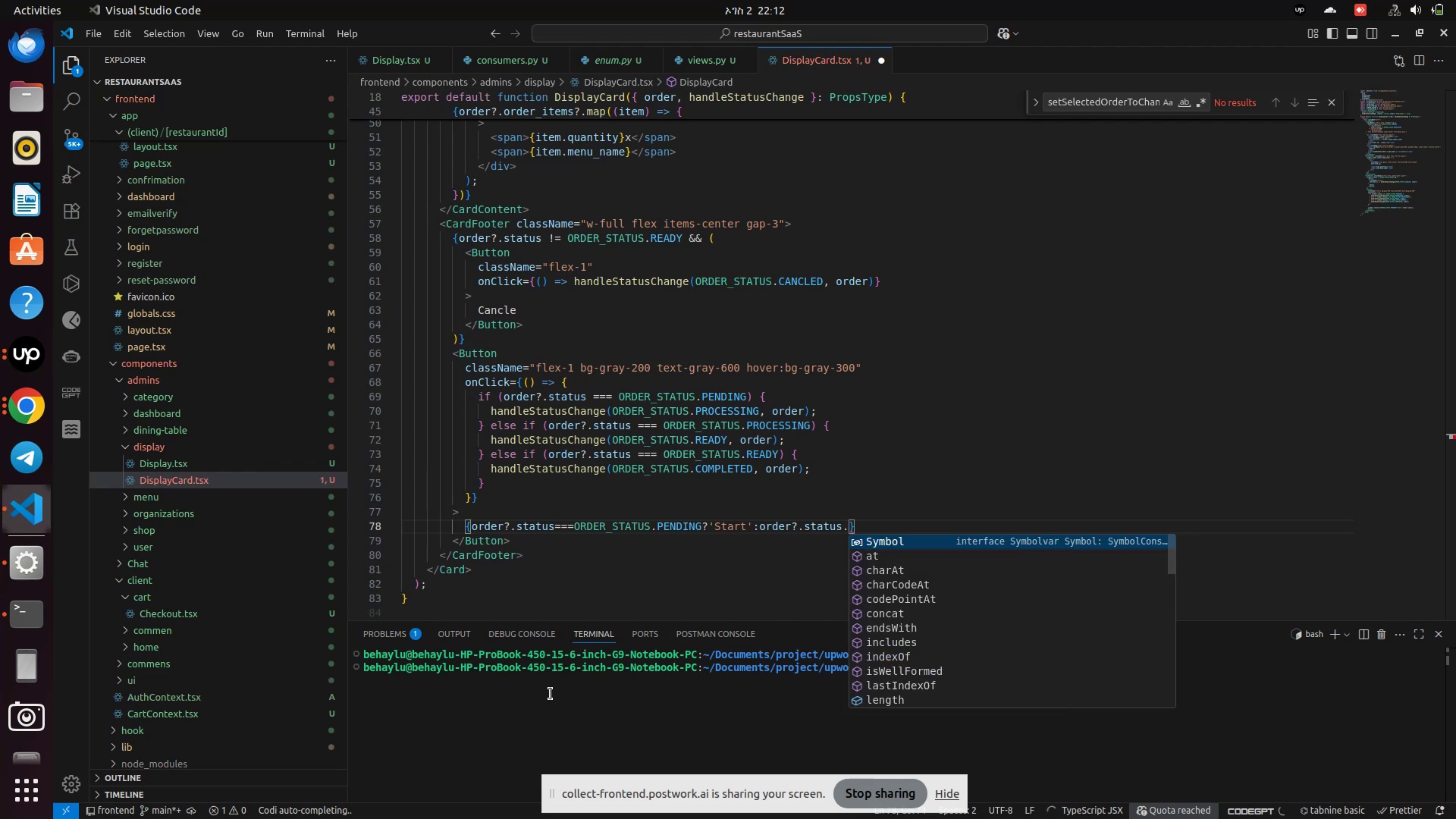 
key(Backspace)
 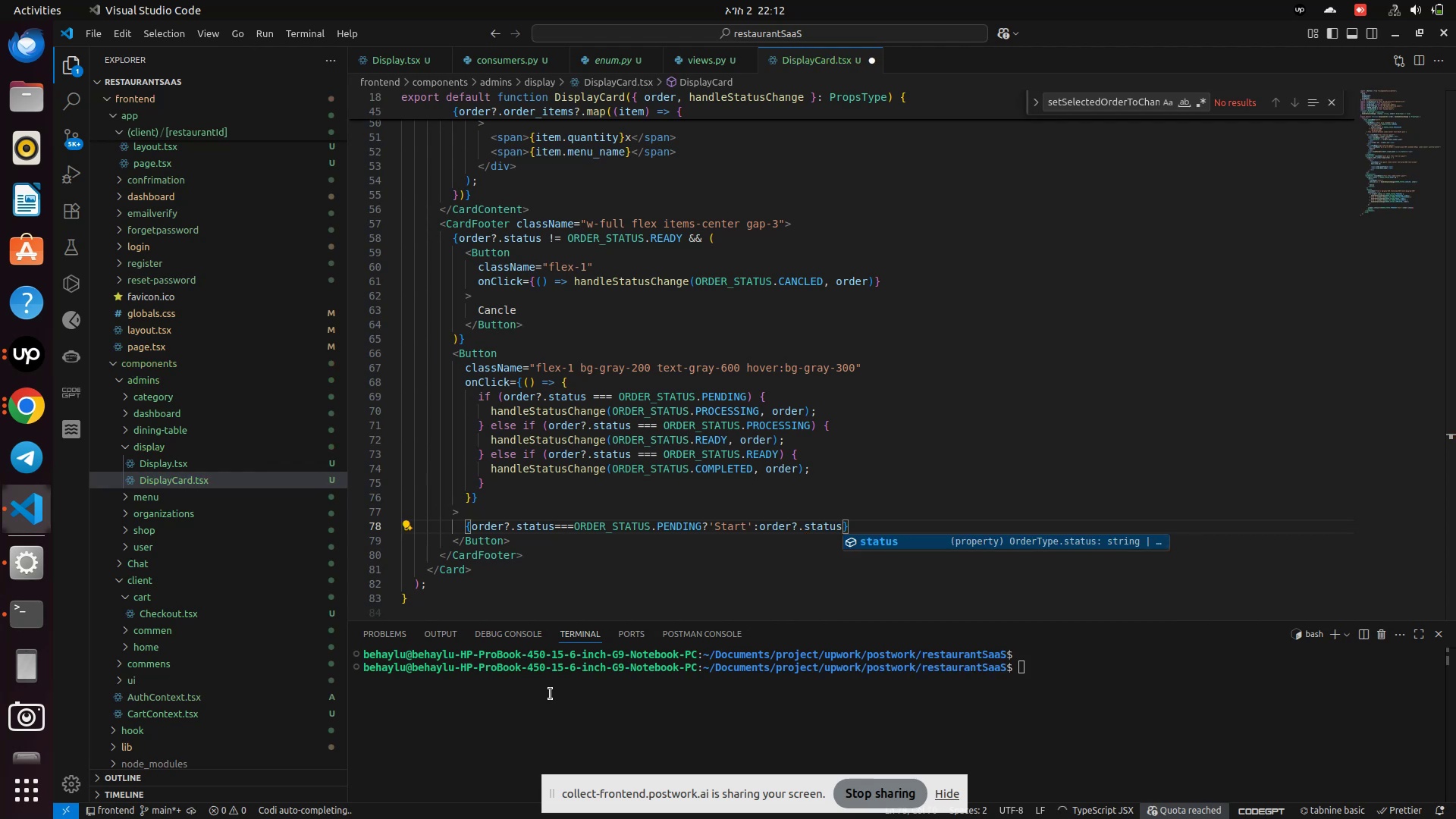 
key(Space)
 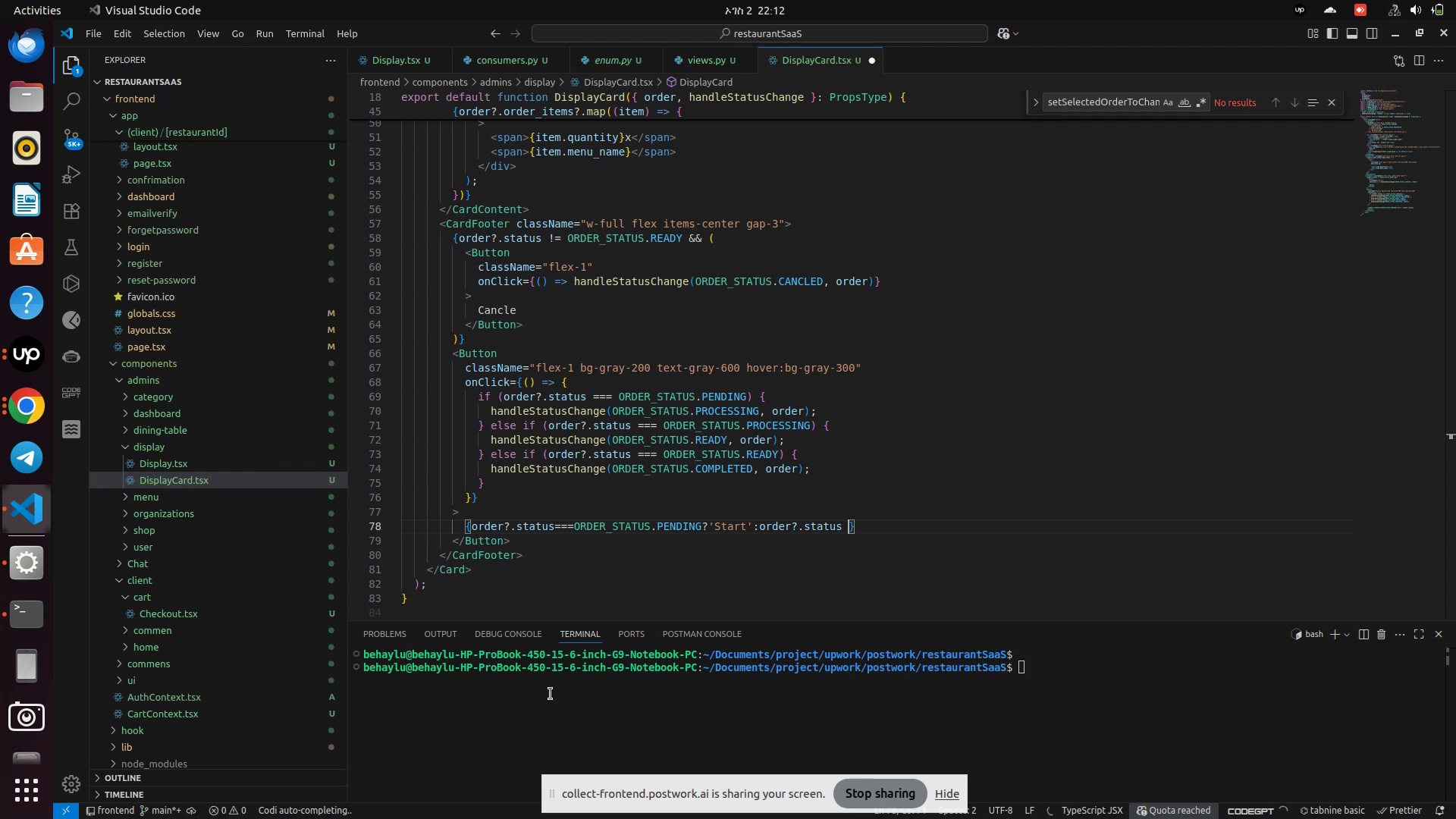 
key(Equal)
 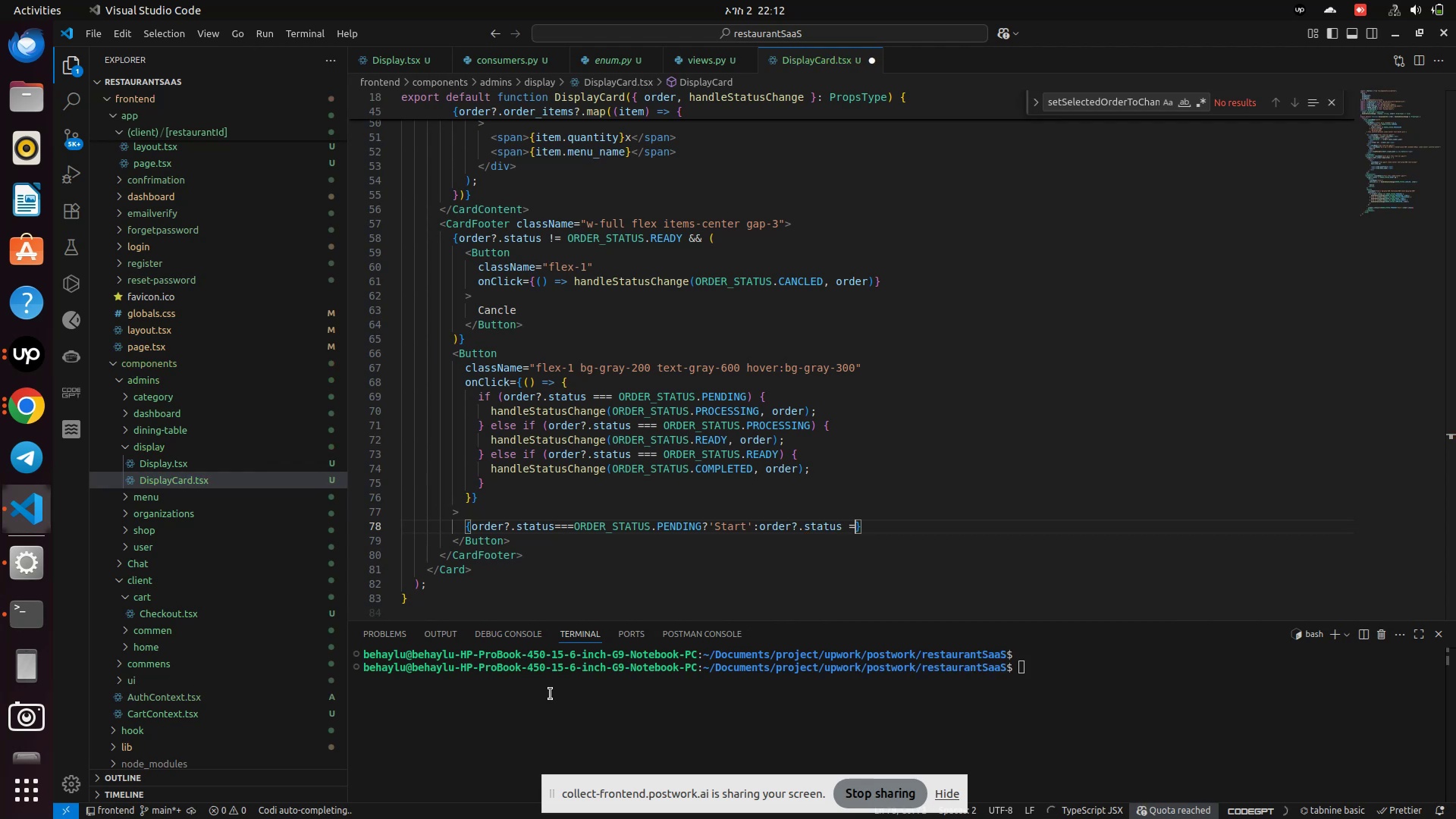 
key(Equal)
 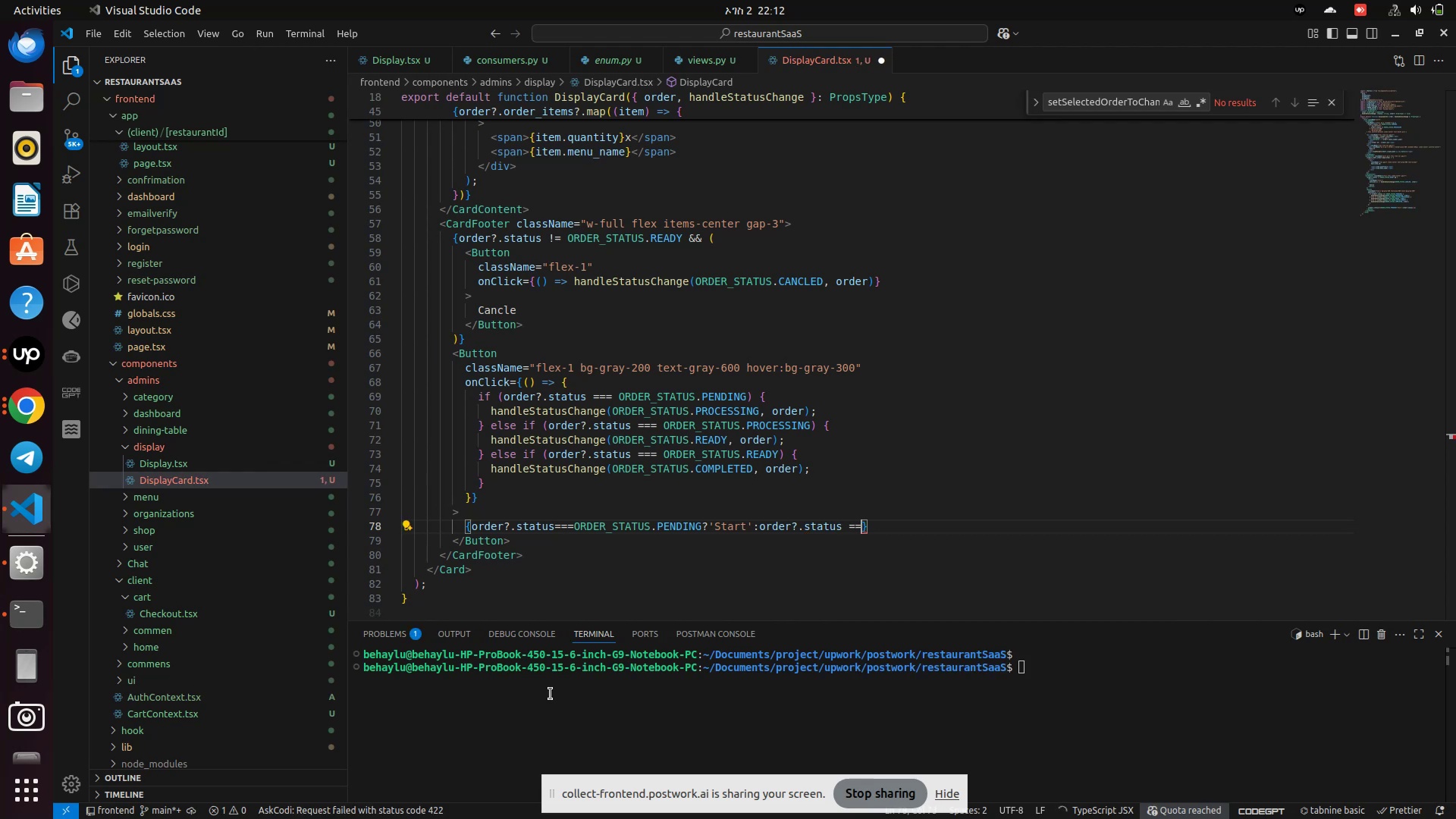 
type(OR)
 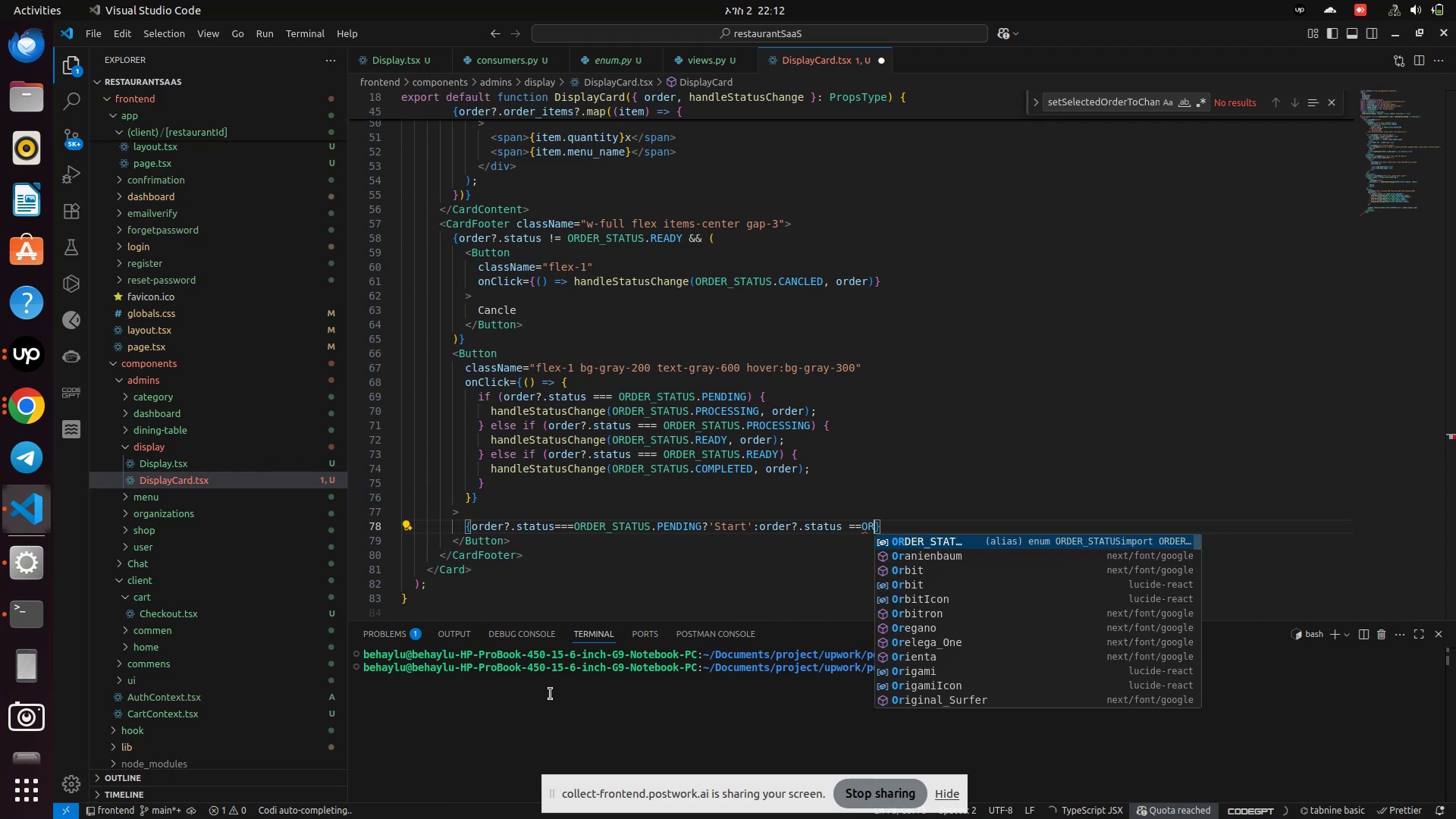 
key(Enter)
 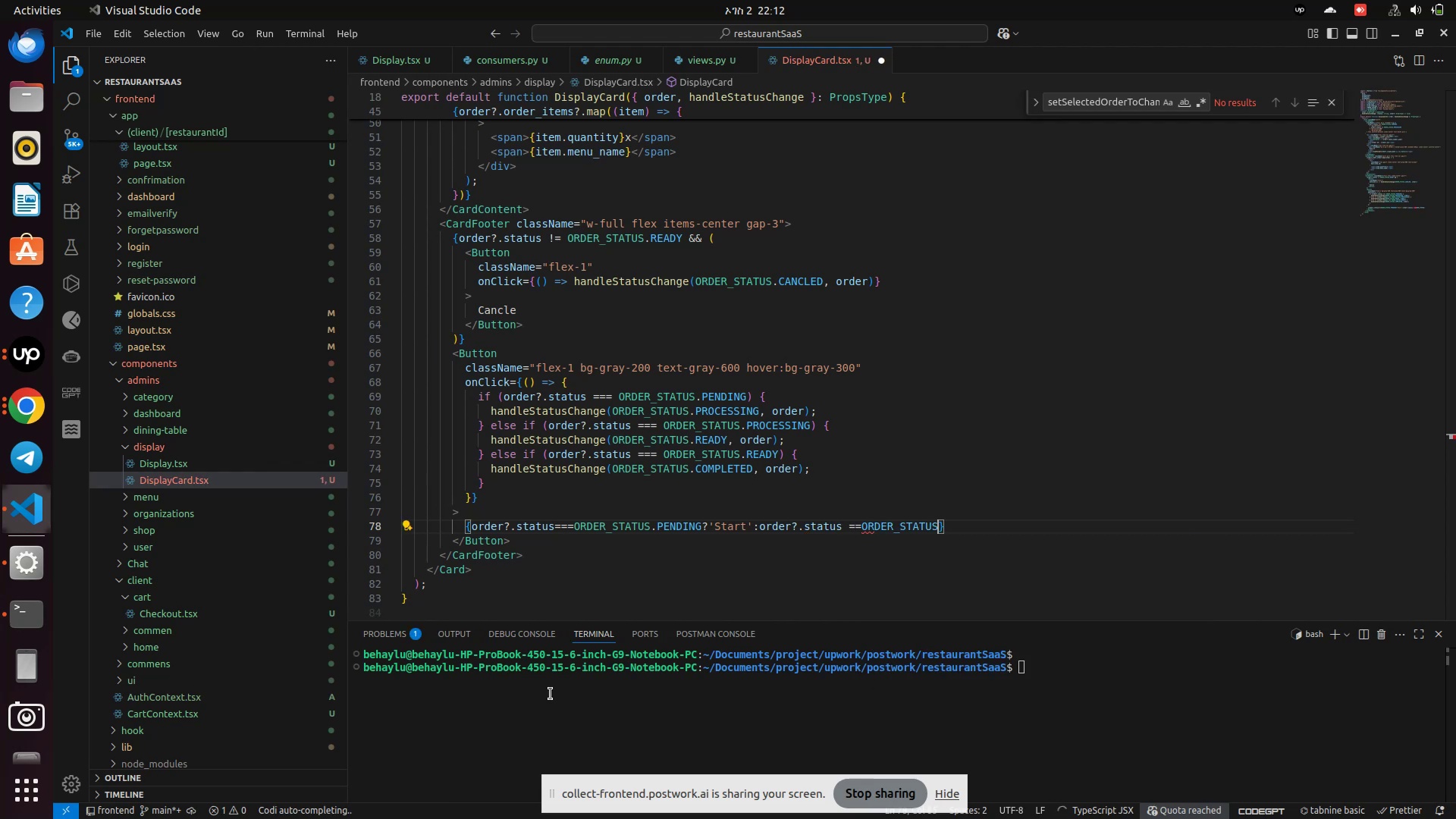 
key(Period)
 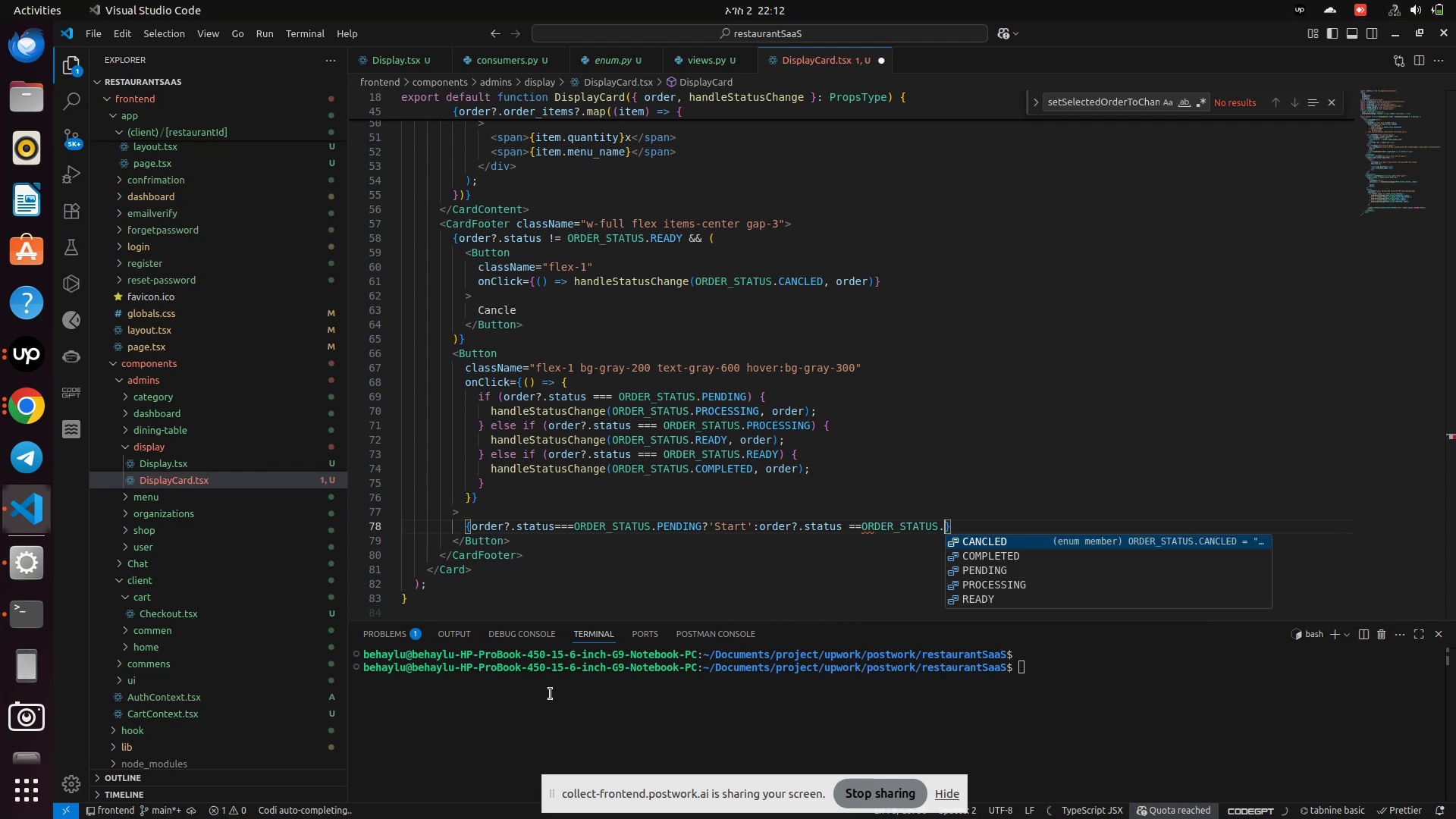 
key(Shift+P)
 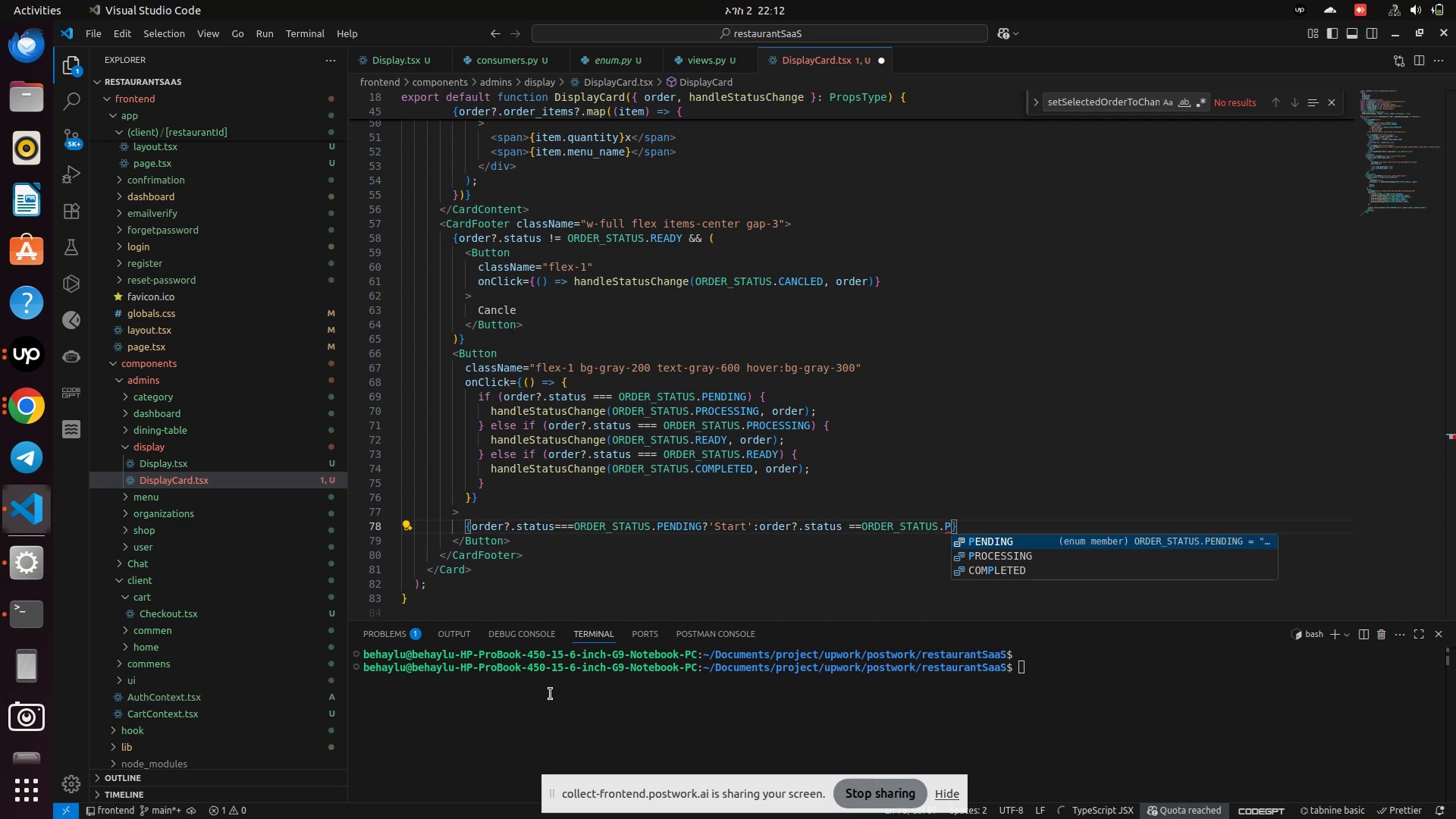 
key(ArrowDown)
 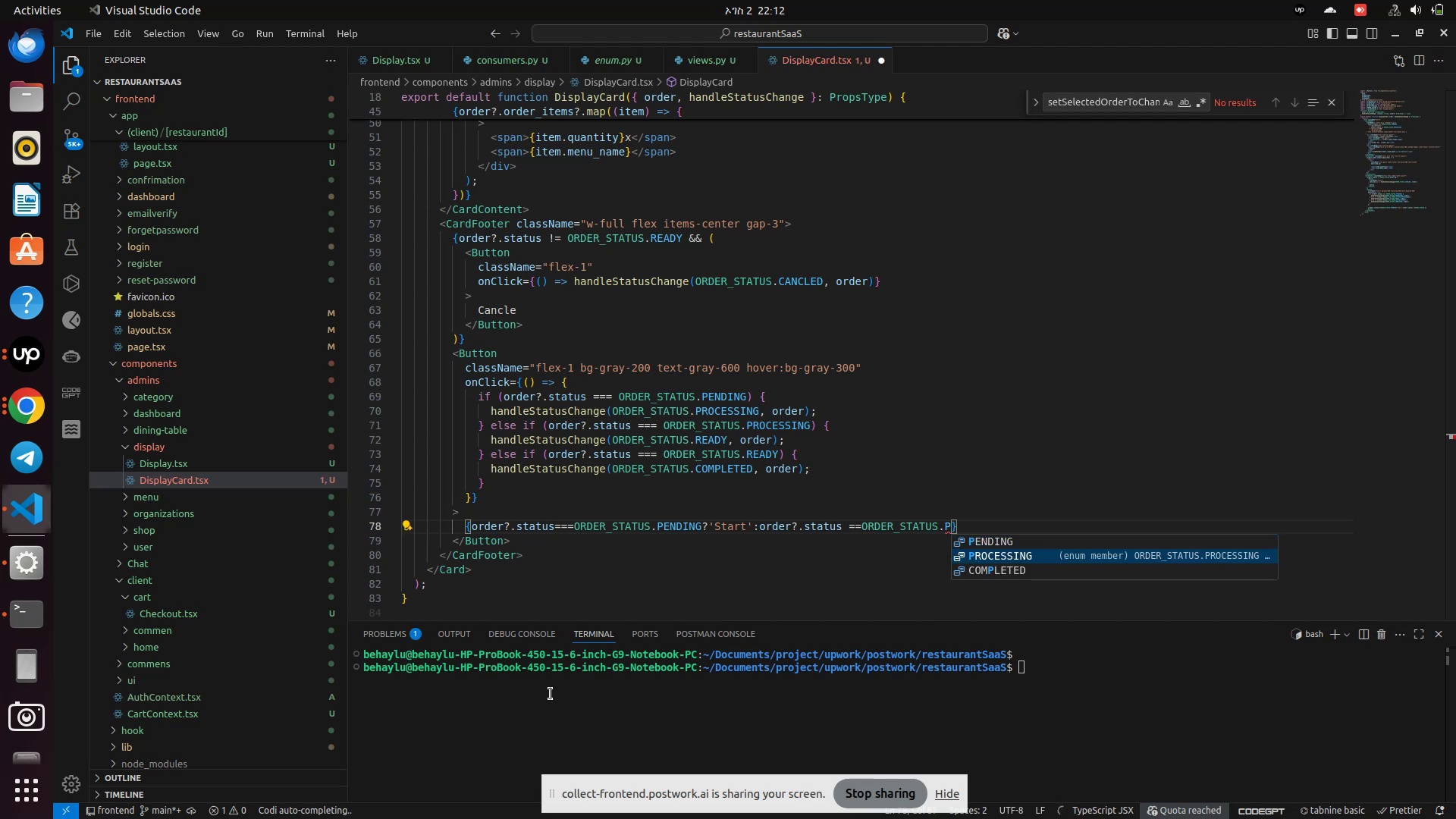 
key(Enter)
 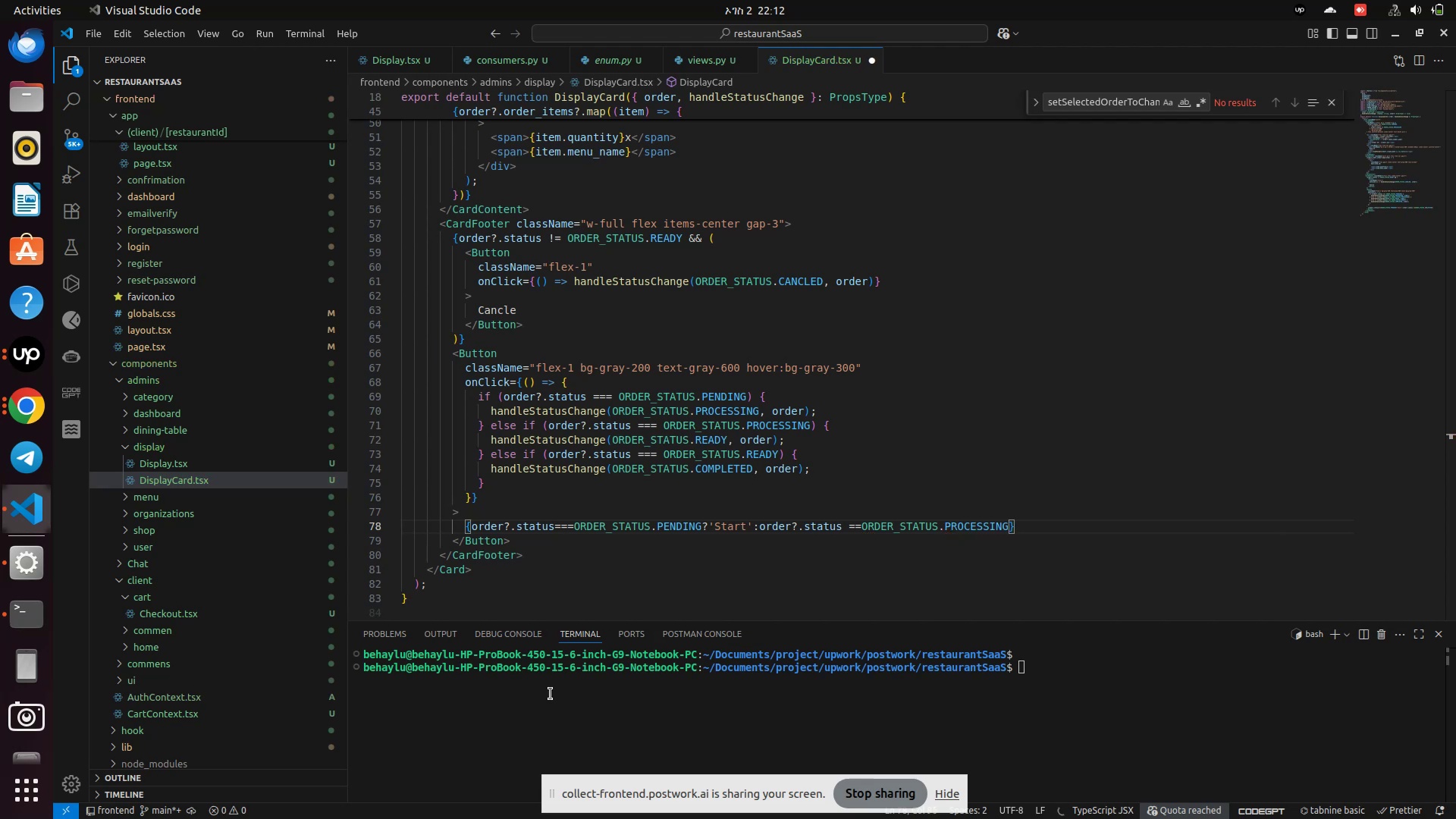 
type(?'Finish)
 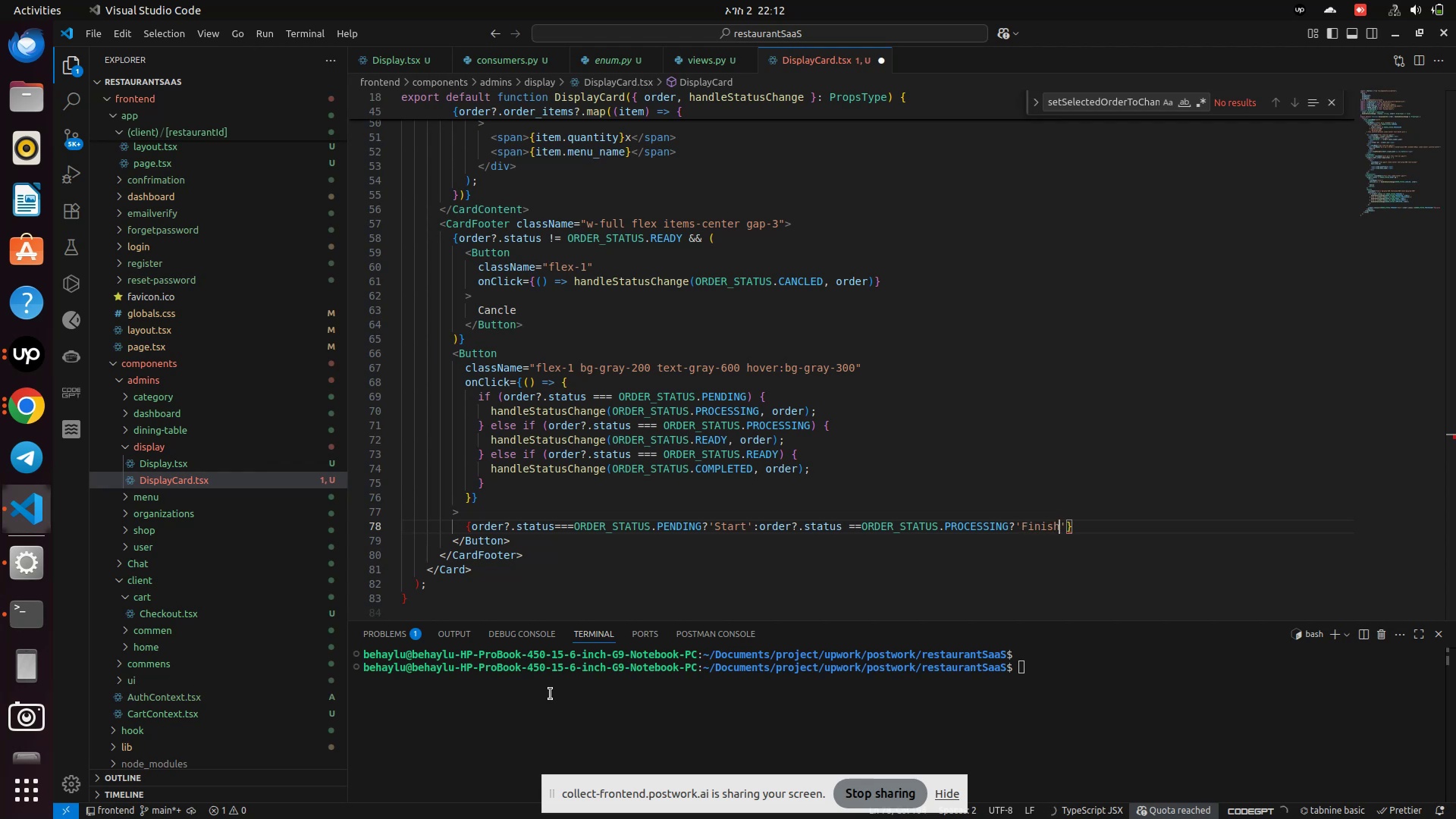 
key(ArrowRight)
 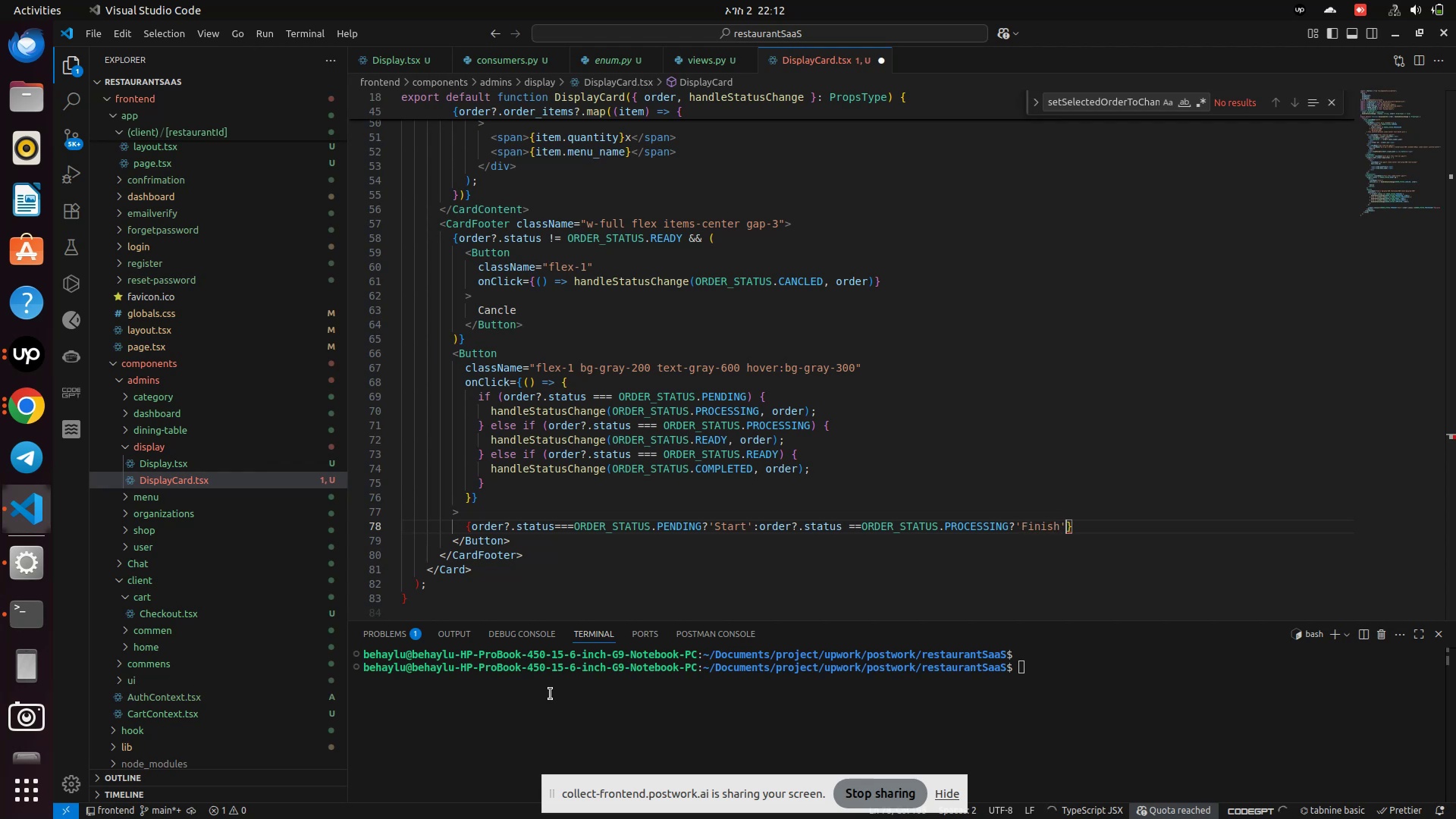 
type(:'Completed)
 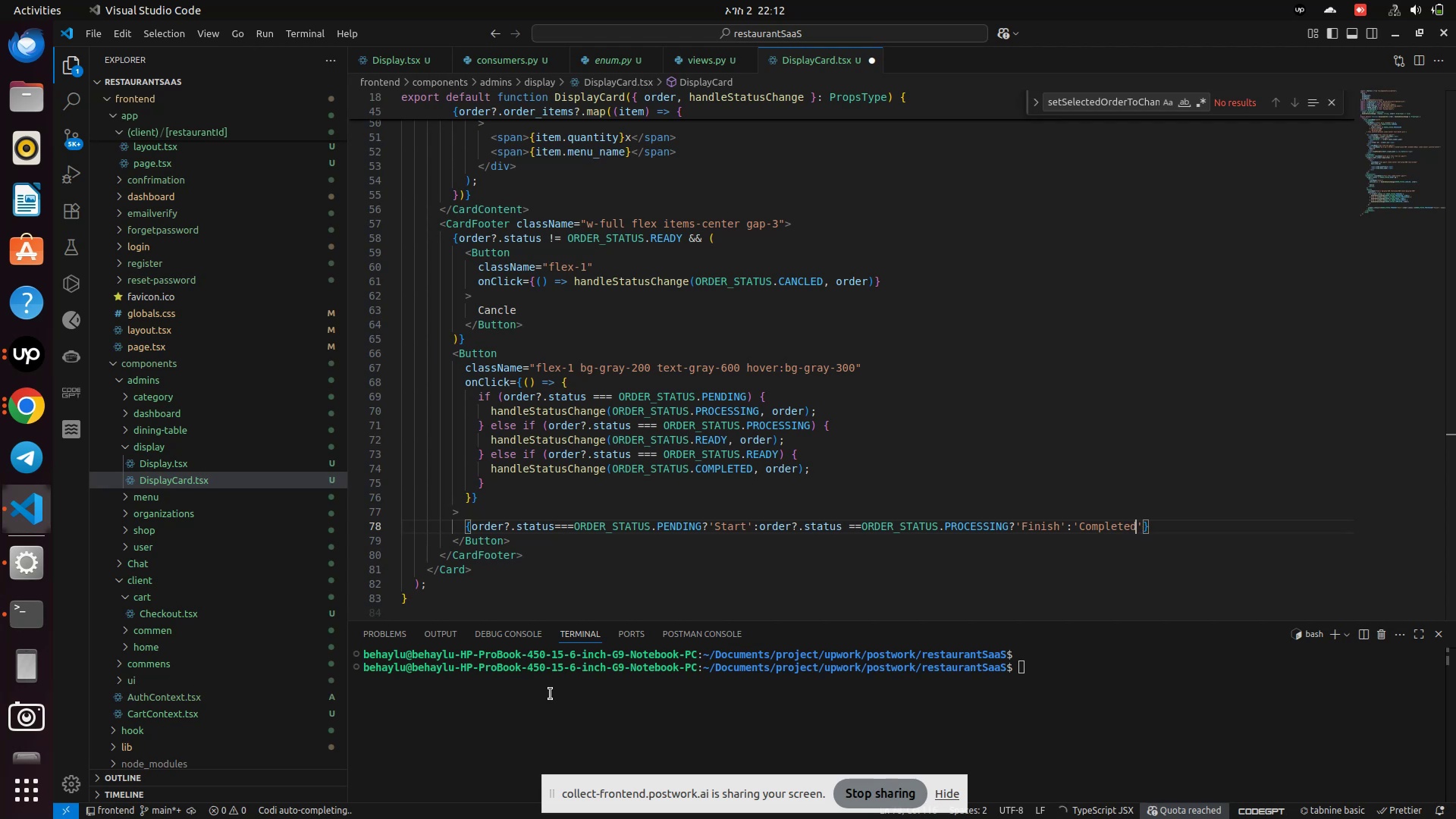 
key(Control+S)
 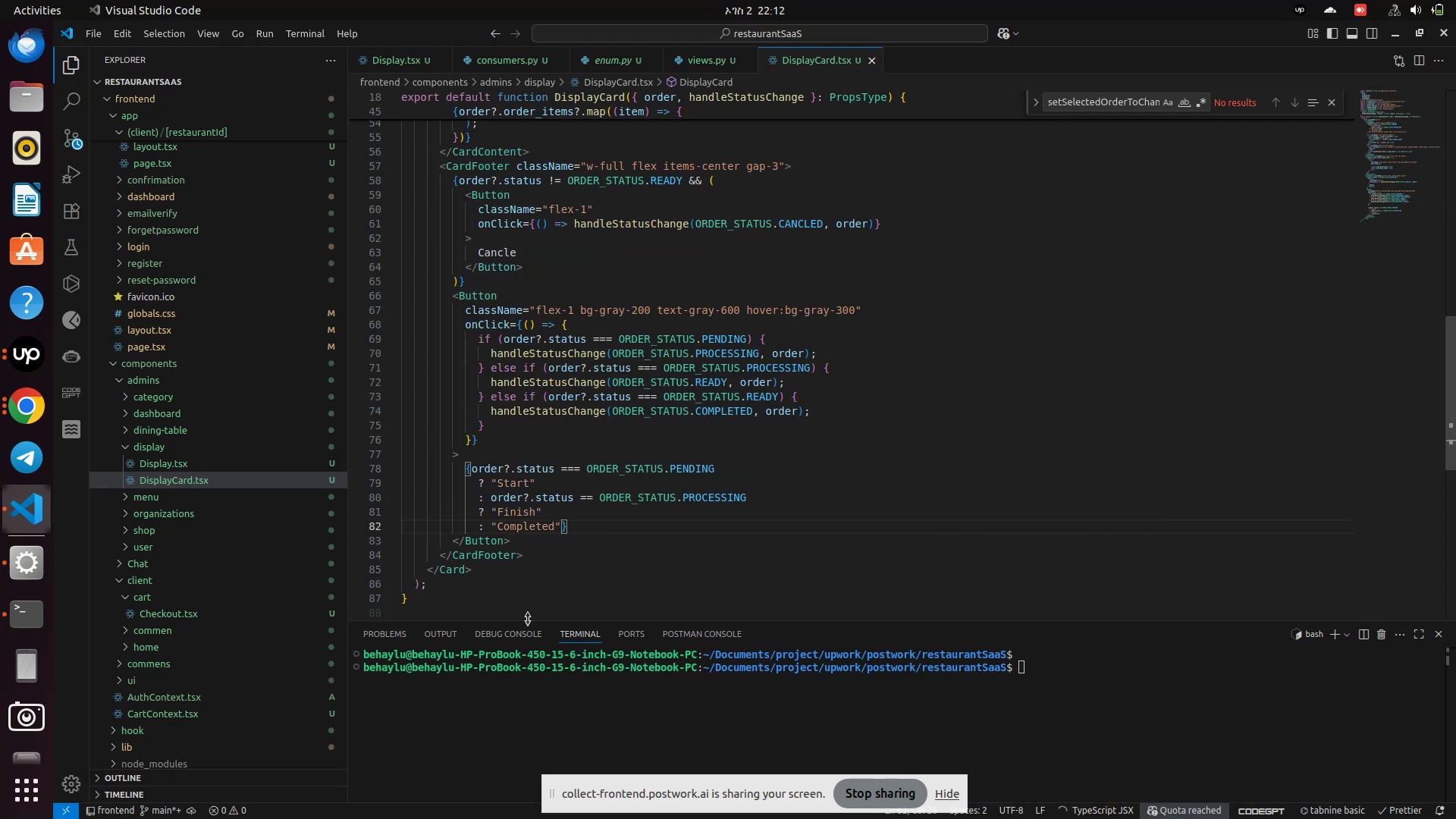 
wait(5.01)
 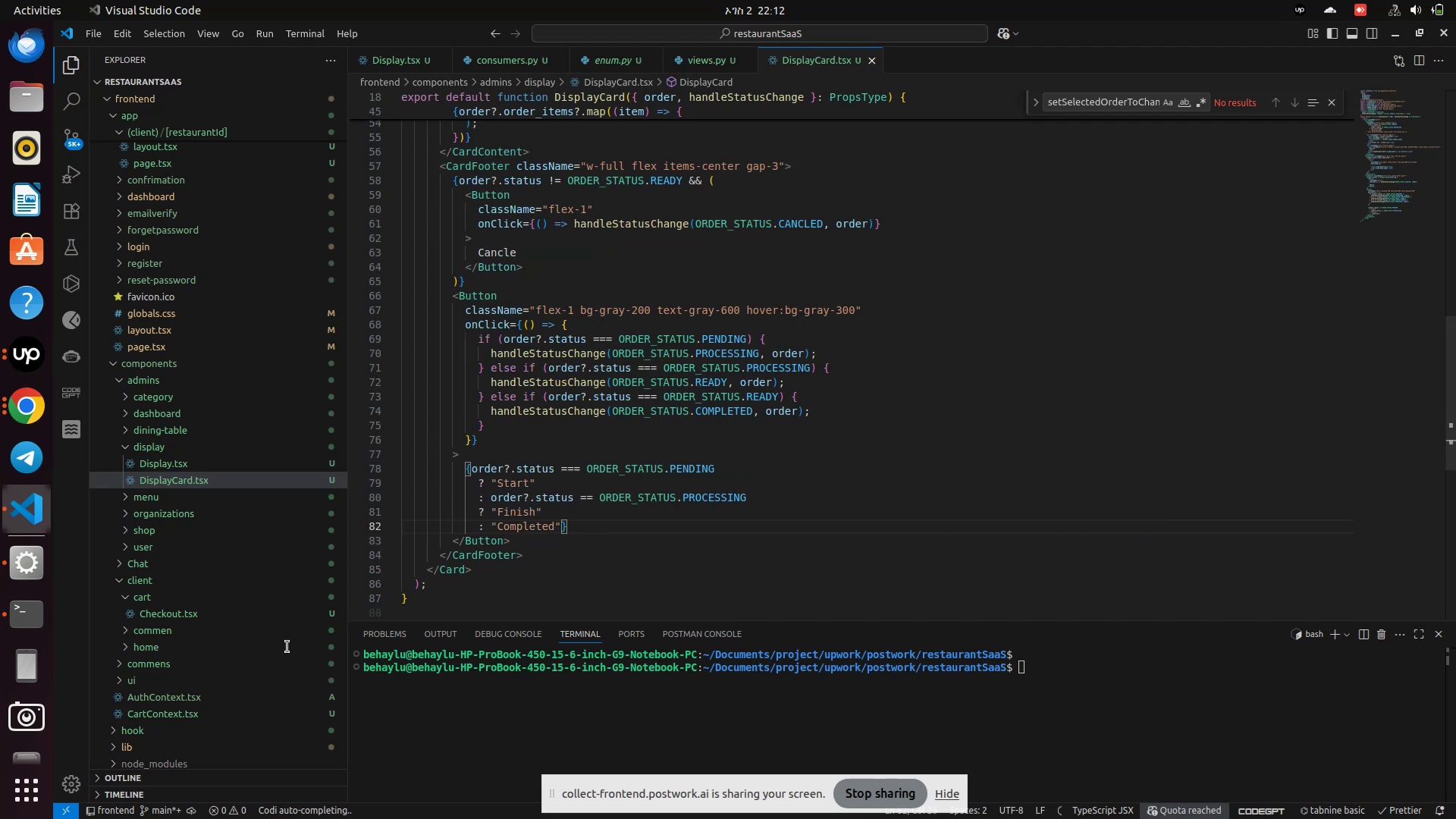 
left_click([33, 410])
 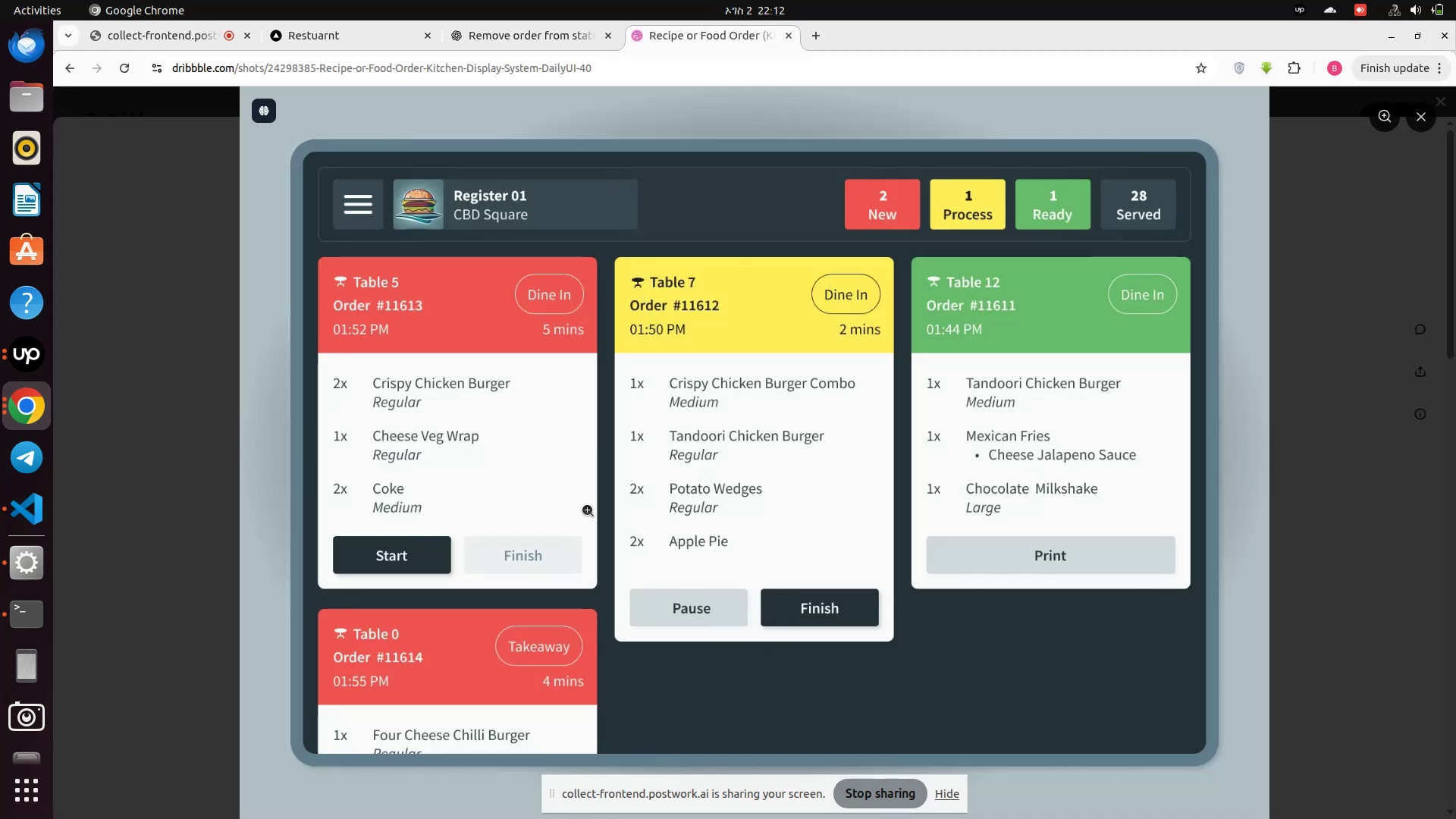 
mouse_move([10, 503])
 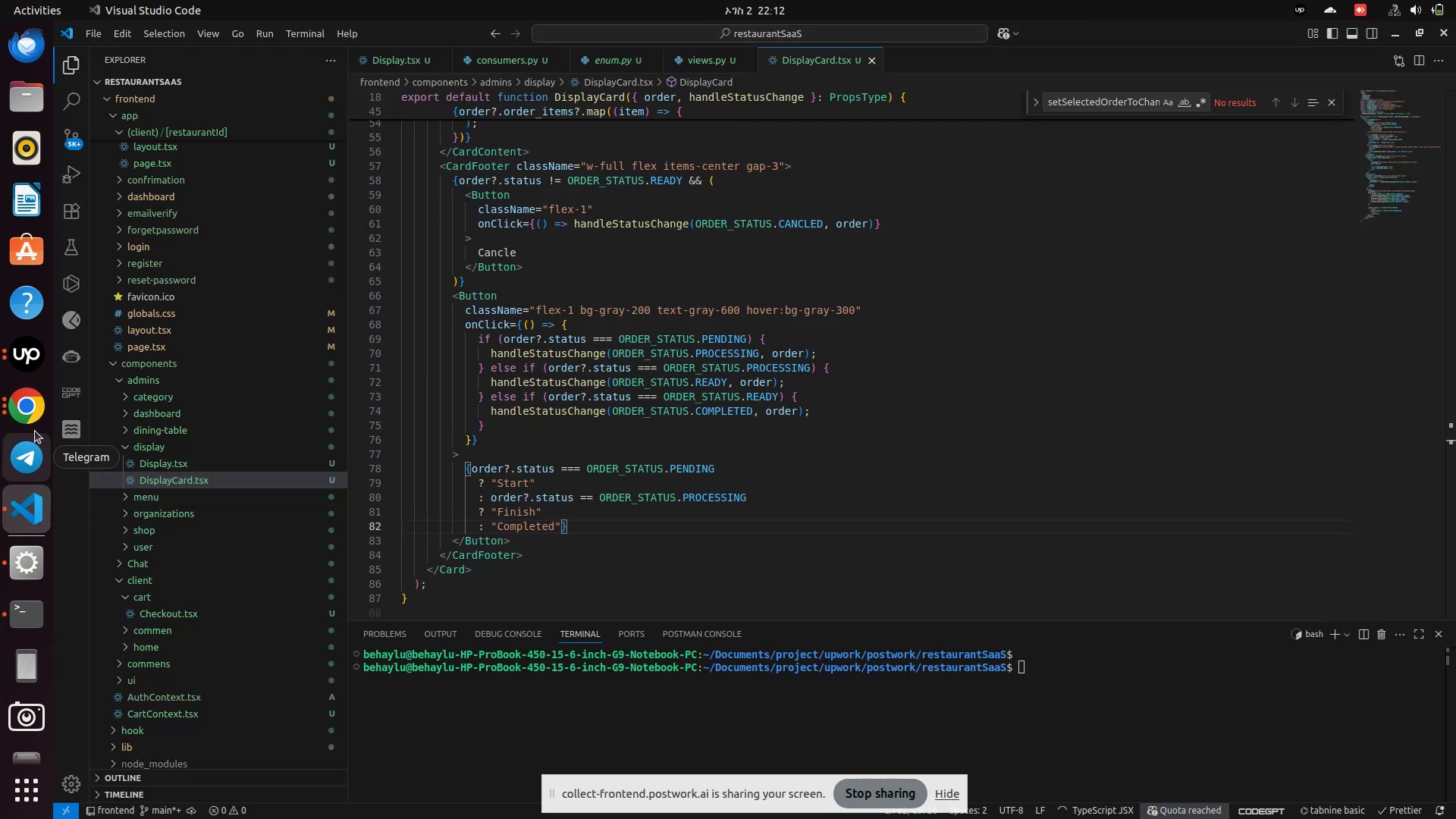 
left_click([39, 418])
 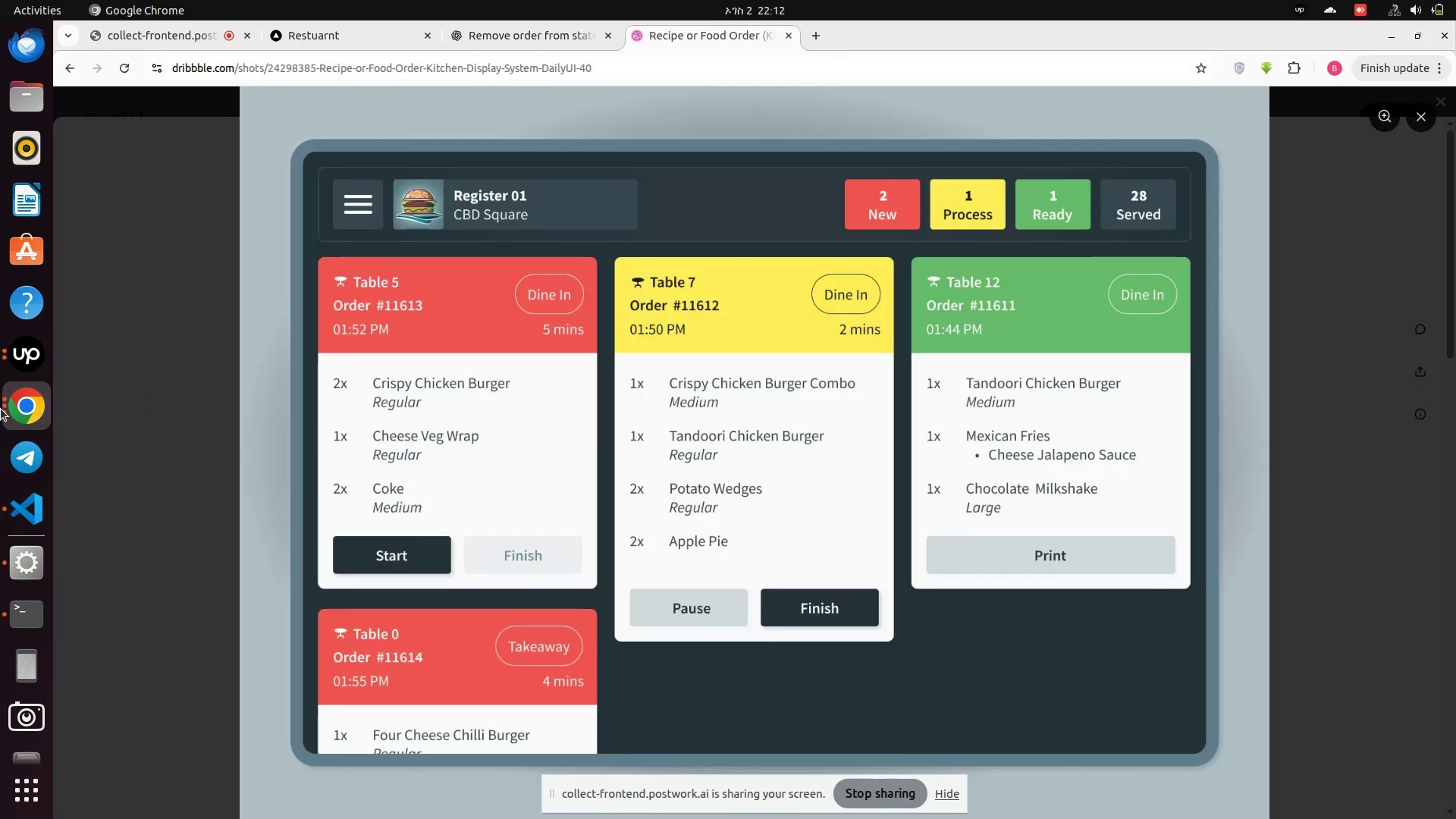 
left_click([24, 408])
 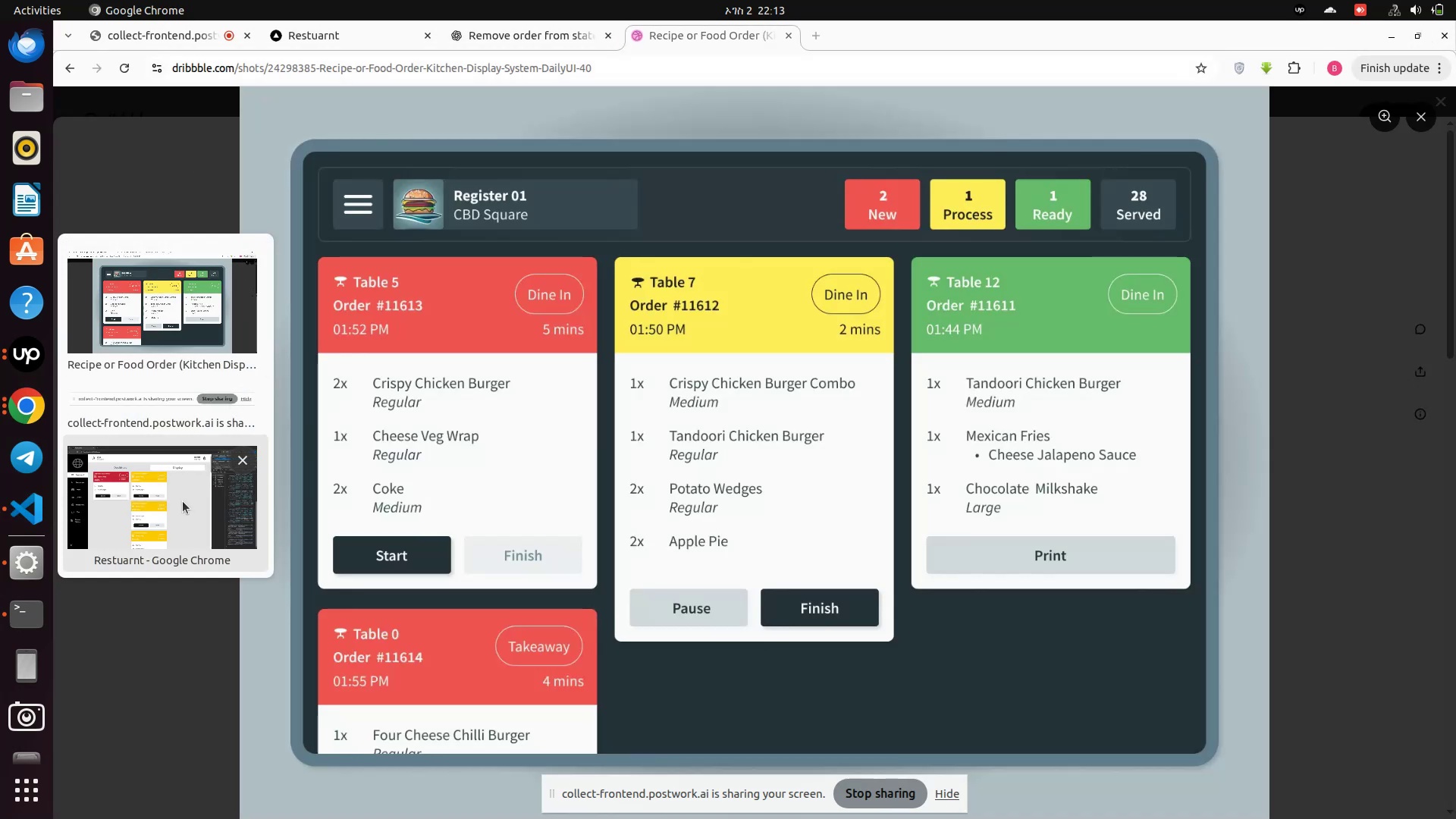 
left_click([182, 502])
 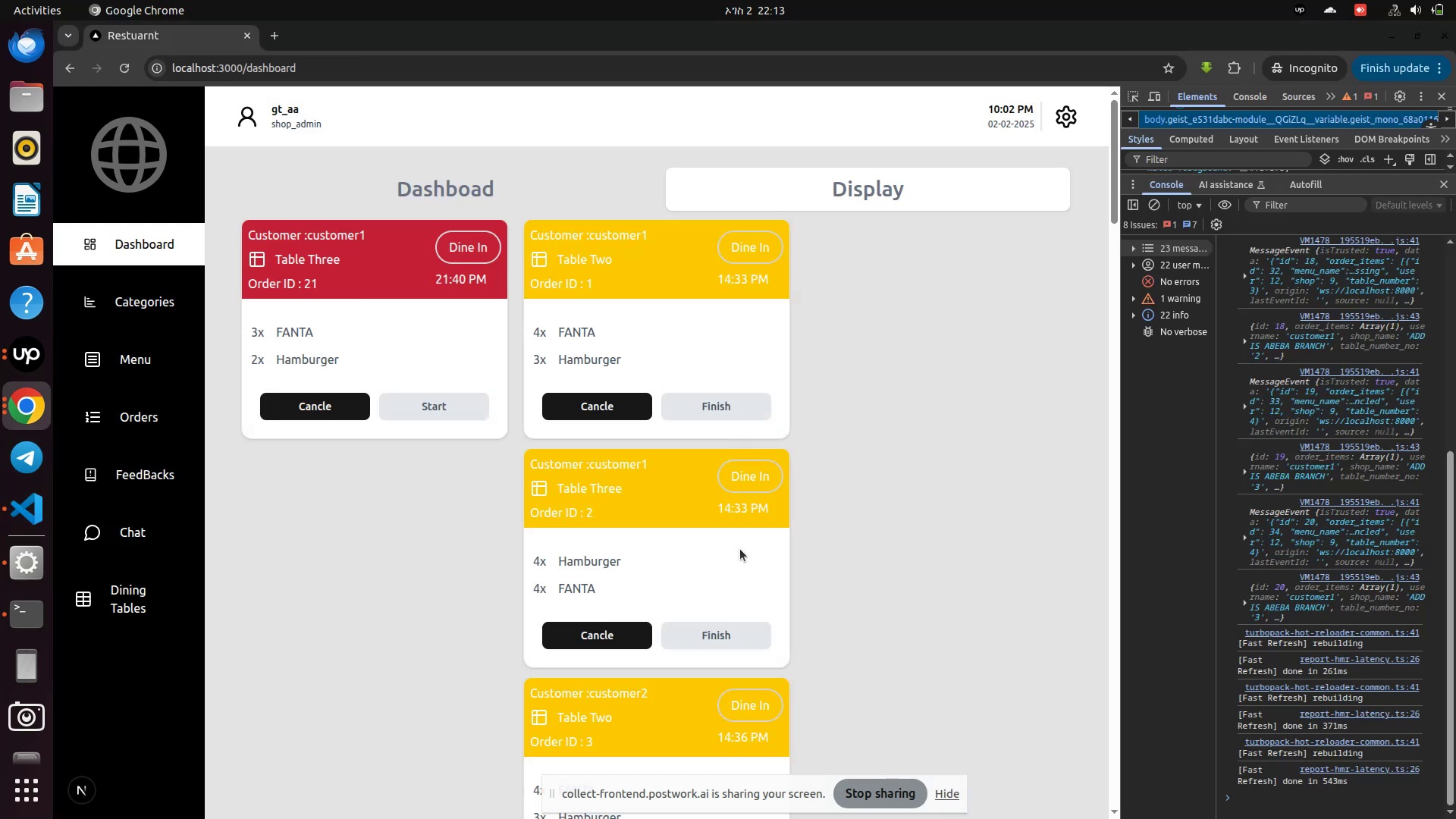 
scroll: coordinate [741, 548], scroll_direction: down, amount: 2.0
 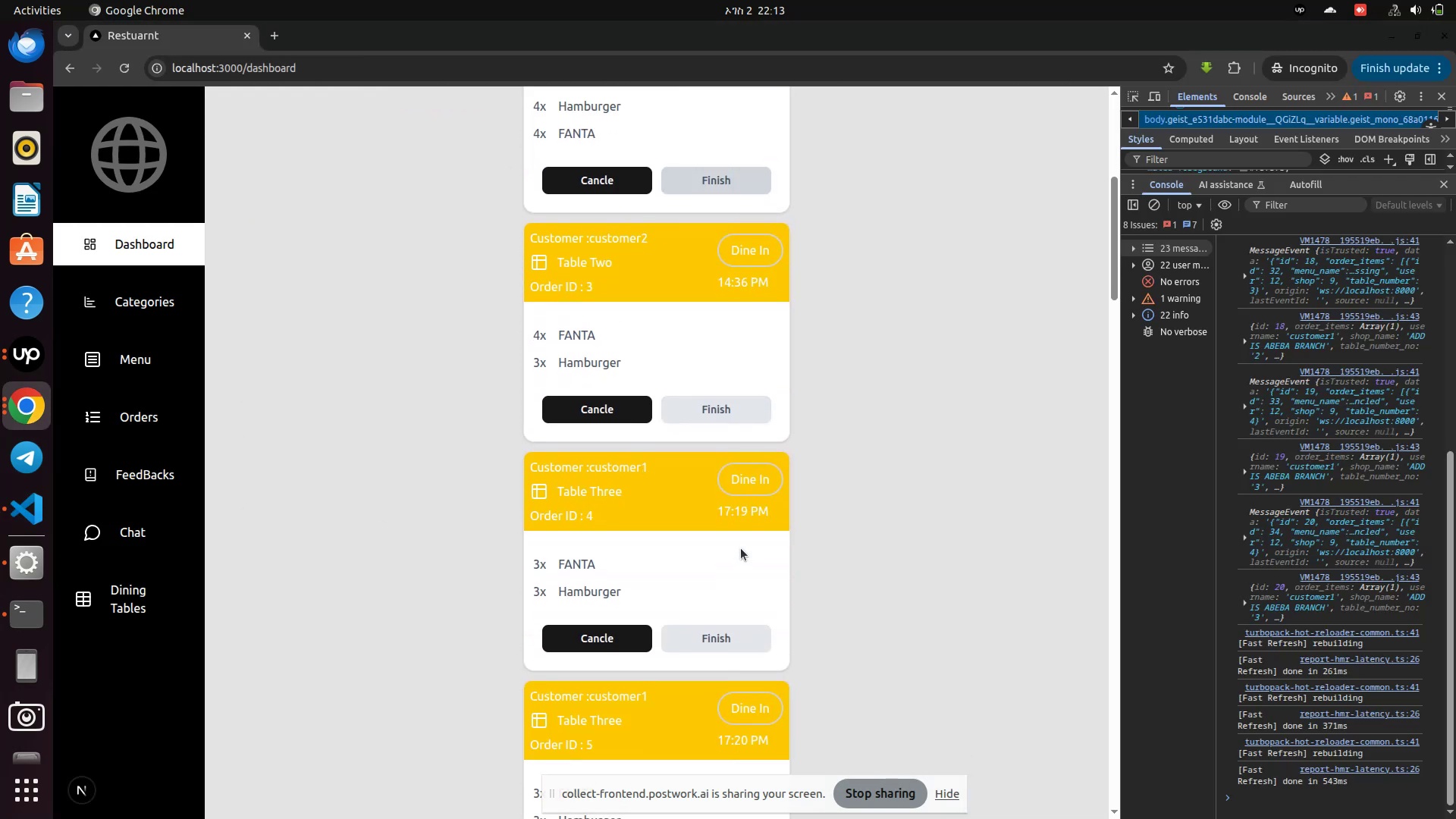 
scroll: coordinate [741, 548], scroll_direction: up, amount: 7.0
 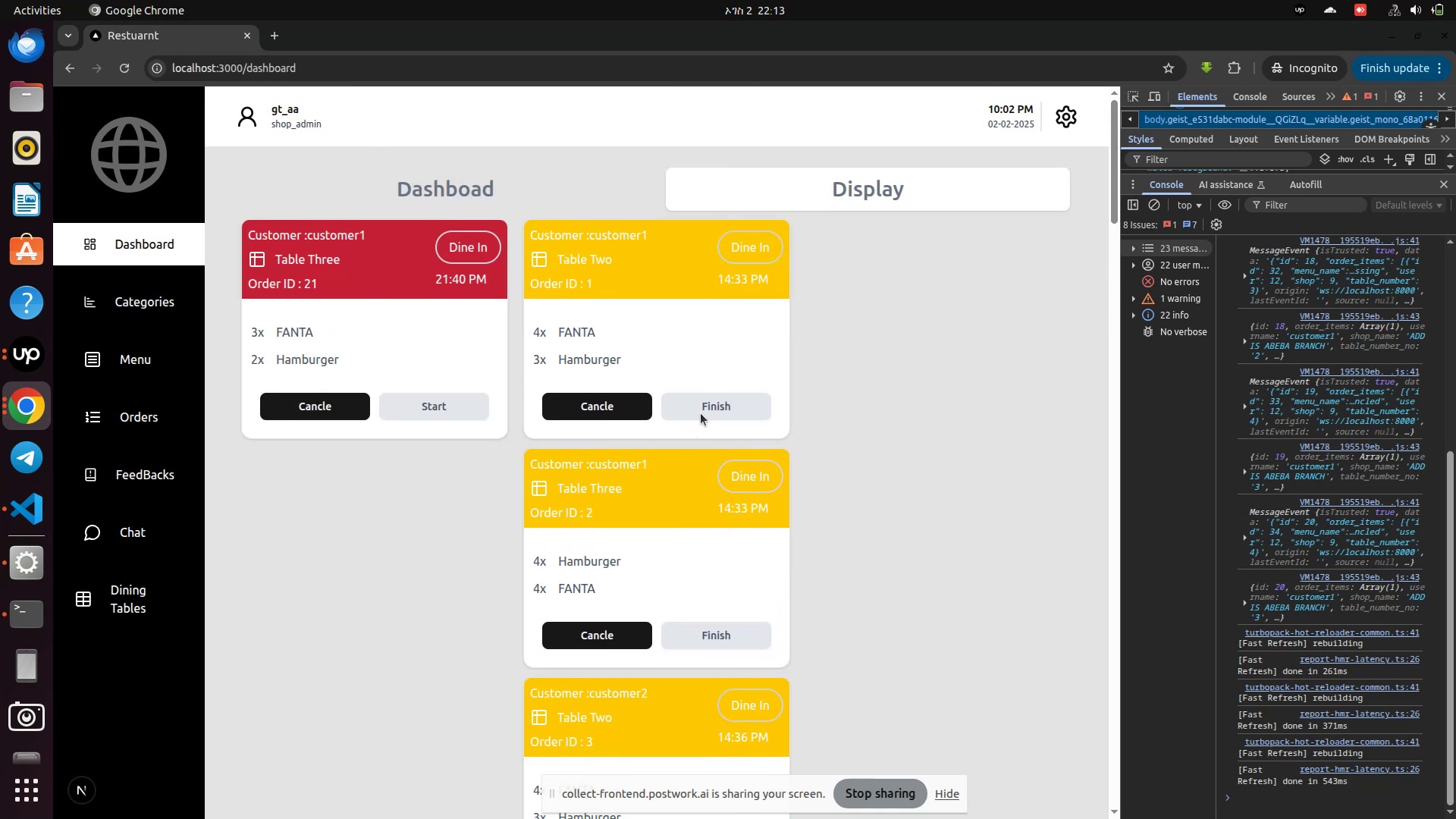 
left_click([707, 407])
 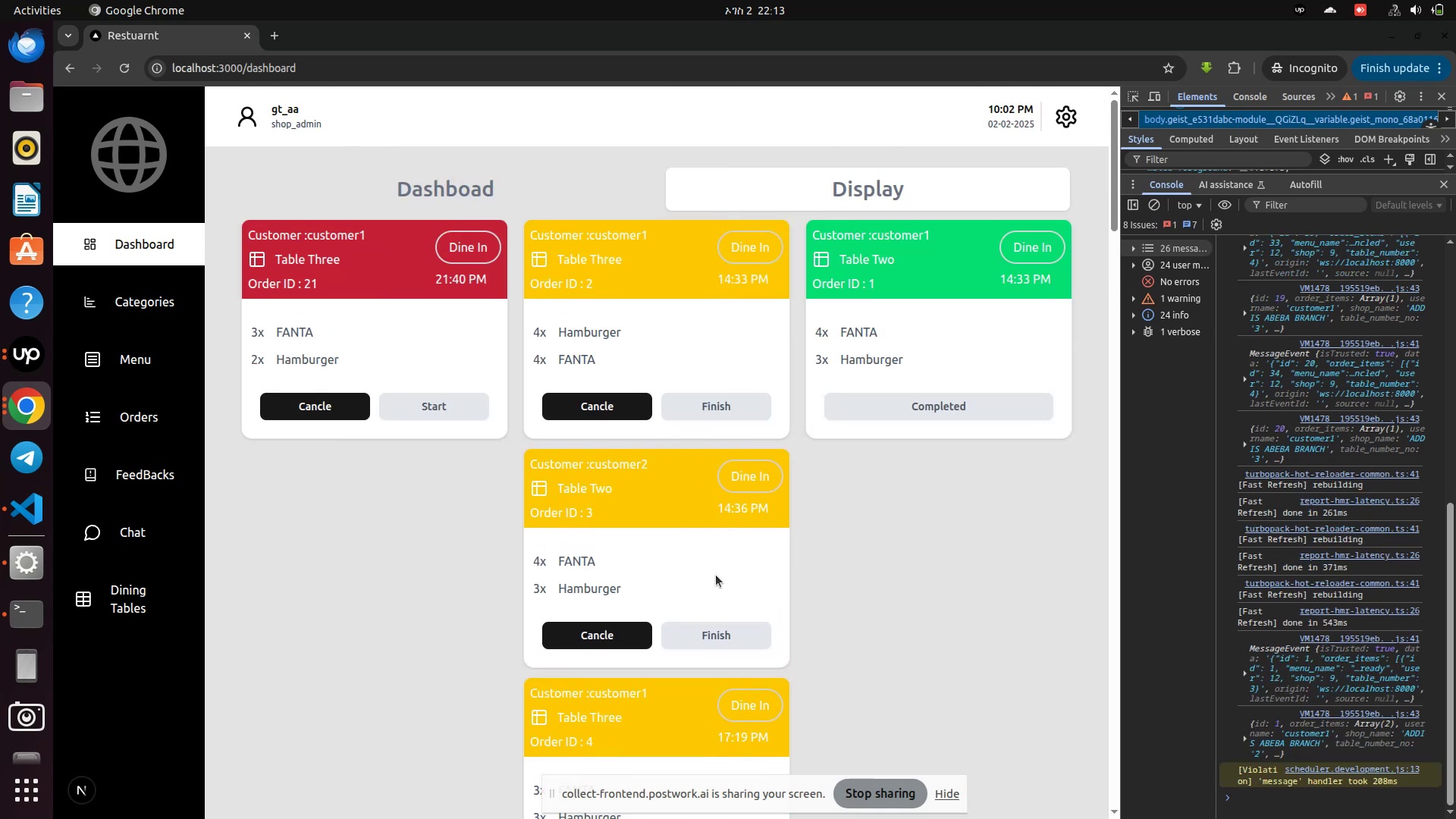 
left_click([717, 637])
 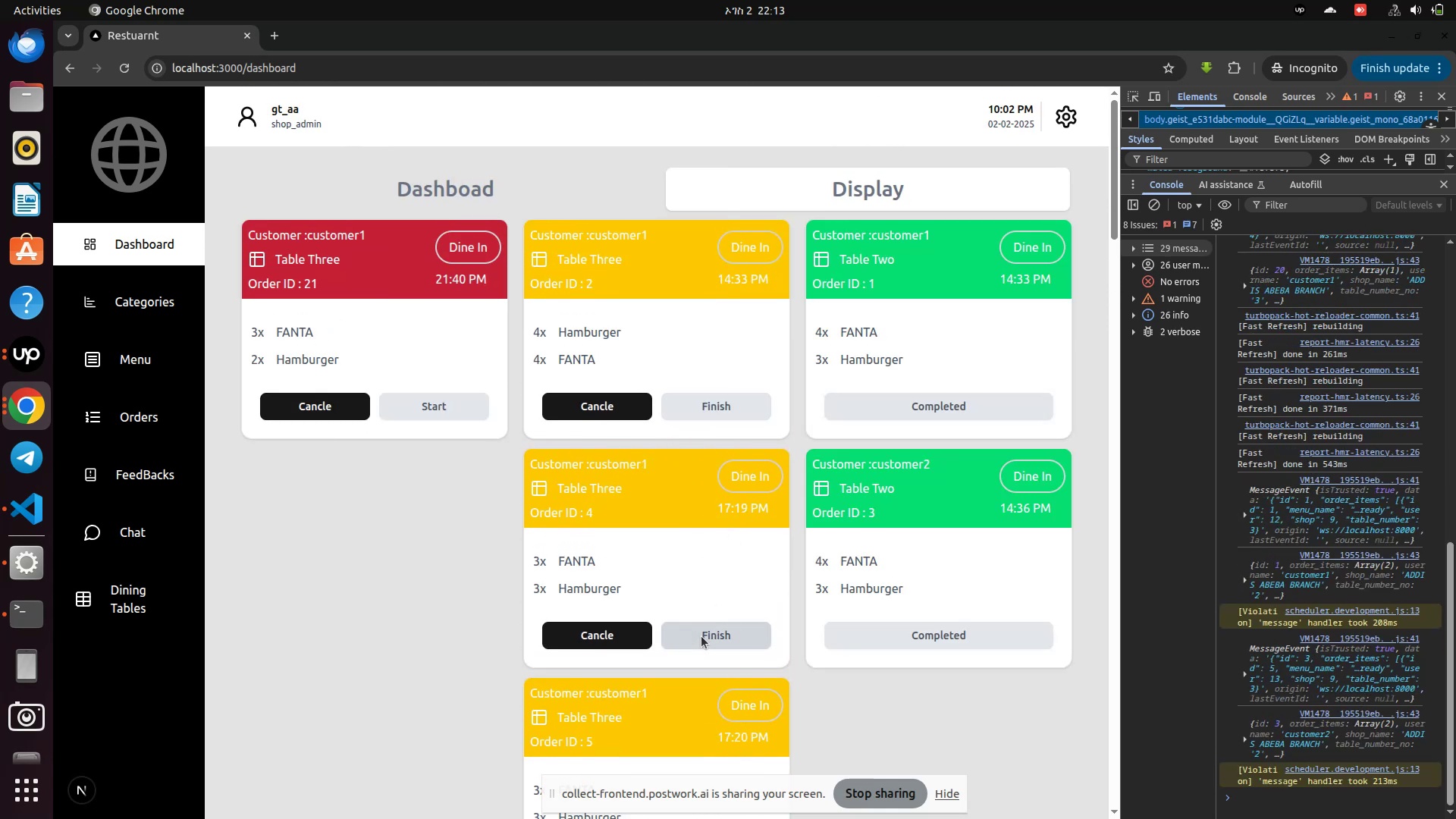 
scroll: coordinate [712, 608], scroll_direction: down, amount: 5.0
 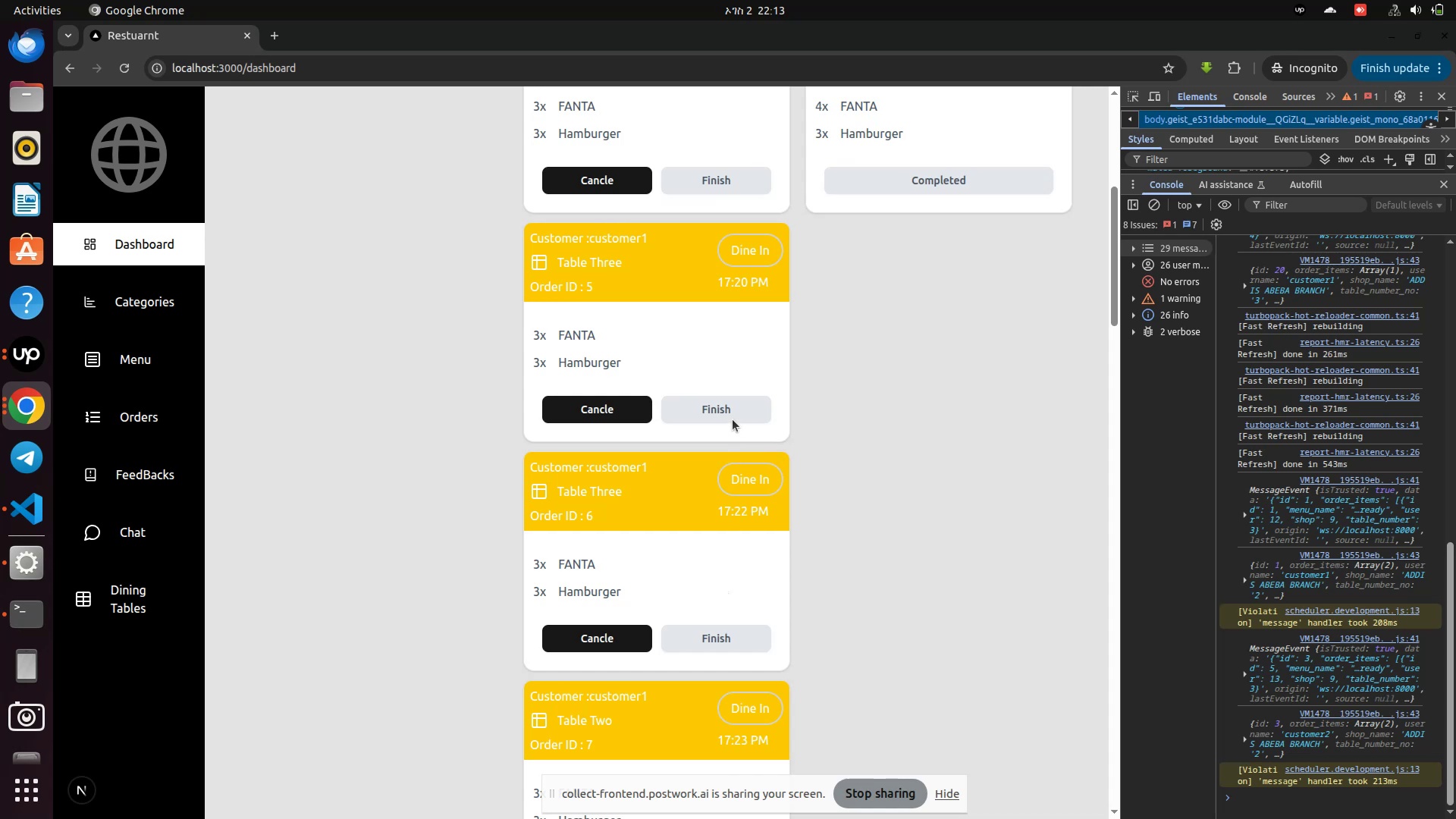 
left_click([733, 405])
 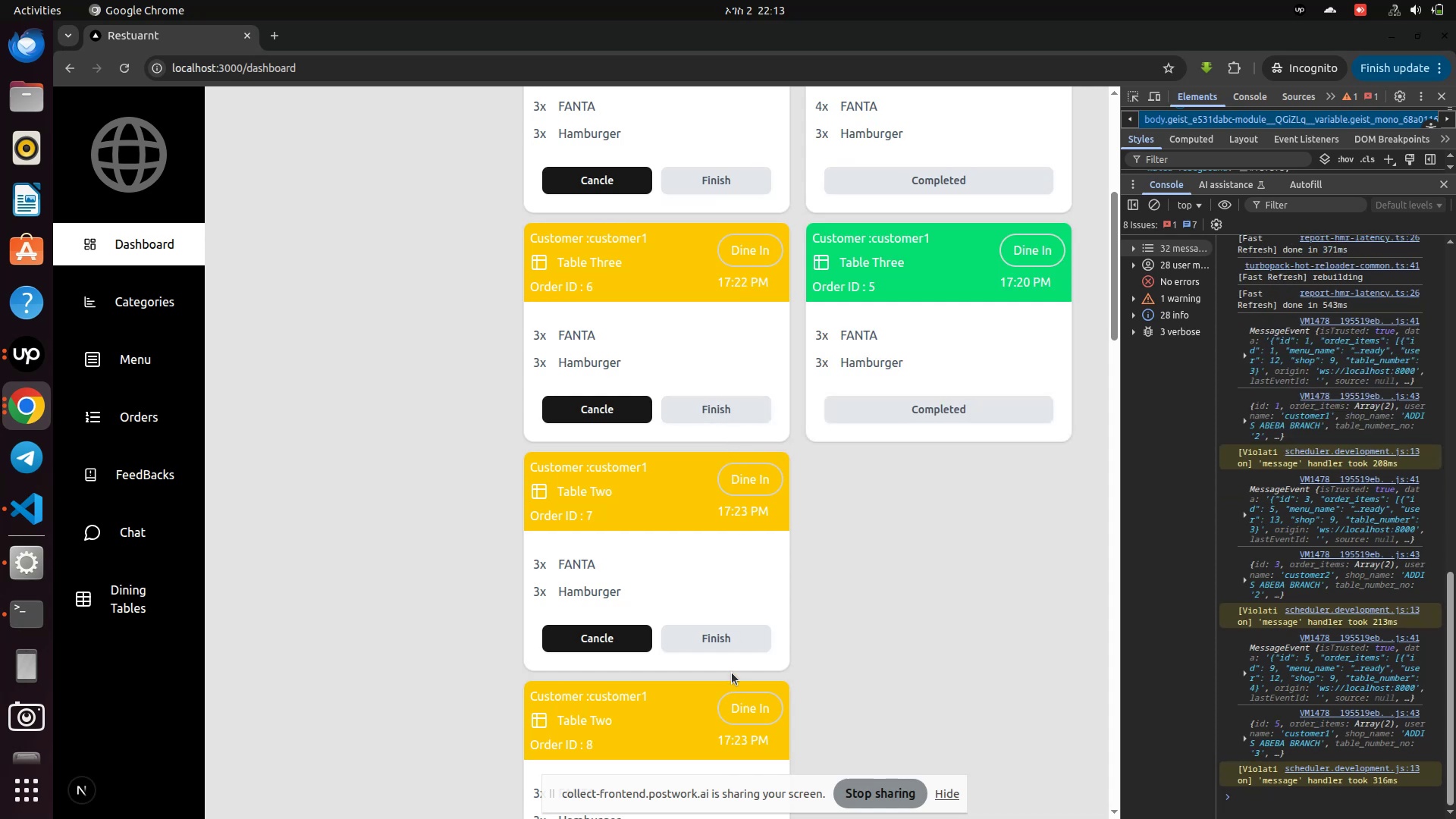 
left_click([723, 638])
 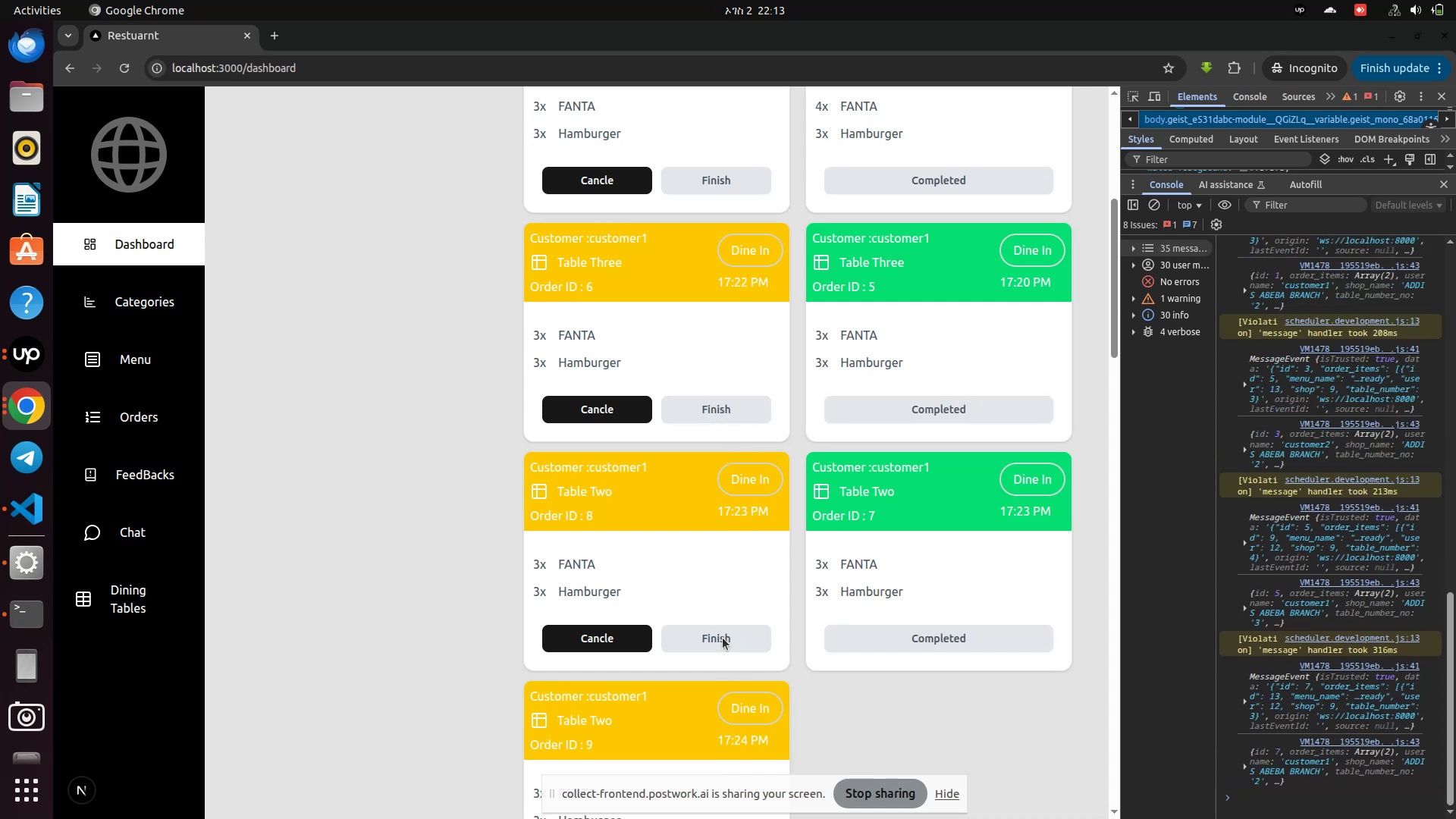 
scroll: coordinate [723, 638], scroll_direction: down, amount: 4.0
 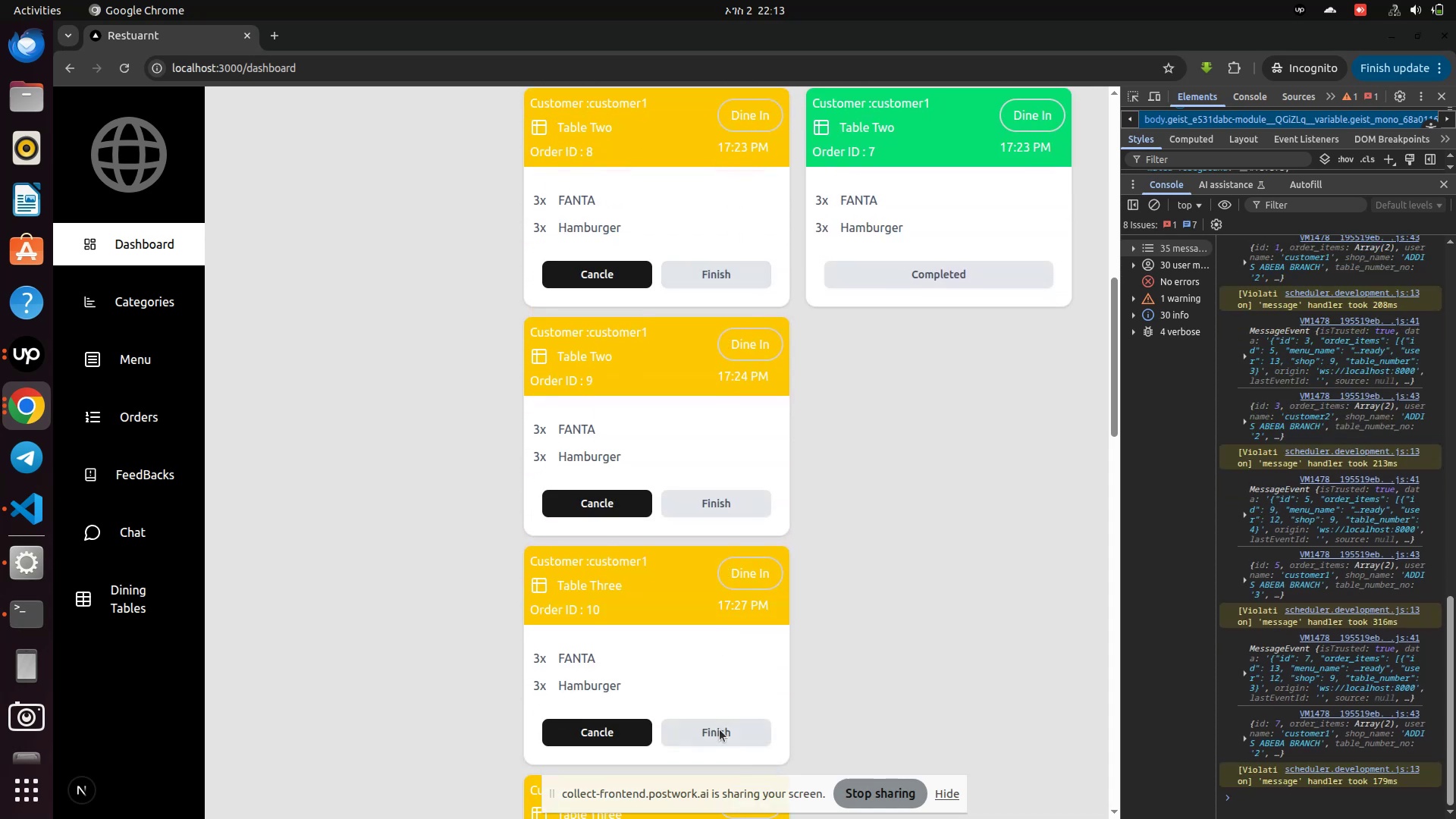 
left_click([717, 738])
 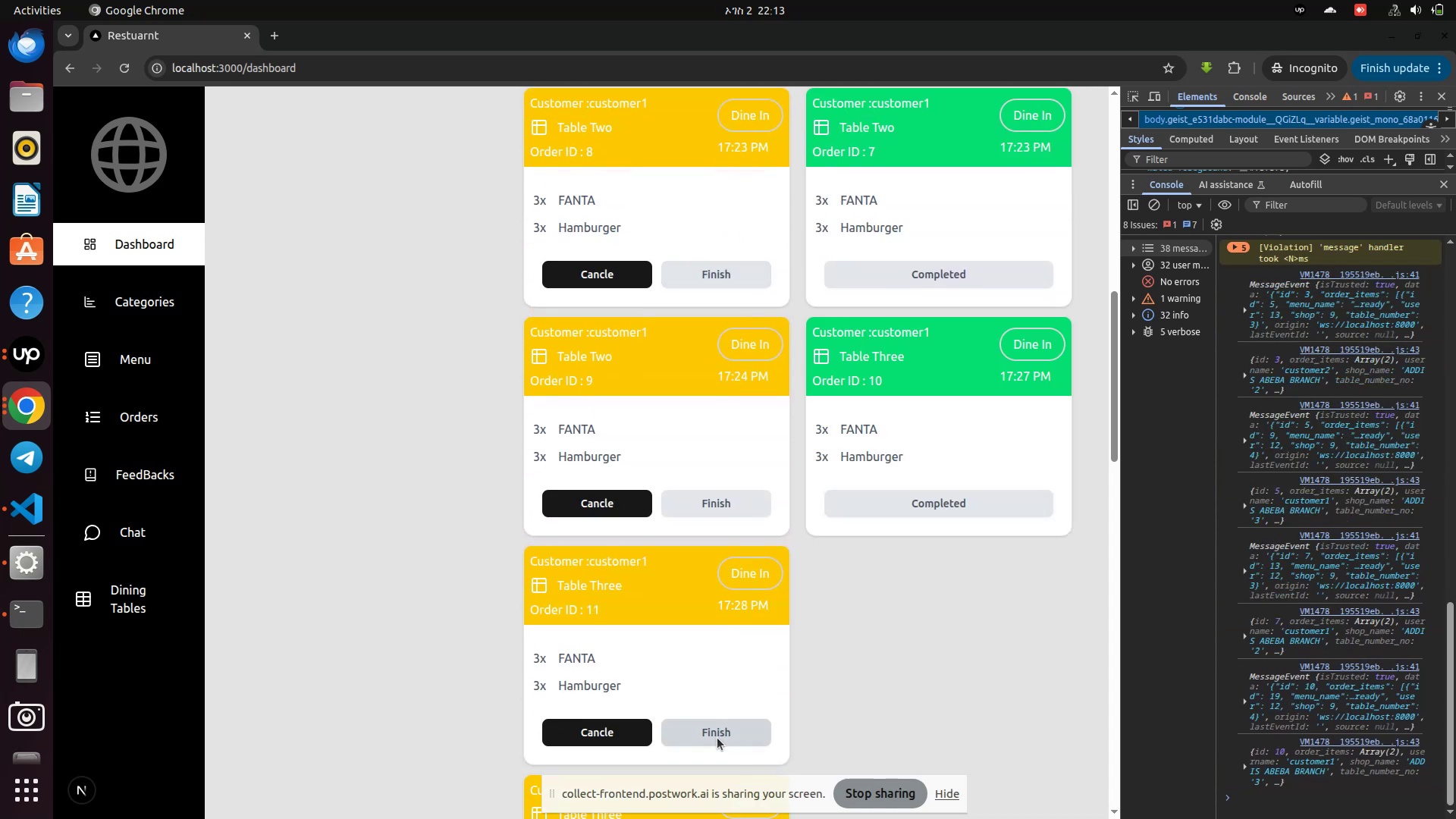 
scroll: coordinate [717, 738], scroll_direction: down, amount: 9.0
 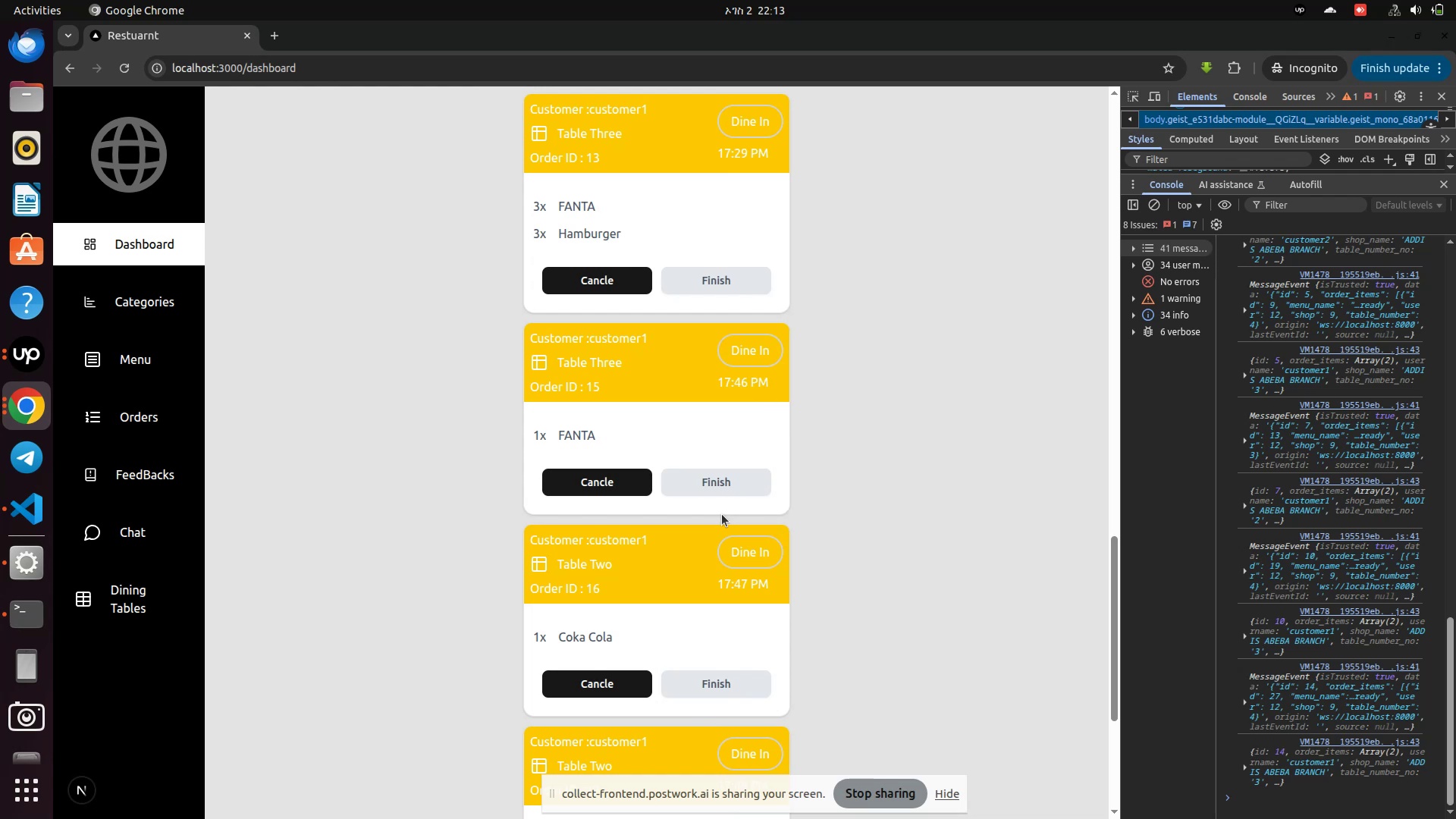 
scroll: coordinate [721, 515], scroll_direction: up, amount: 19.0
 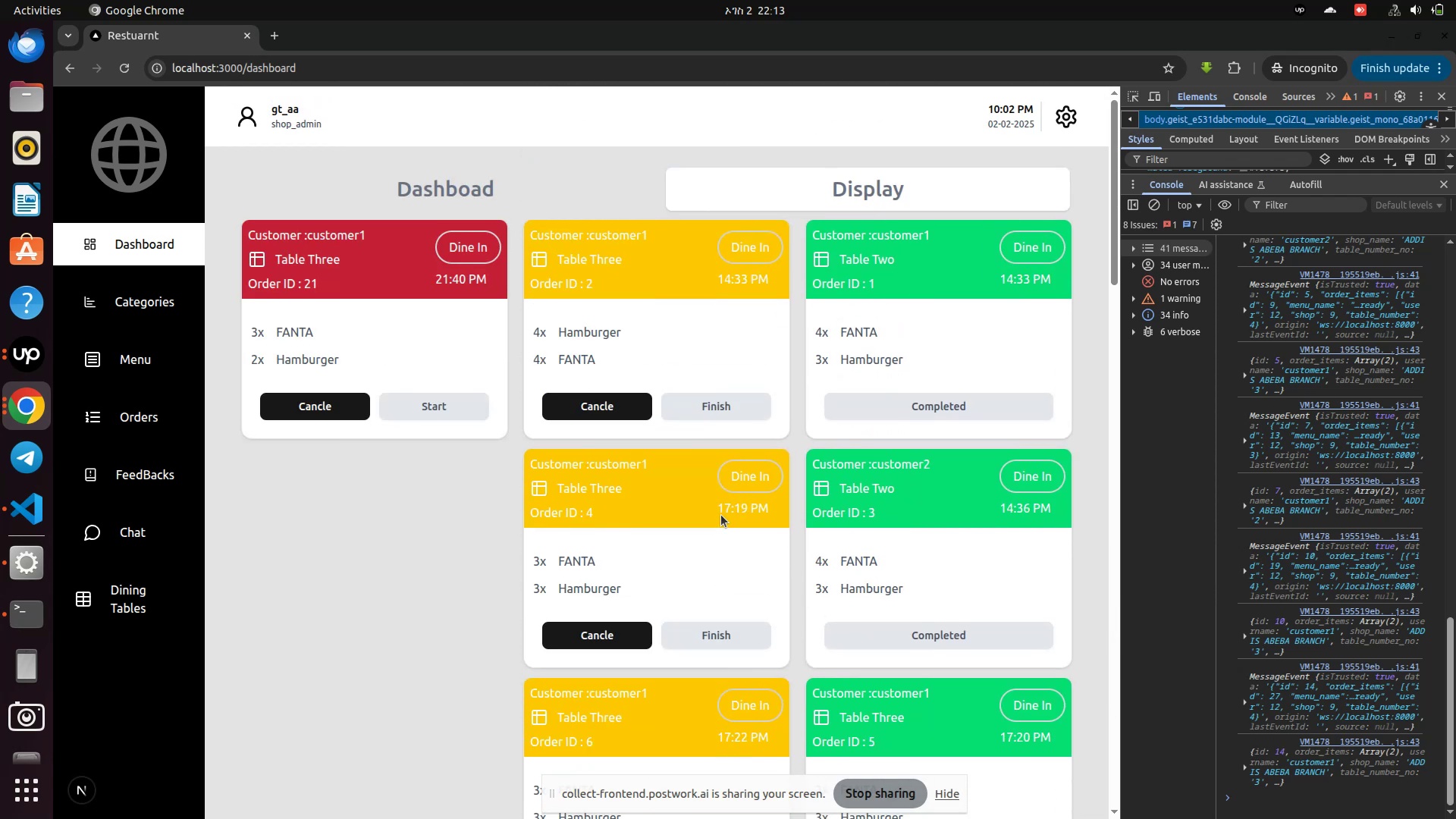 
scroll: coordinate [722, 520], scroll_direction: down, amount: 3.0
 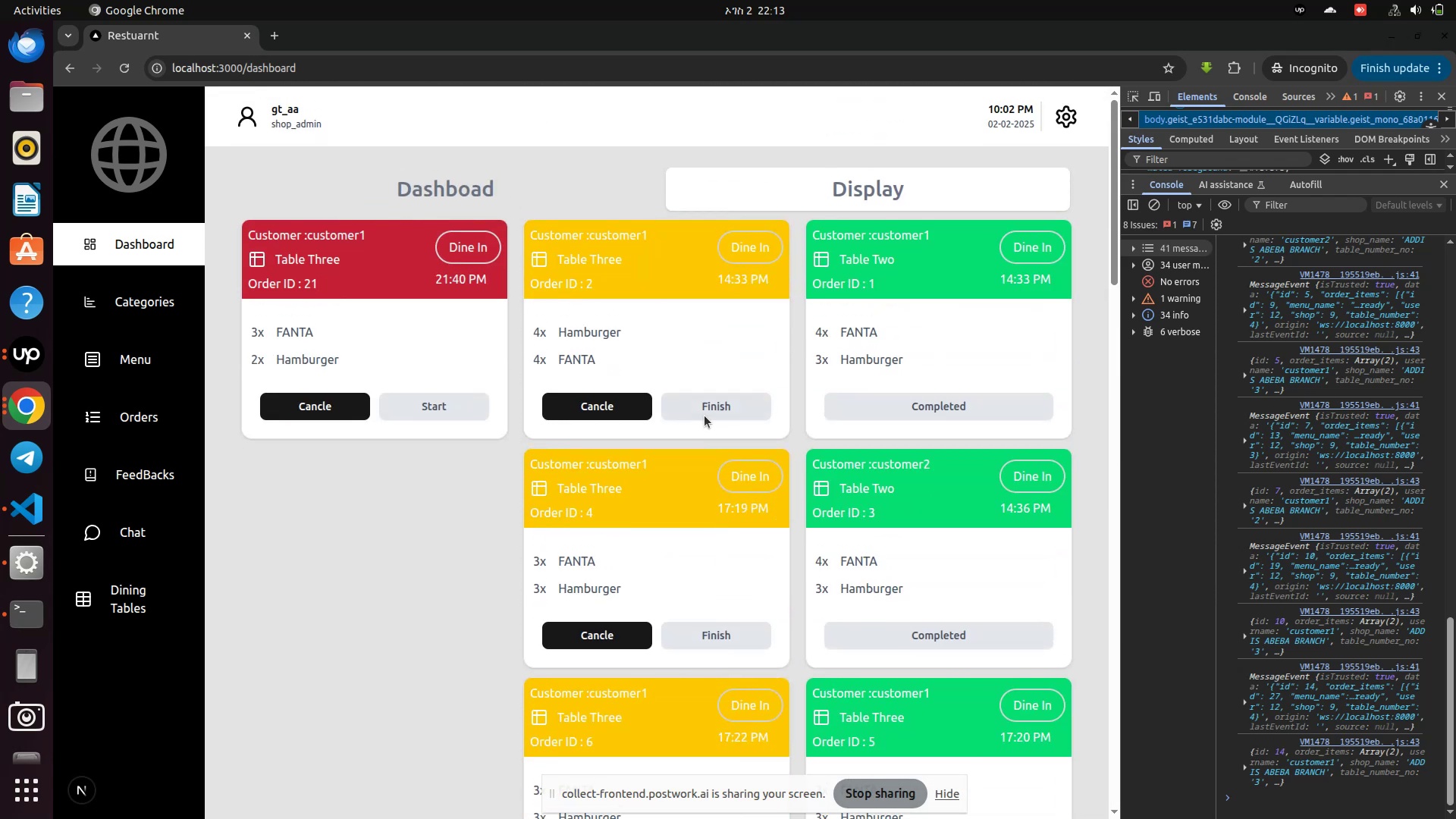 
left_click([704, 416])
 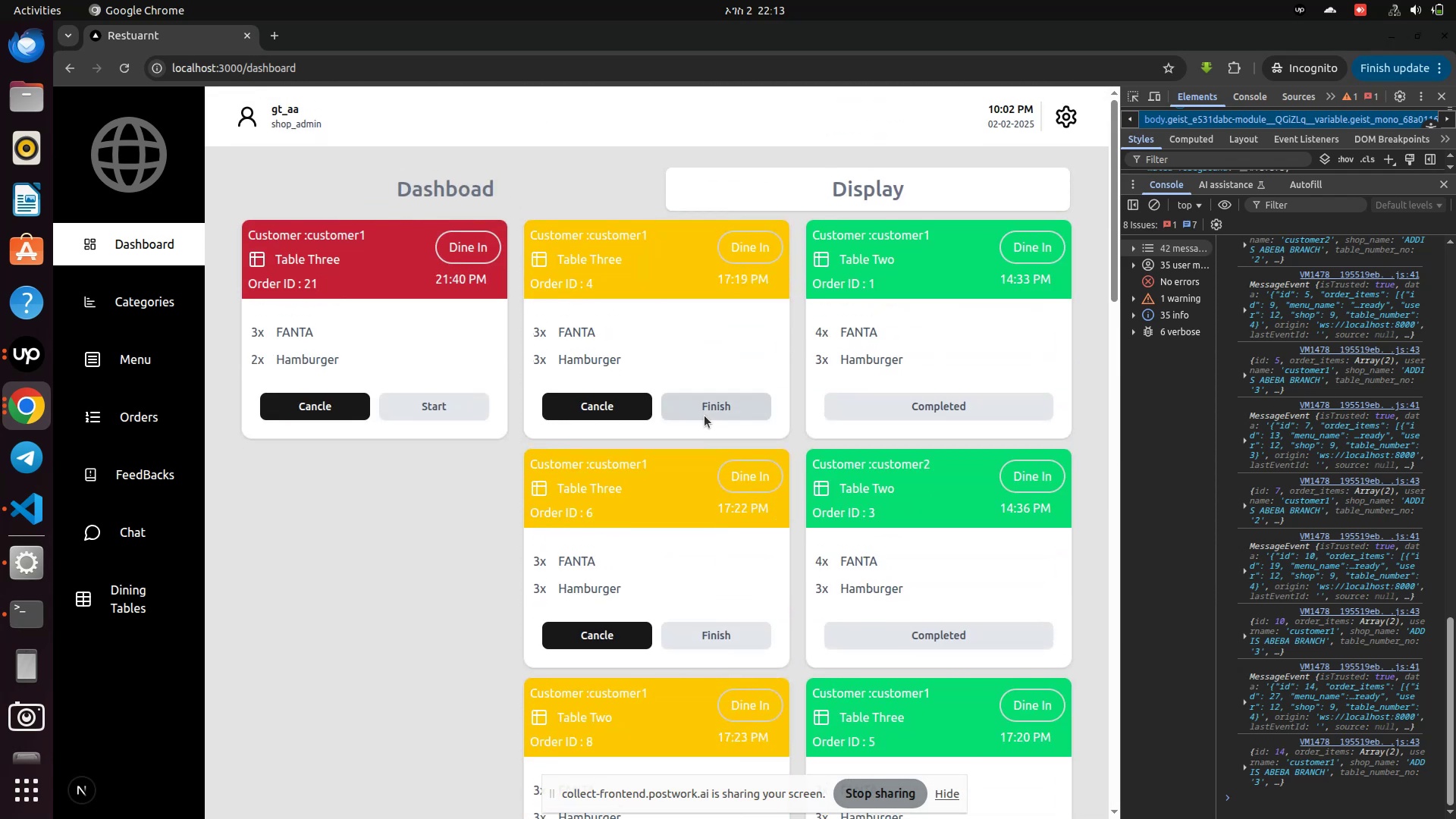 
left_click([704, 415])
 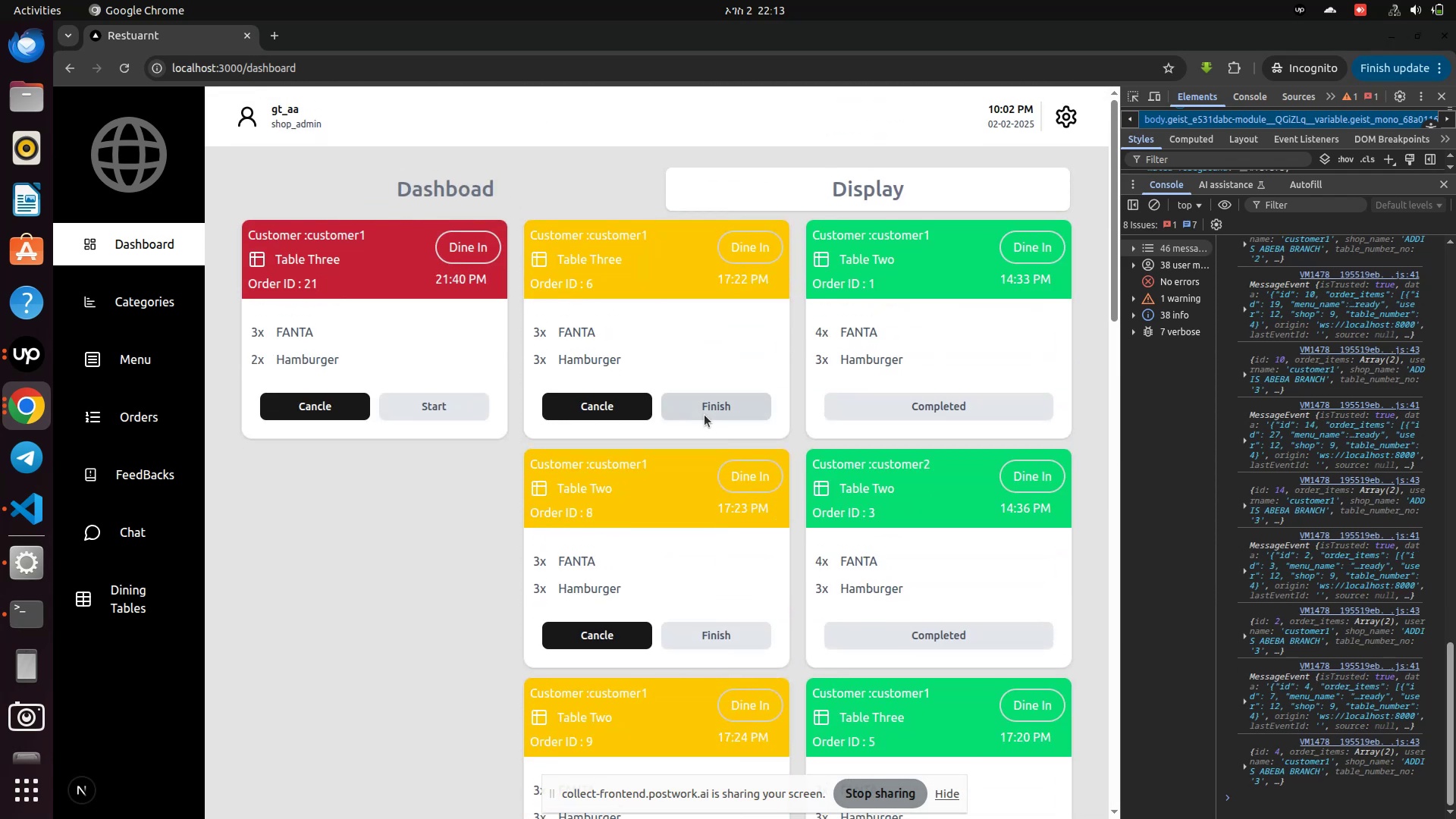 
left_click([704, 415])
 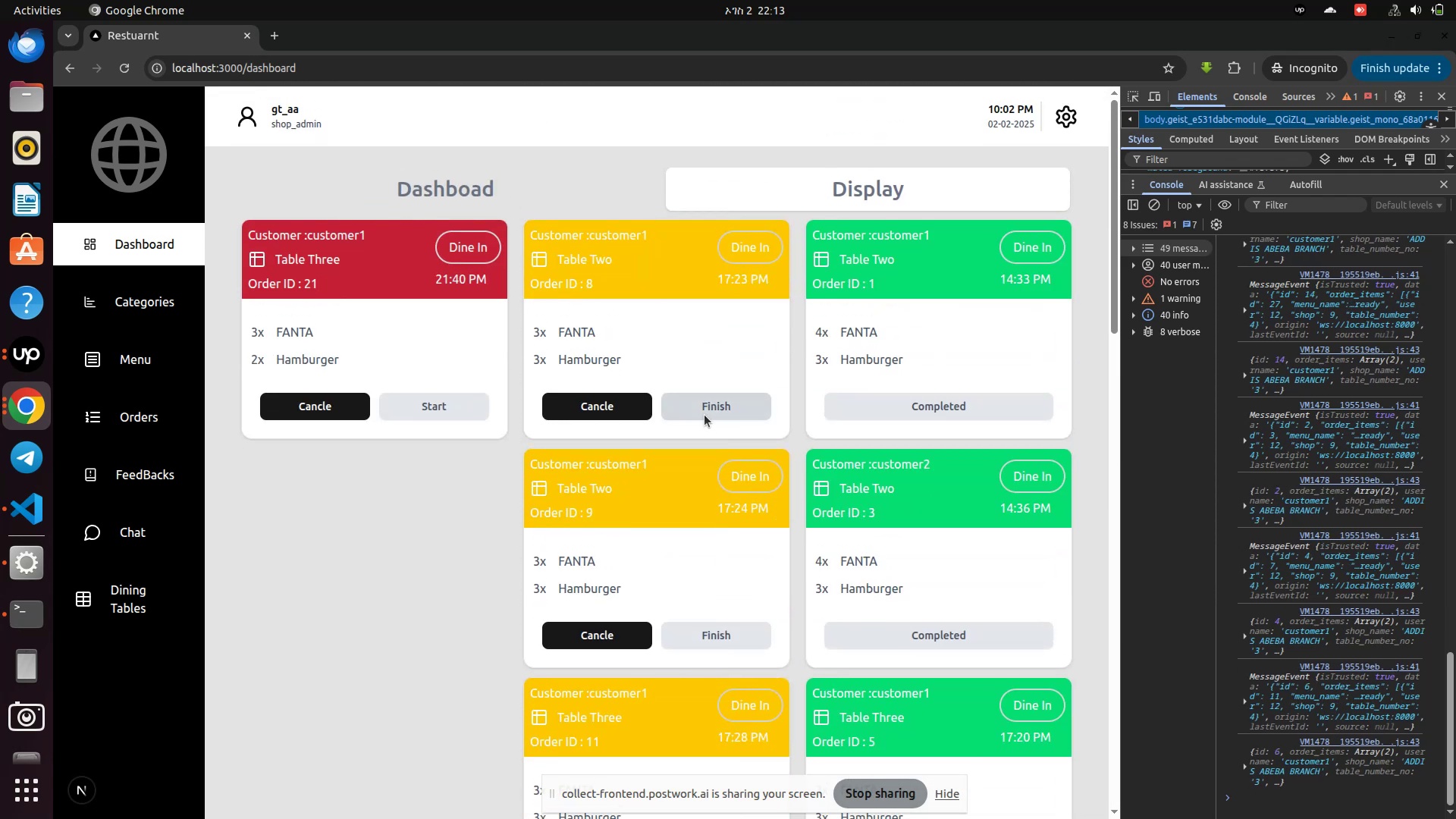 
left_click([704, 415])
 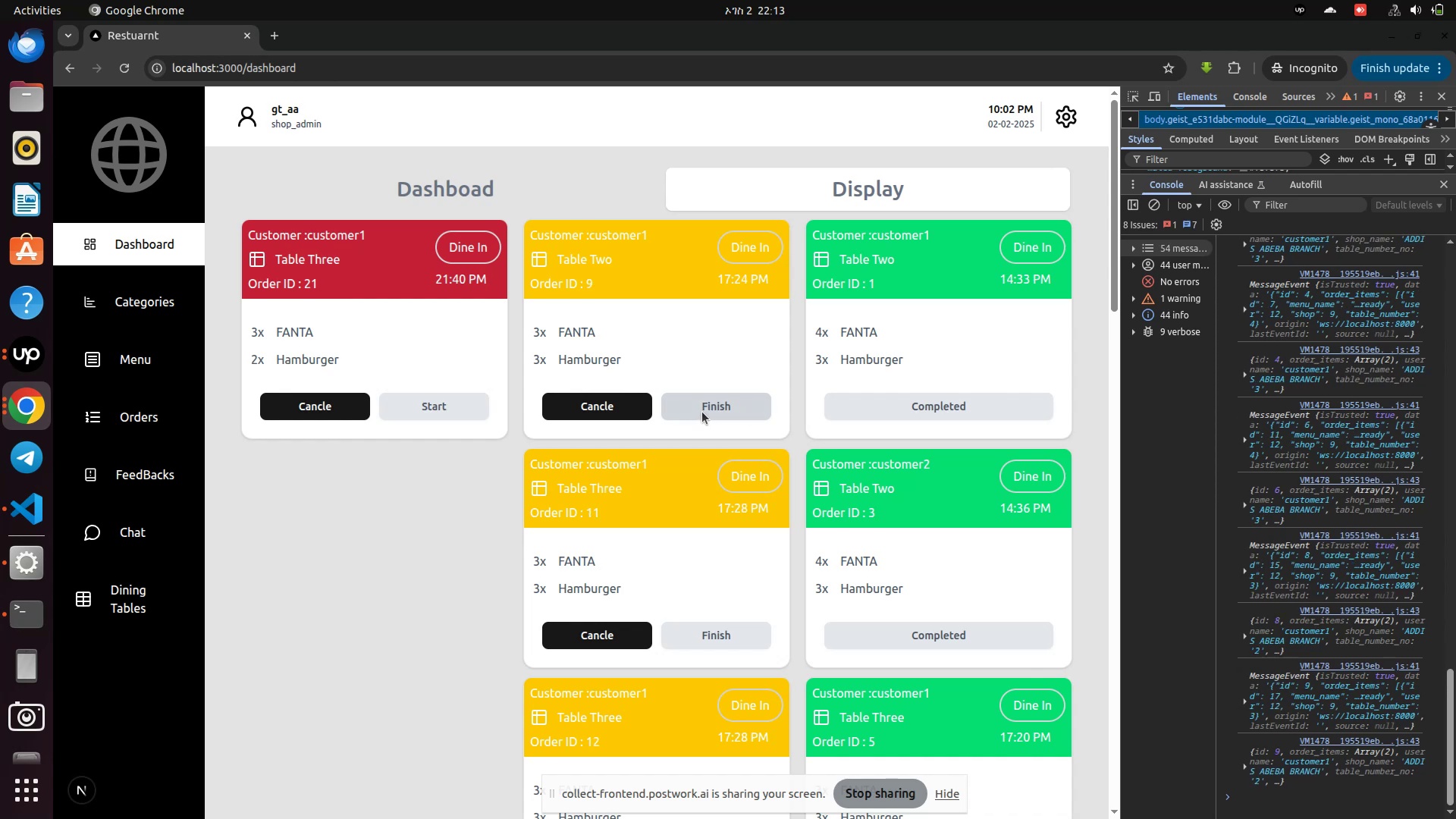 
left_click([702, 412])
 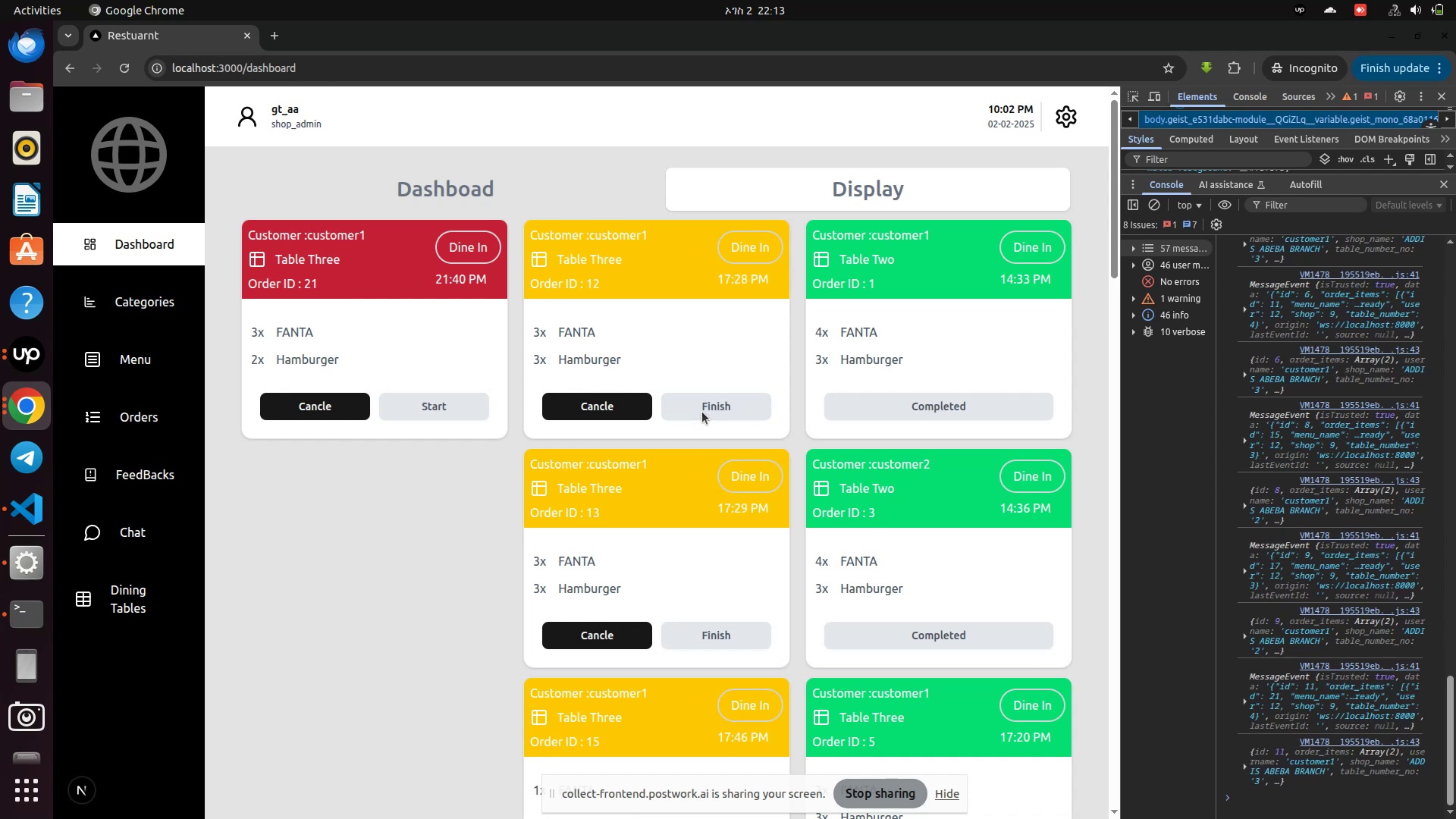 
scroll: coordinate [701, 552], scroll_direction: down, amount: 8.0
 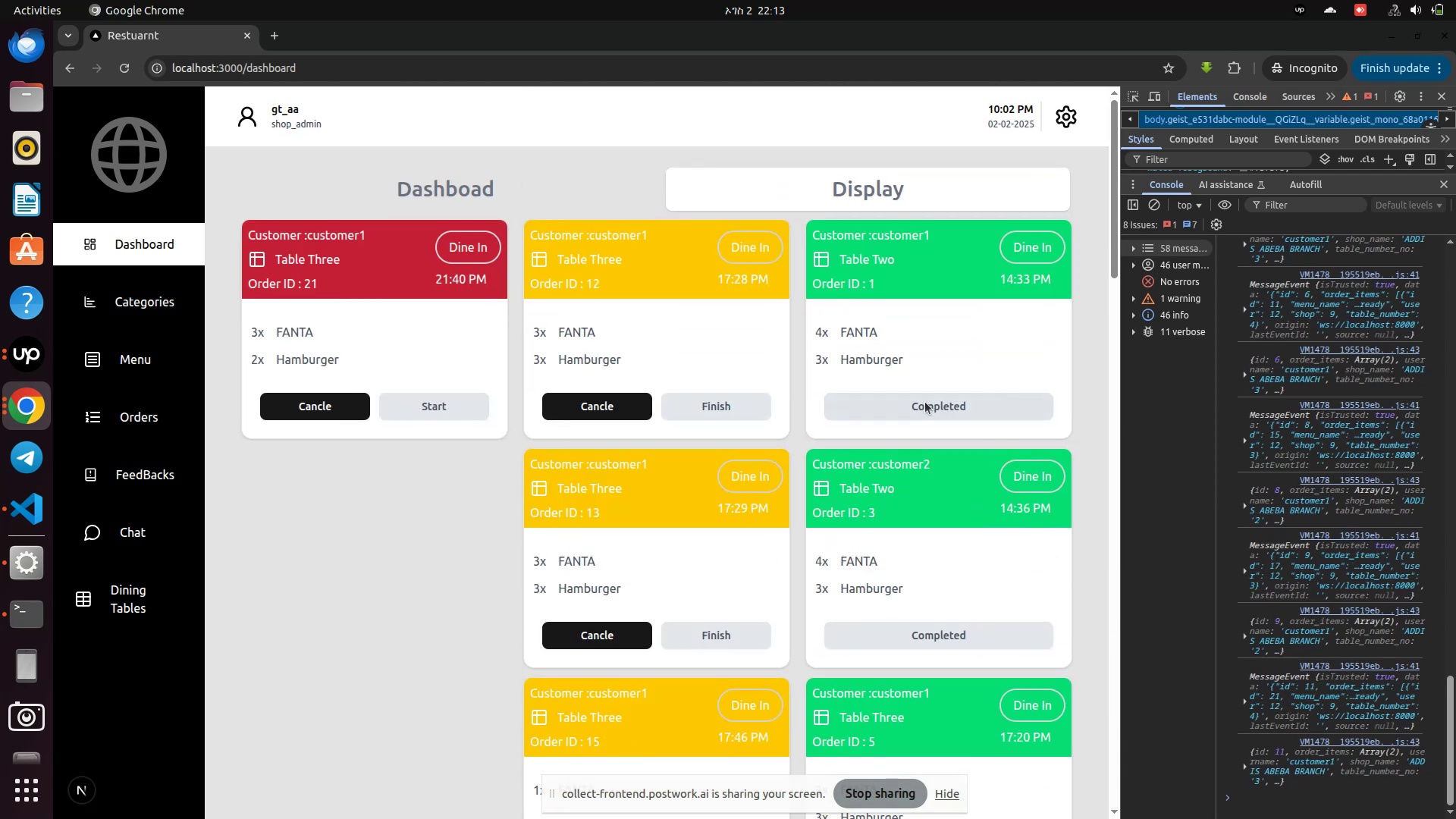 
left_click([919, 409])
 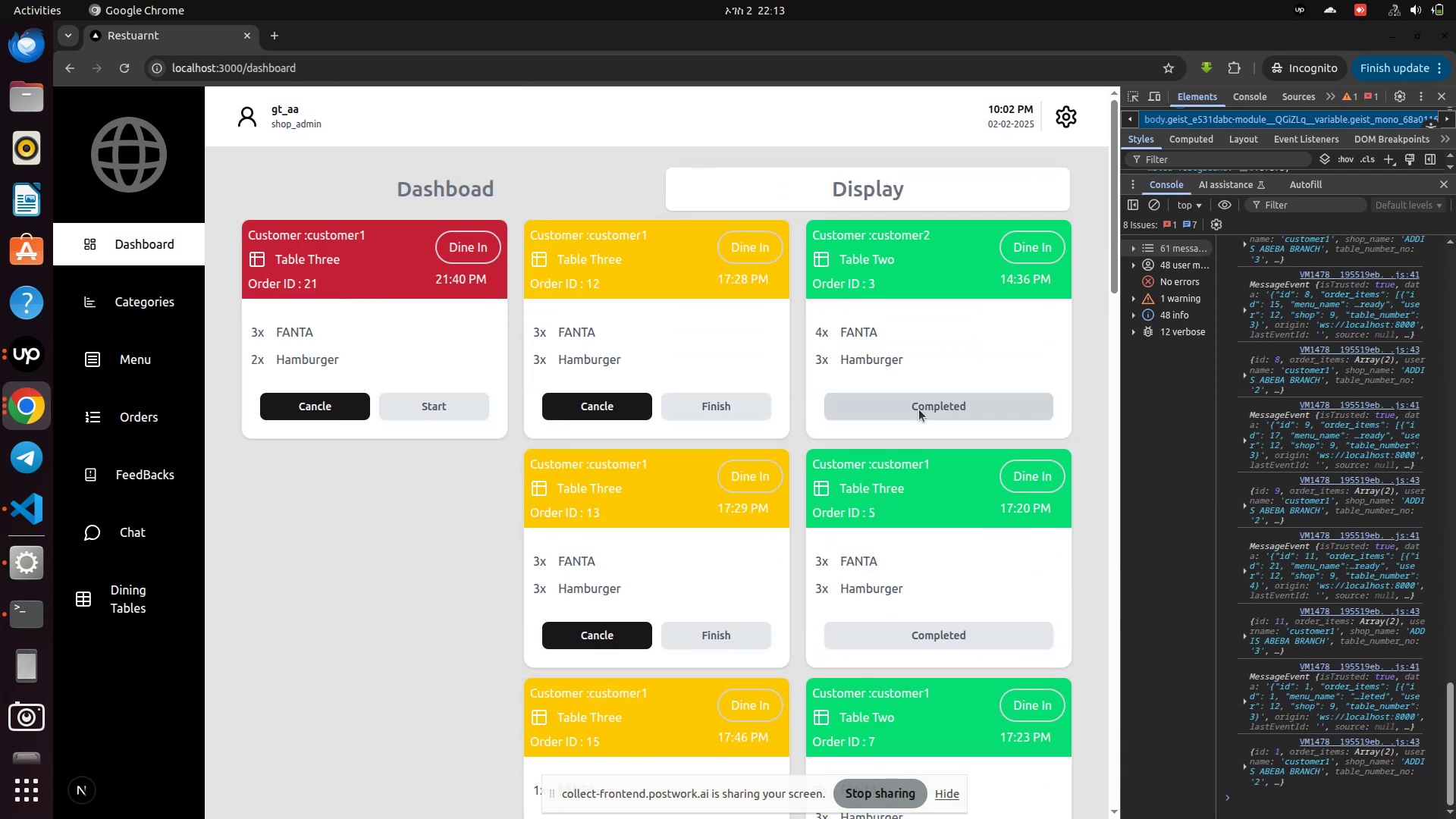 
left_click([919, 410])
 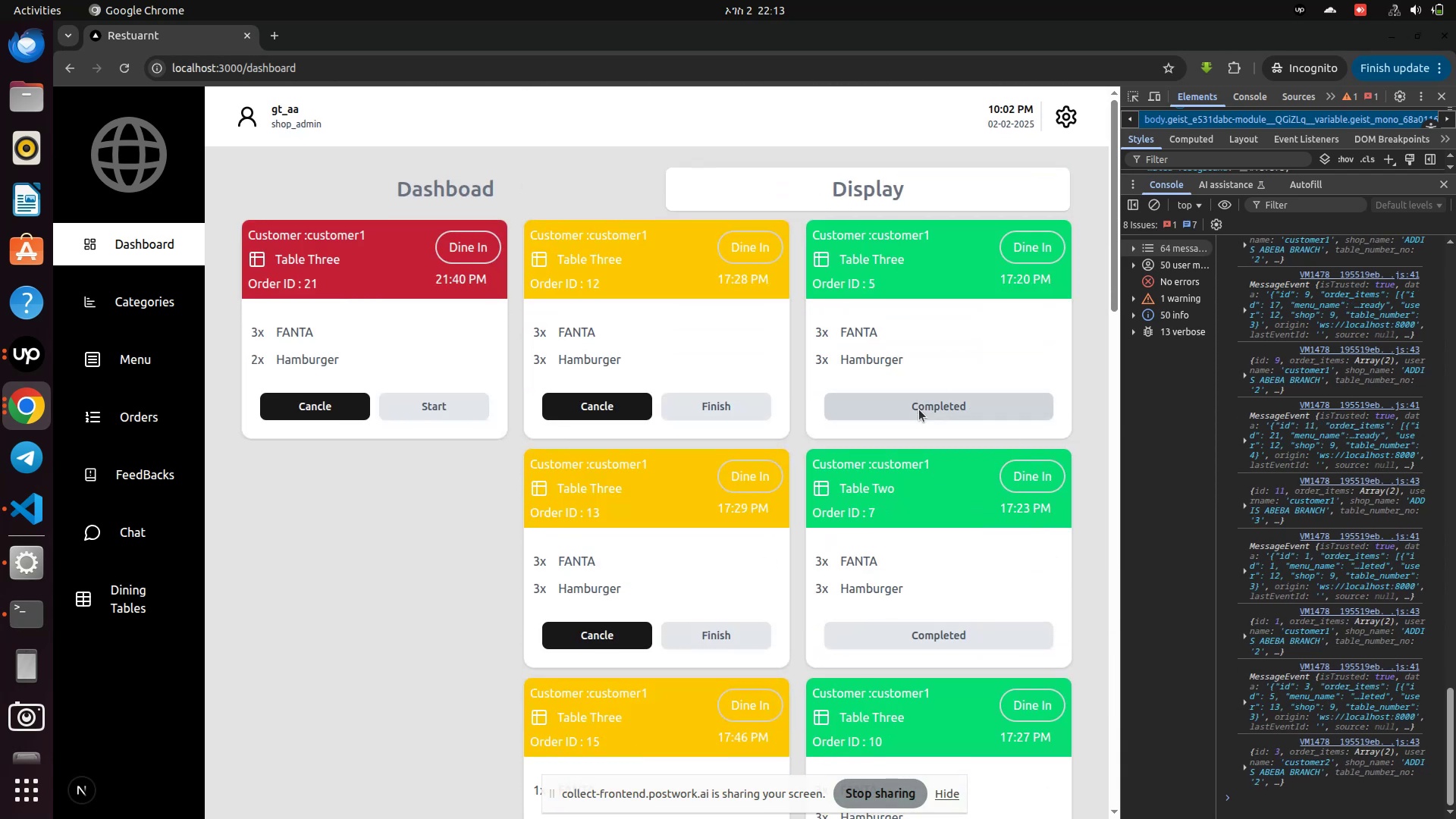 
left_click([919, 410])
 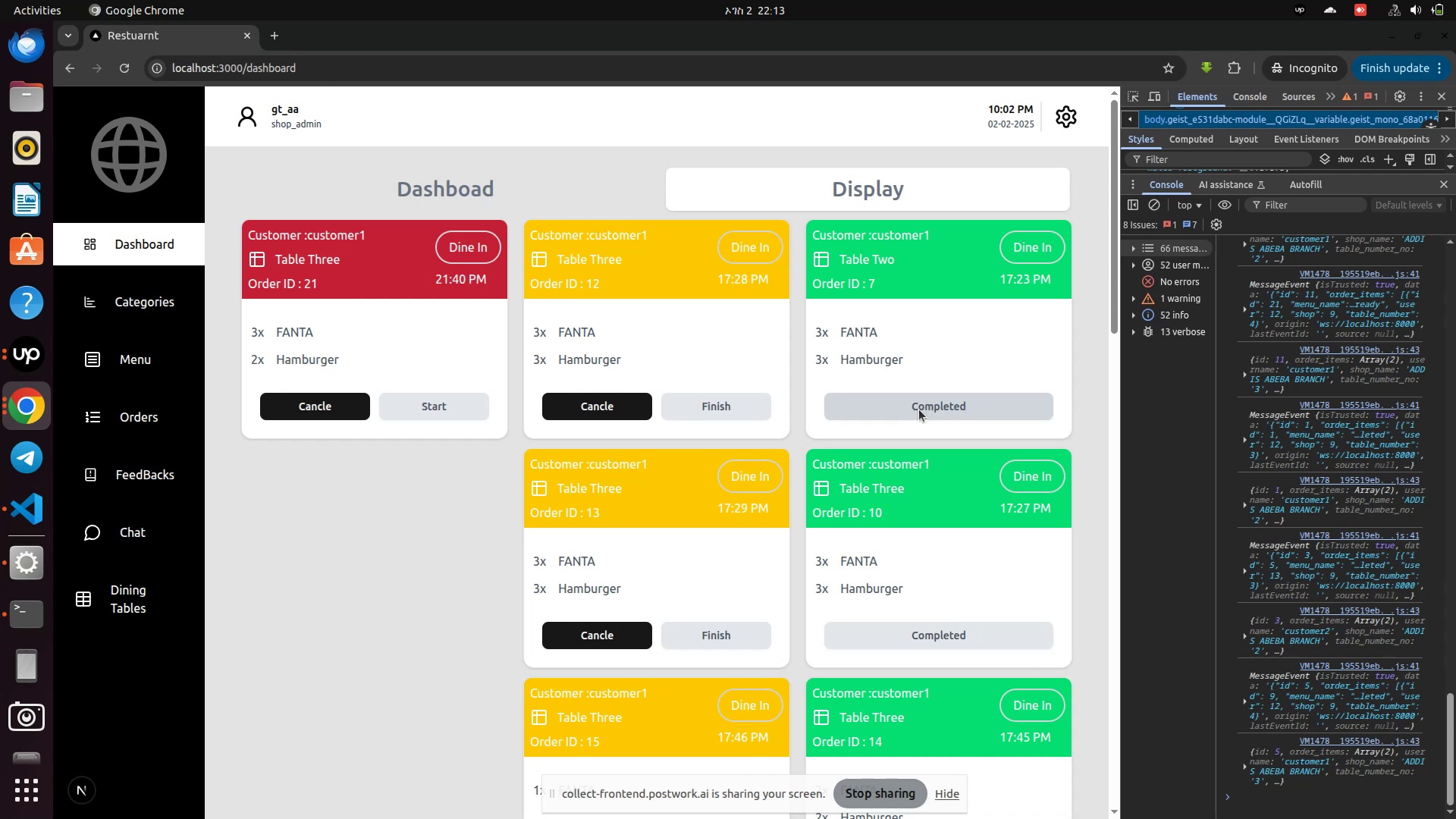 
left_click([919, 410])
 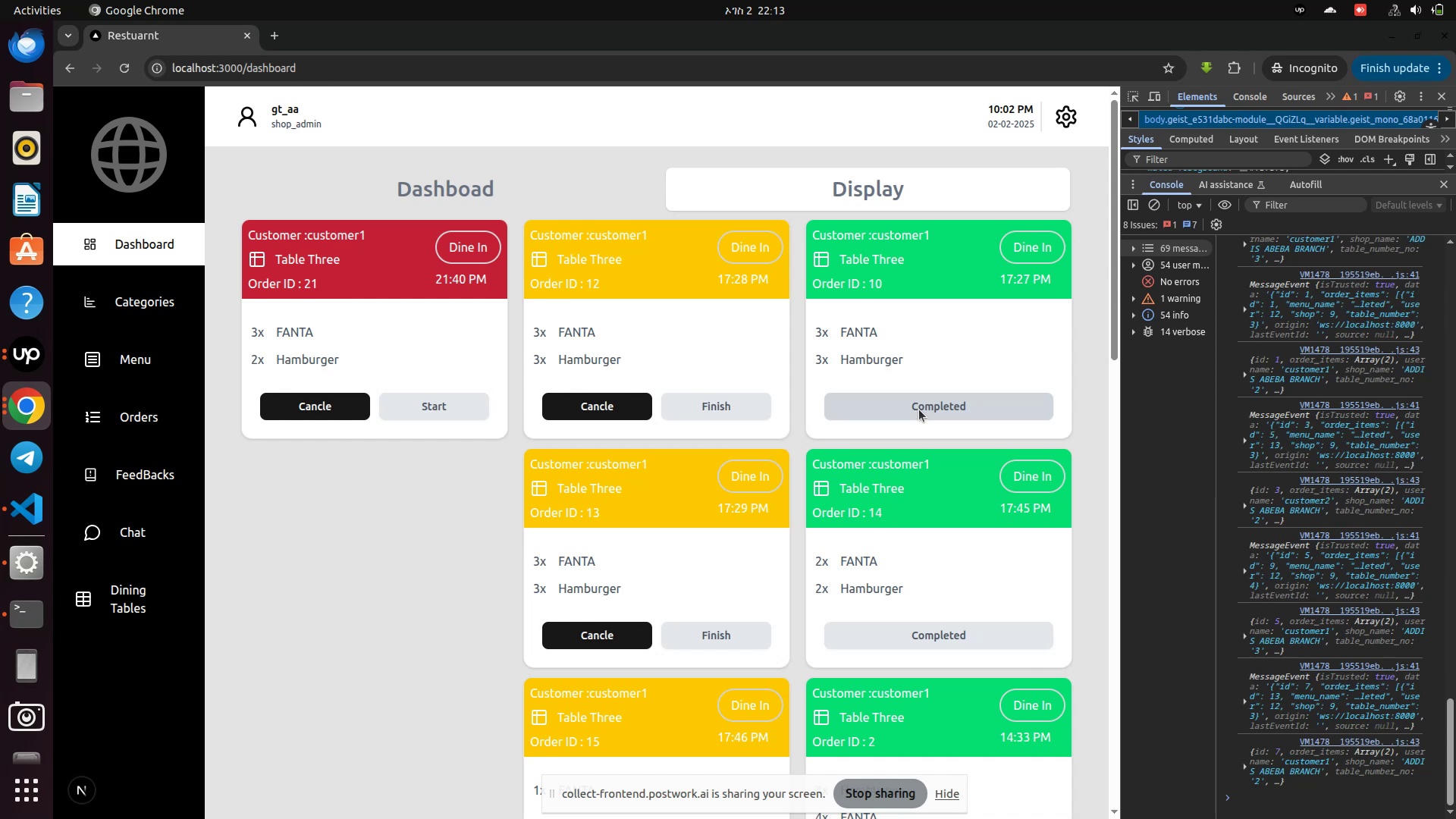 
left_click([919, 410])
 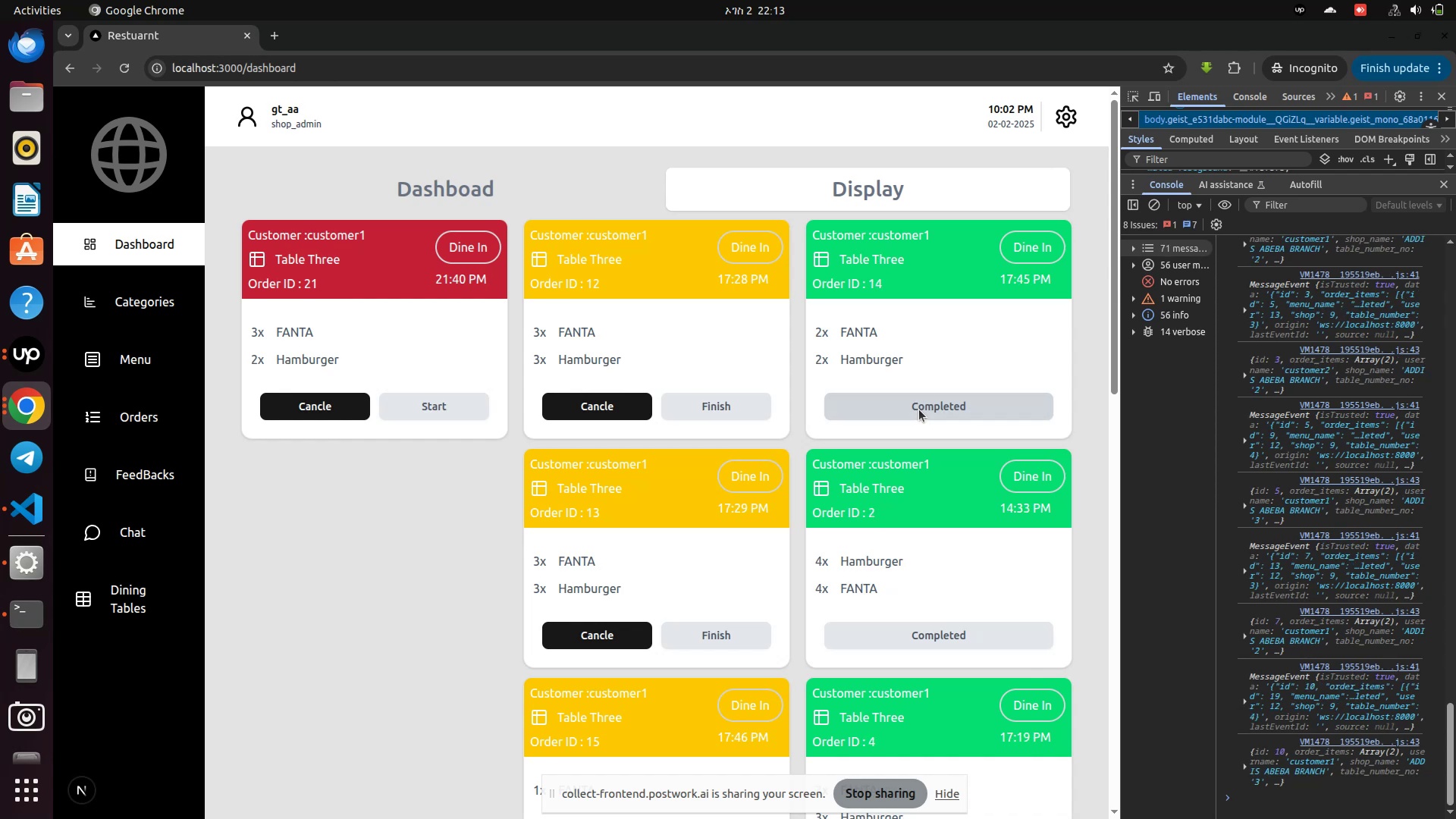 
left_click([919, 410])
 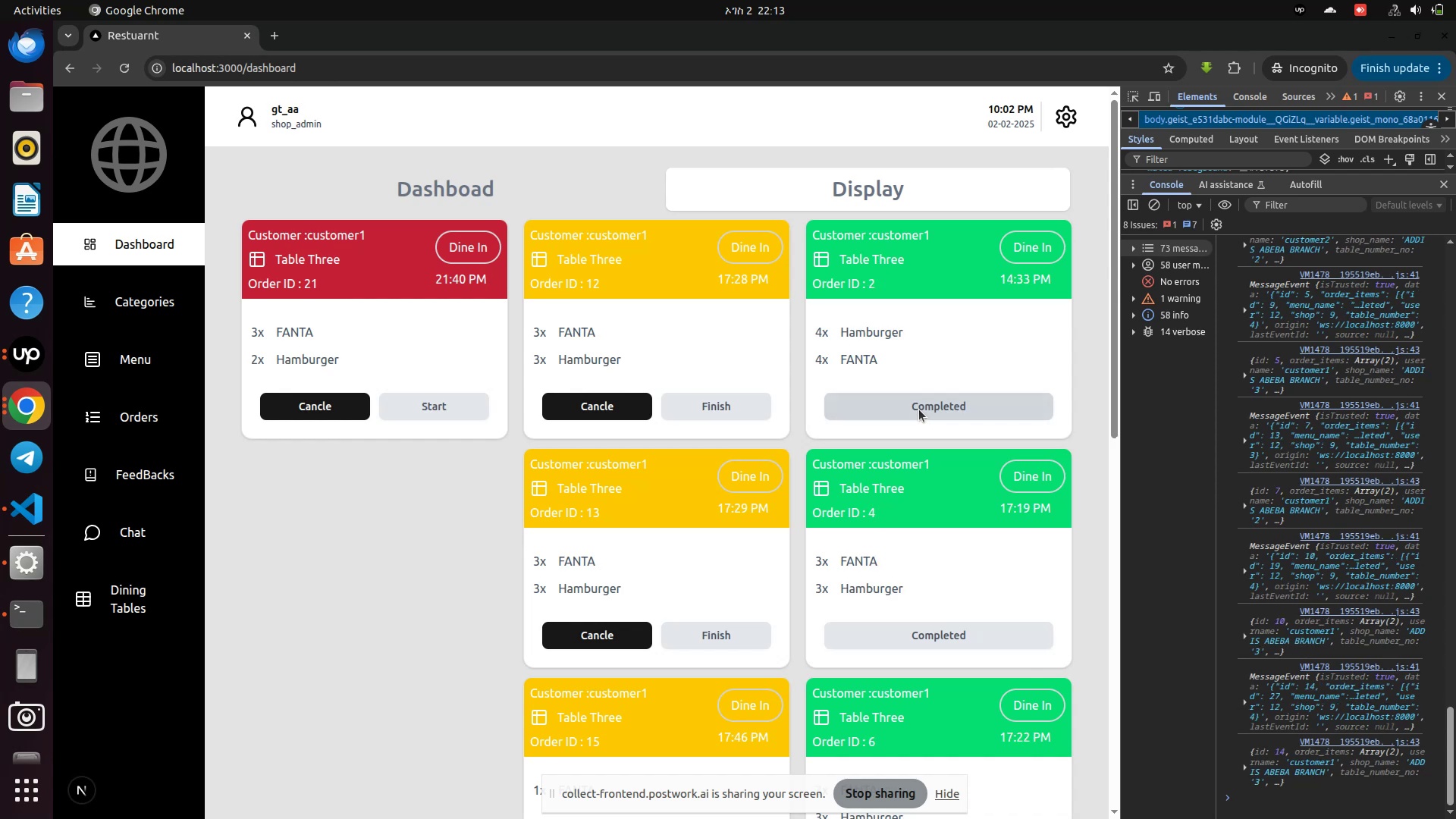 
left_click([919, 410])
 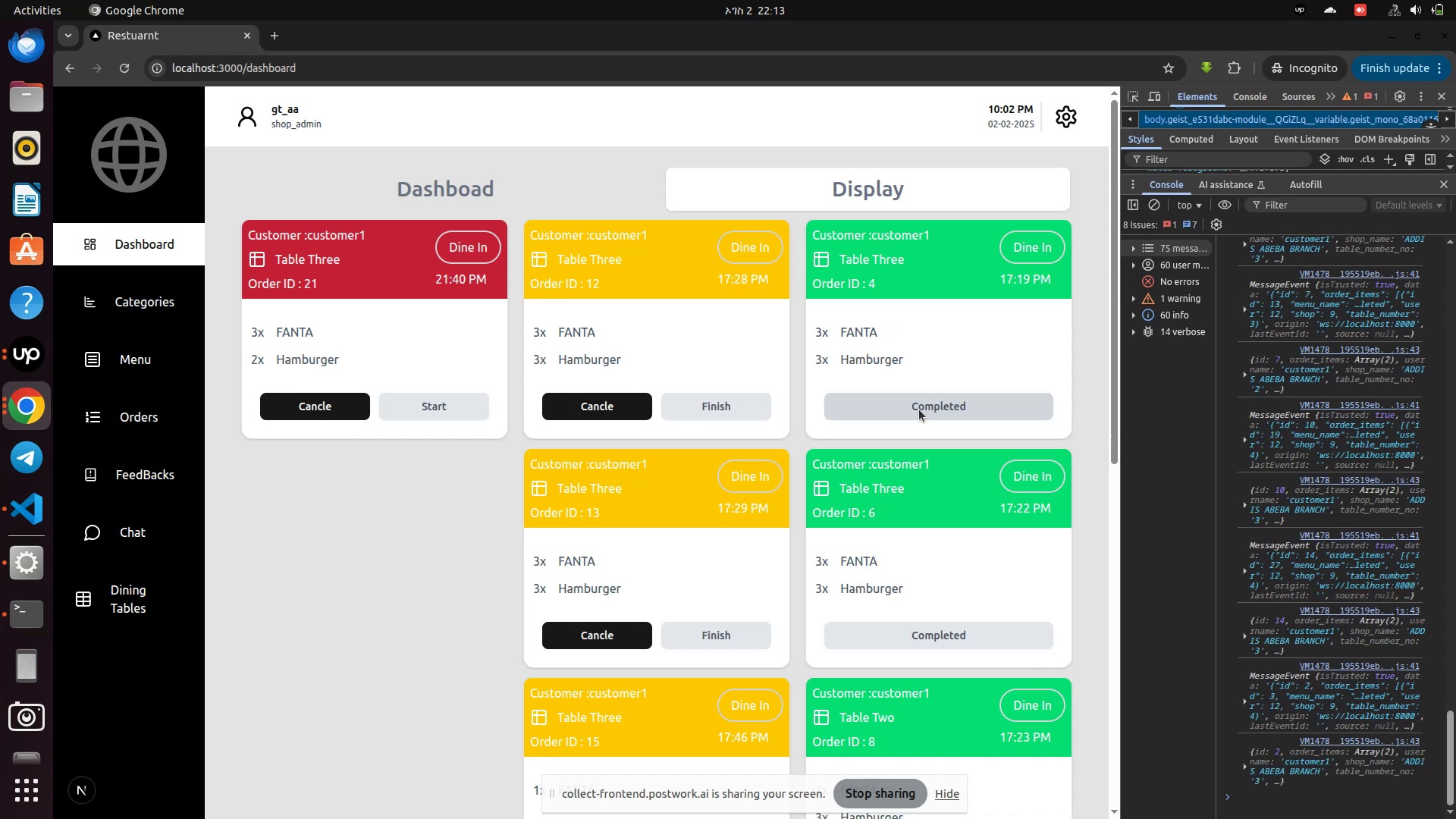 
left_click([919, 410])
 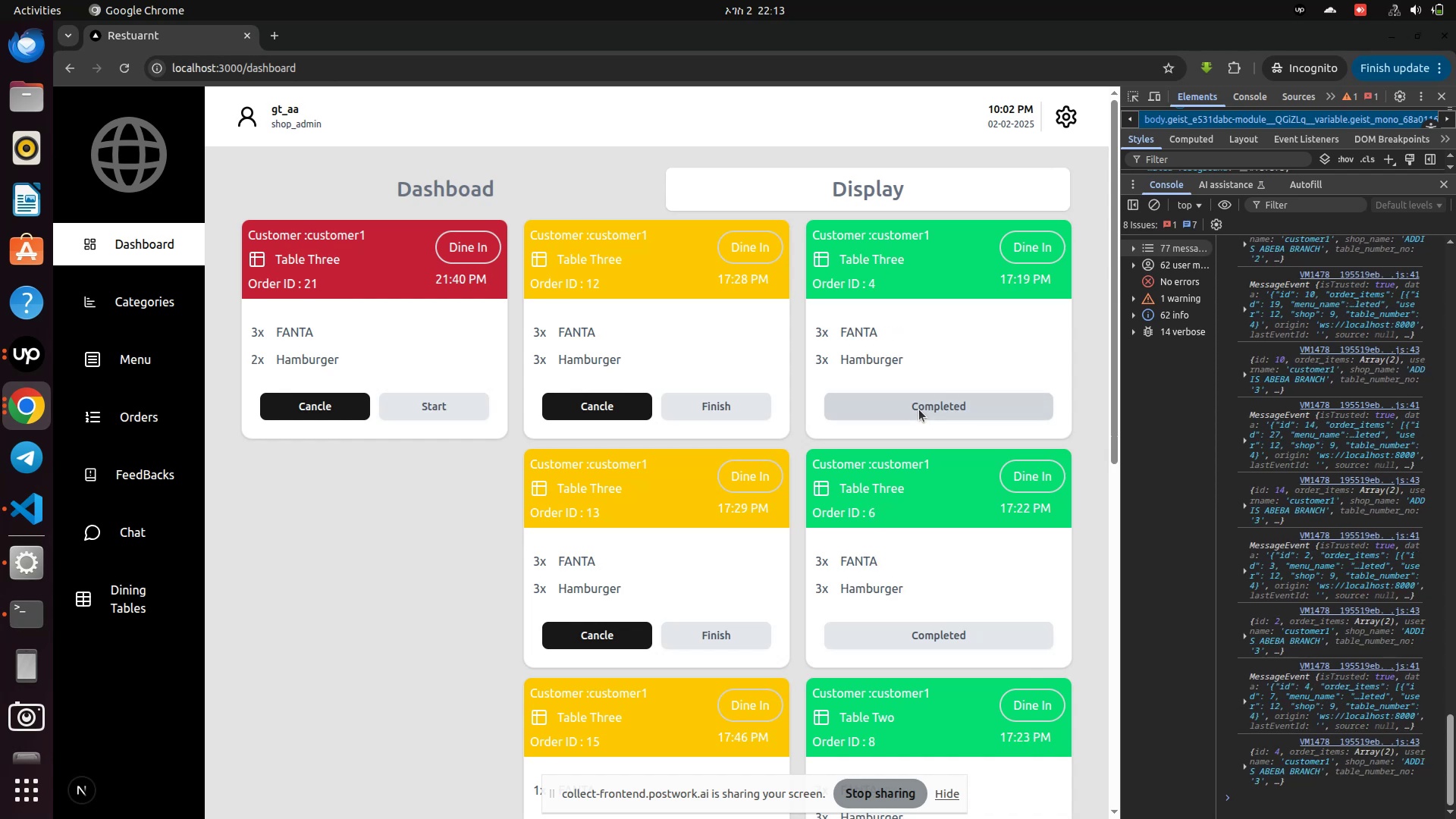 
left_click([919, 410])
 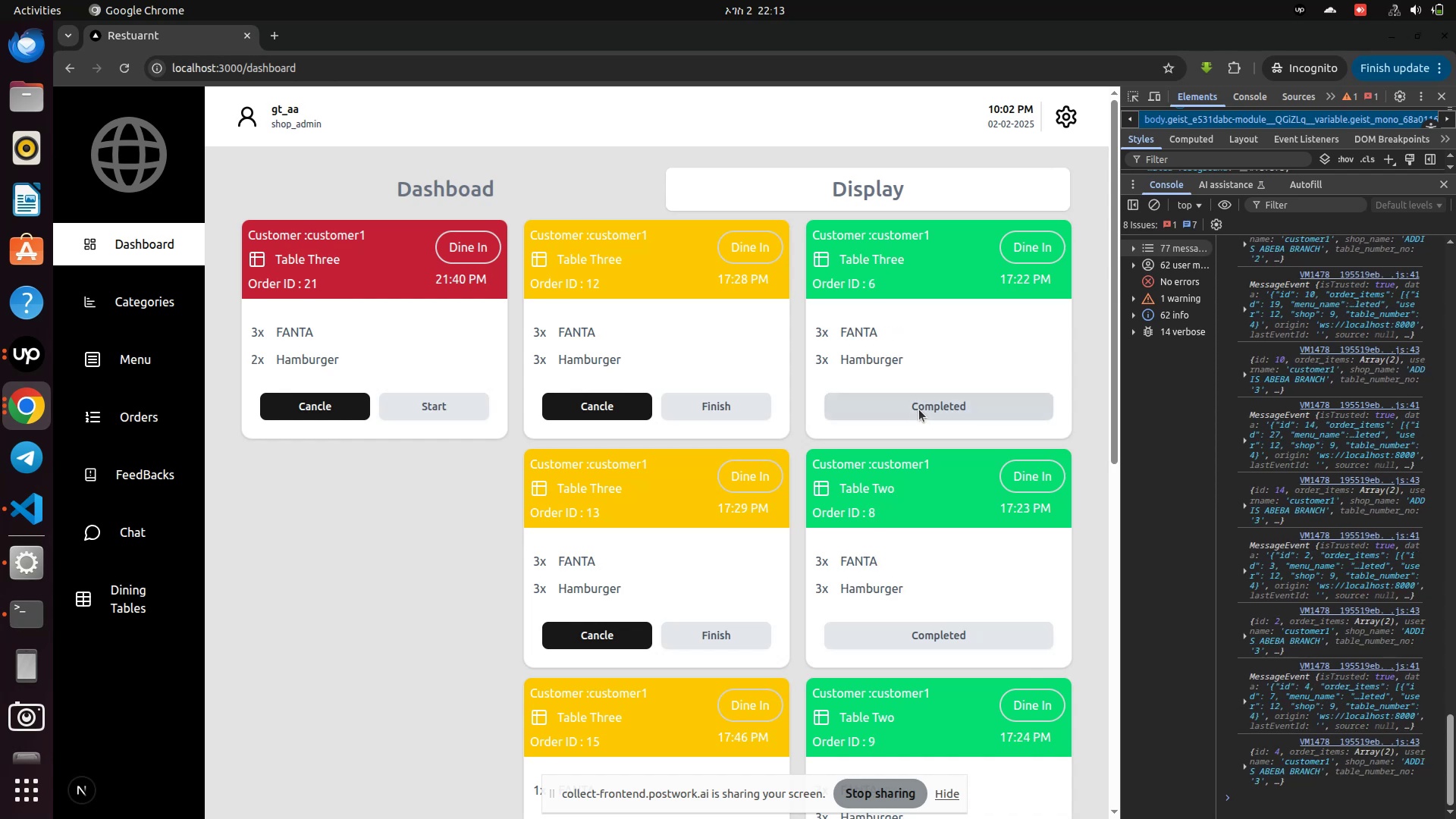 
left_click([919, 410])
 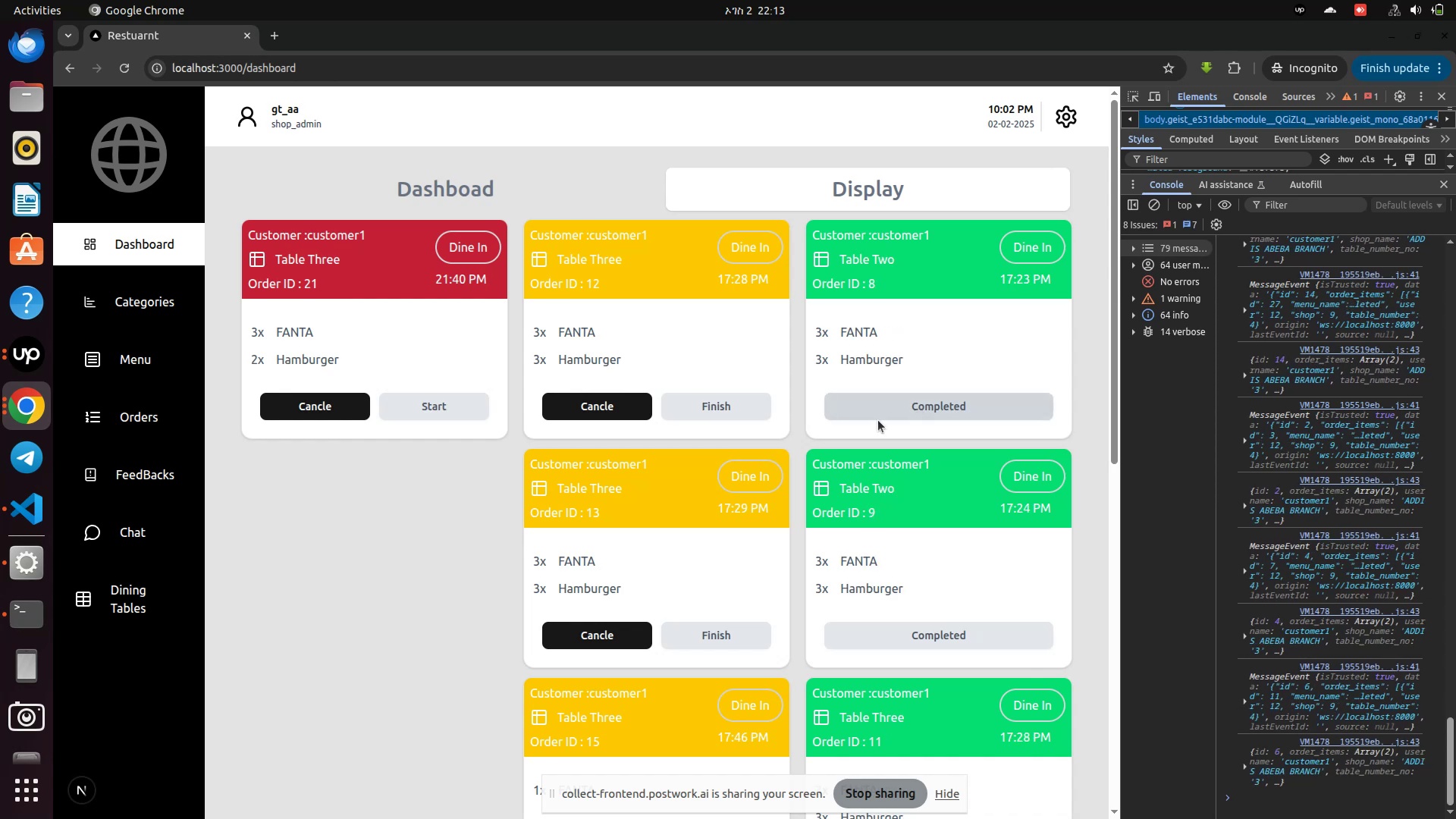 
scroll: coordinate [803, 453], scroll_direction: down, amount: 14.0
 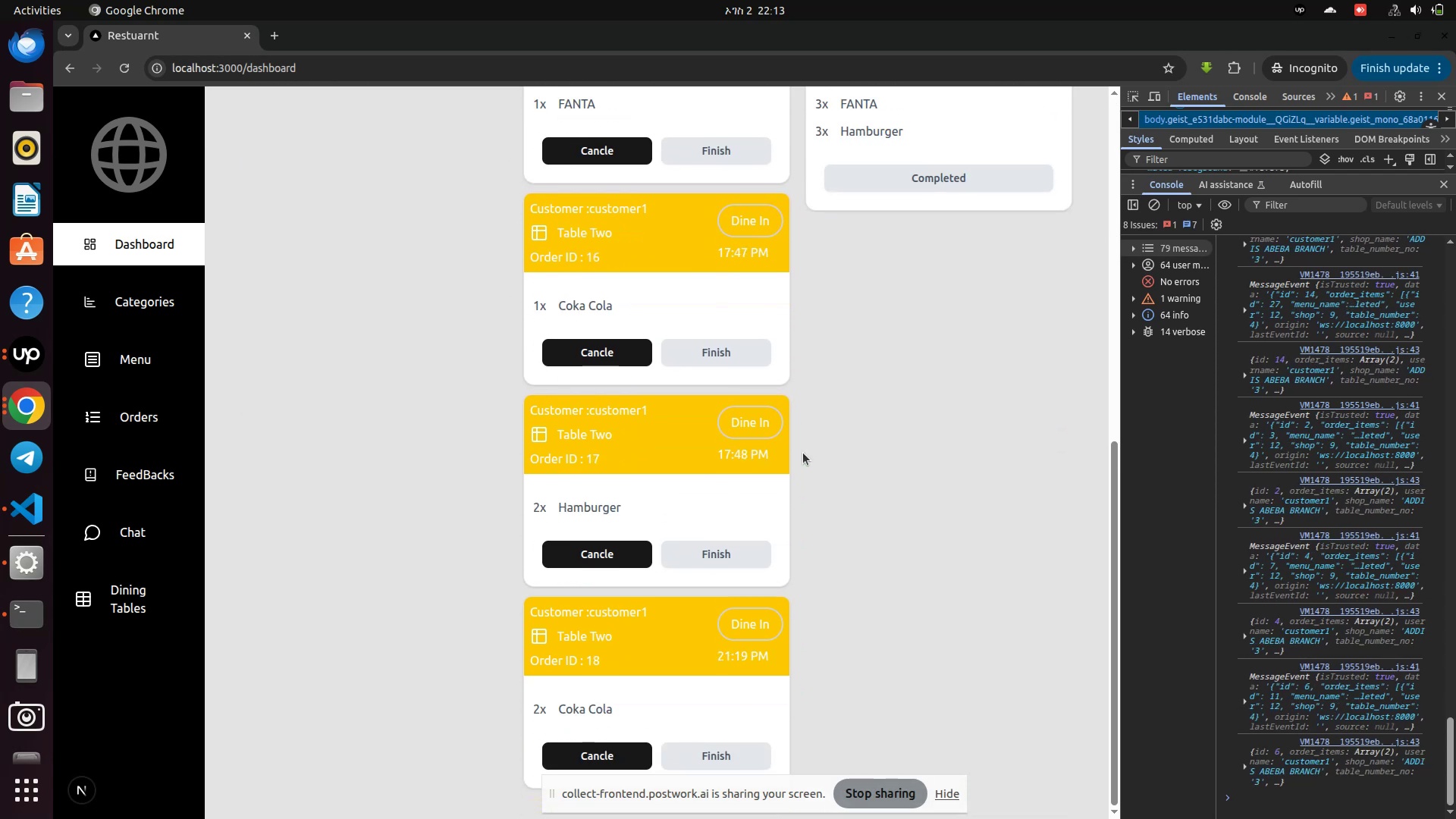 
scroll: coordinate [622, 368], scroll_direction: up, amount: 7.0
 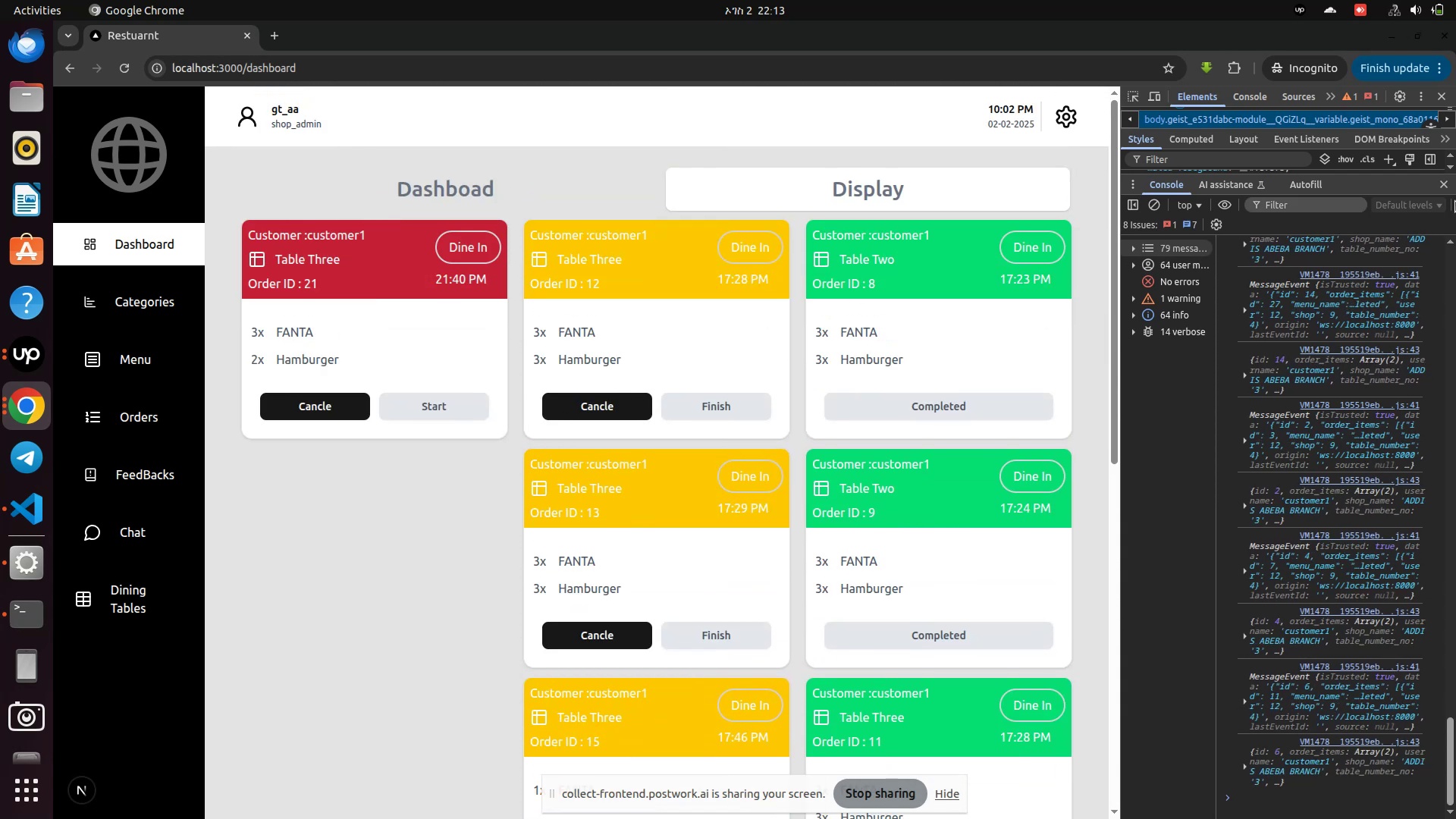 
left_click([1442, 98])
 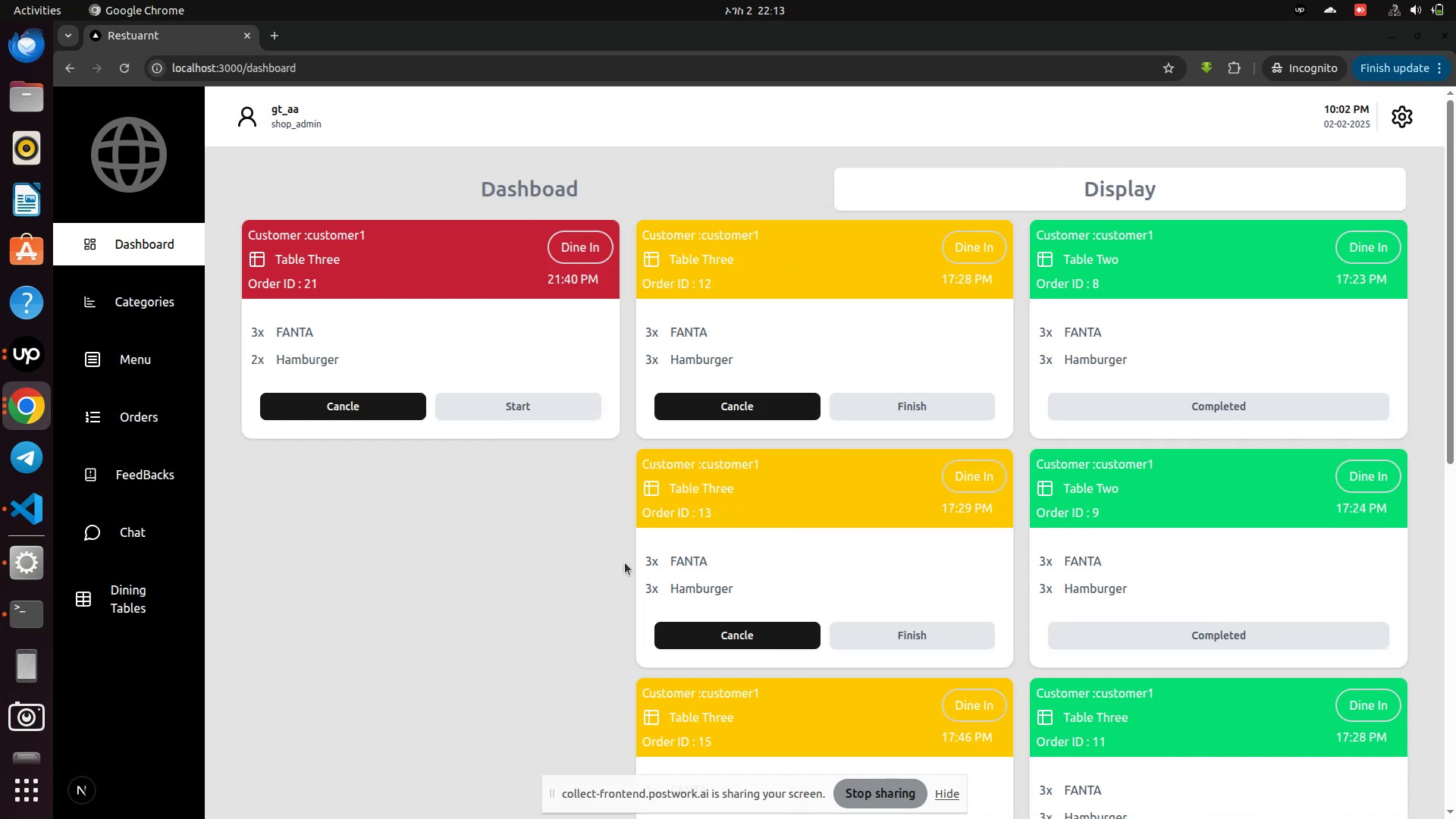 
scroll: coordinate [595, 636], scroll_direction: down, amount: 11.0
 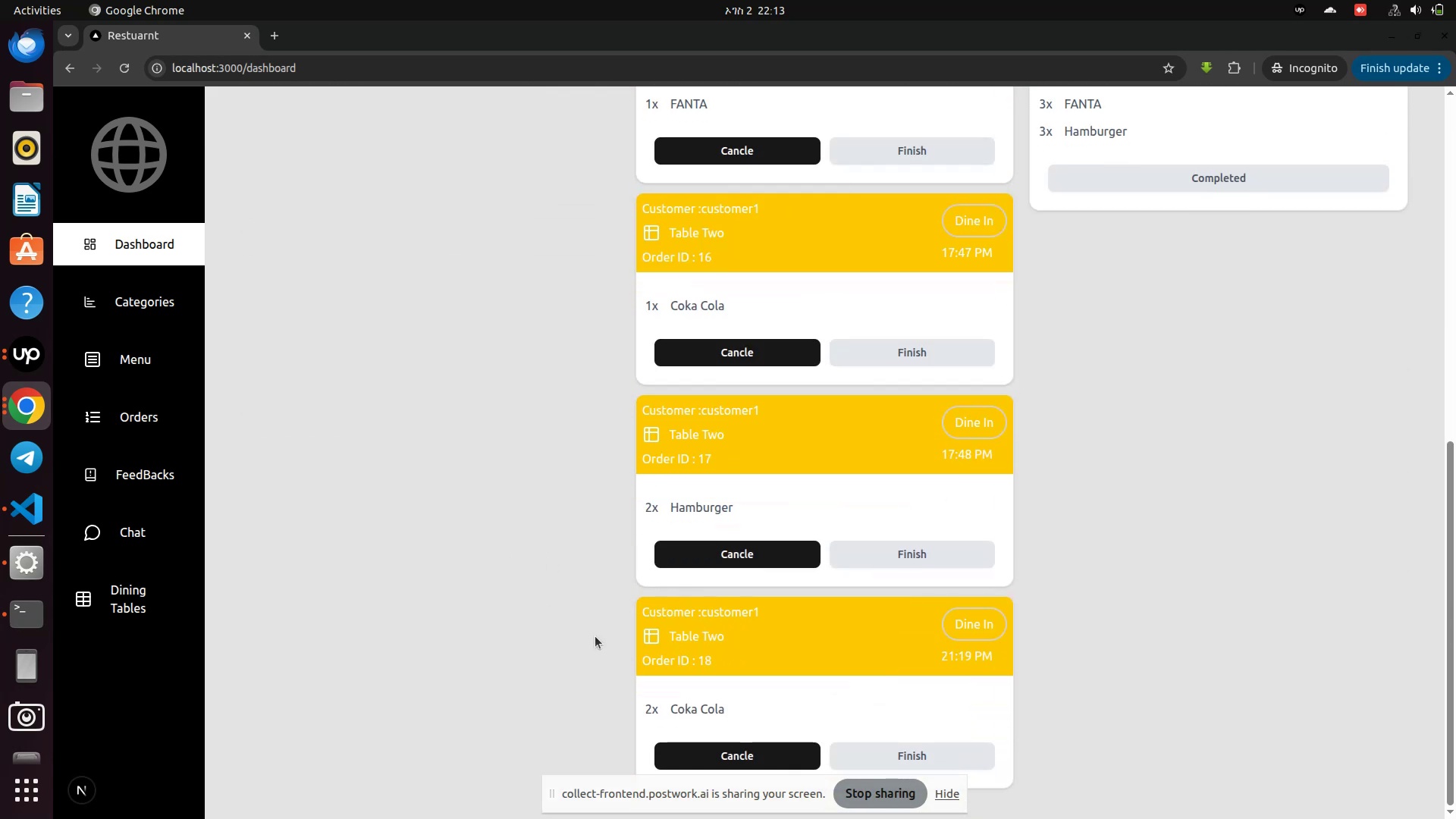 
scroll: coordinate [595, 636], scroll_direction: up, amount: 12.0
 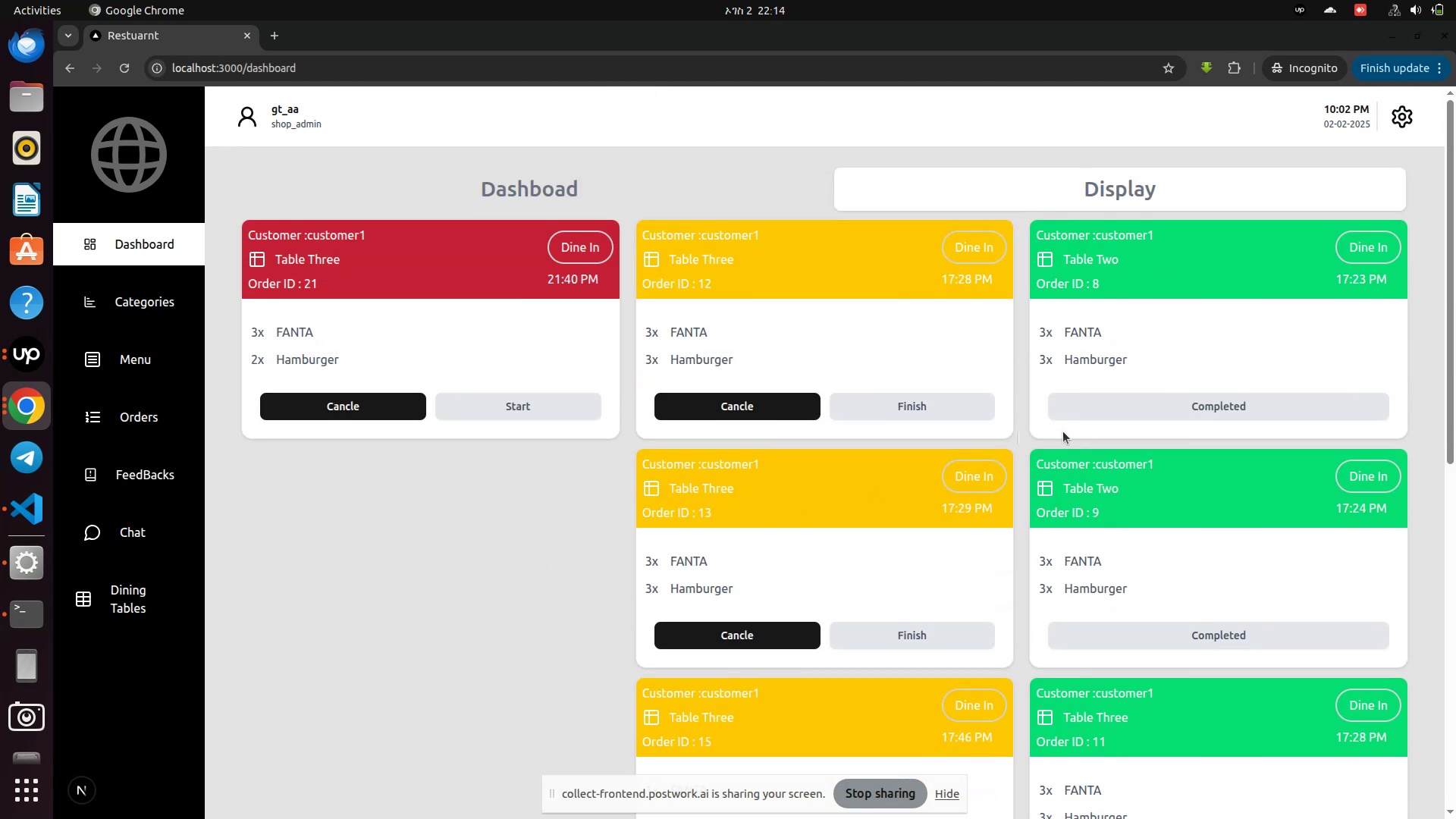 
wait(5.51)
 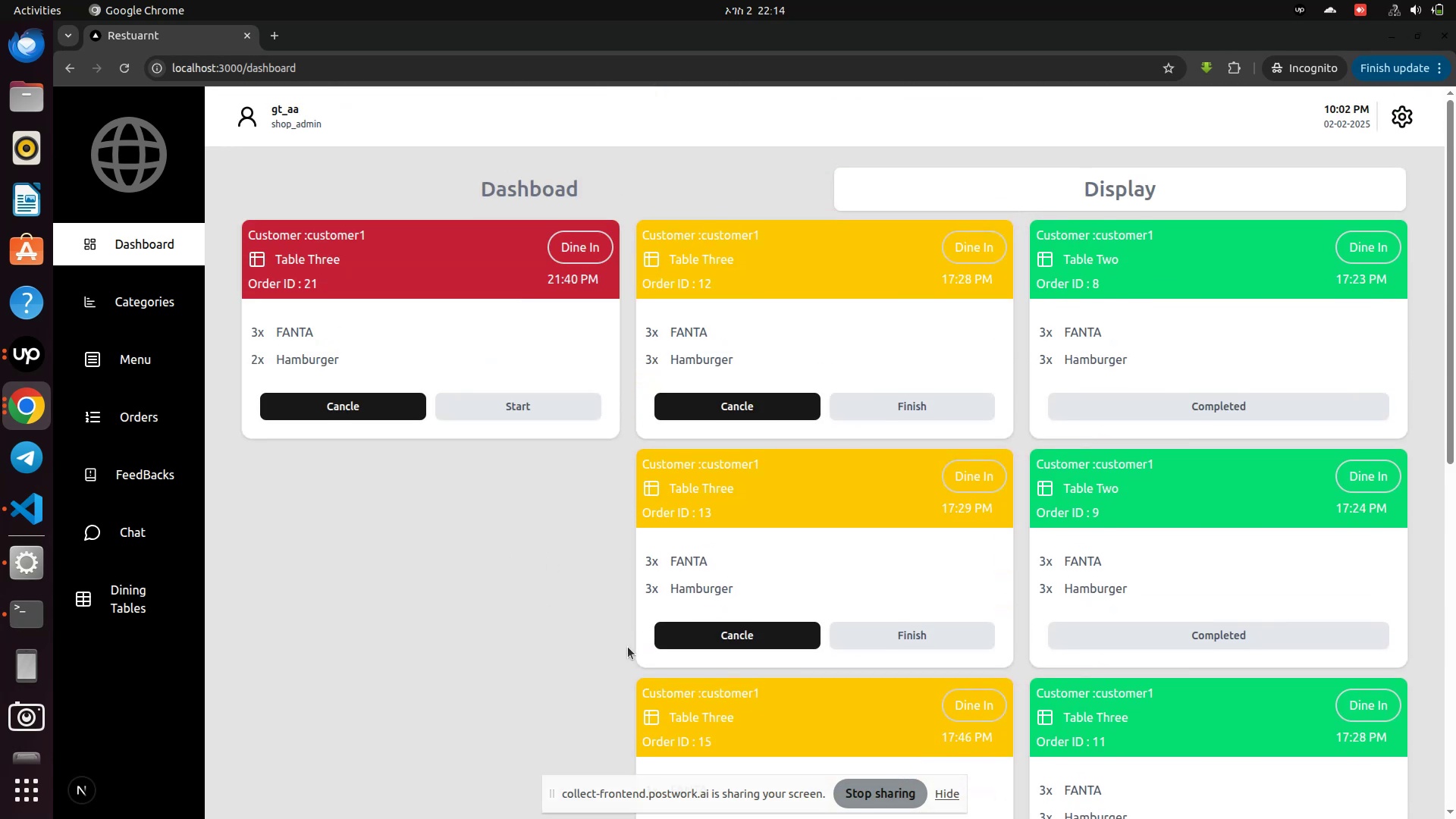 
left_click([444, 173])
 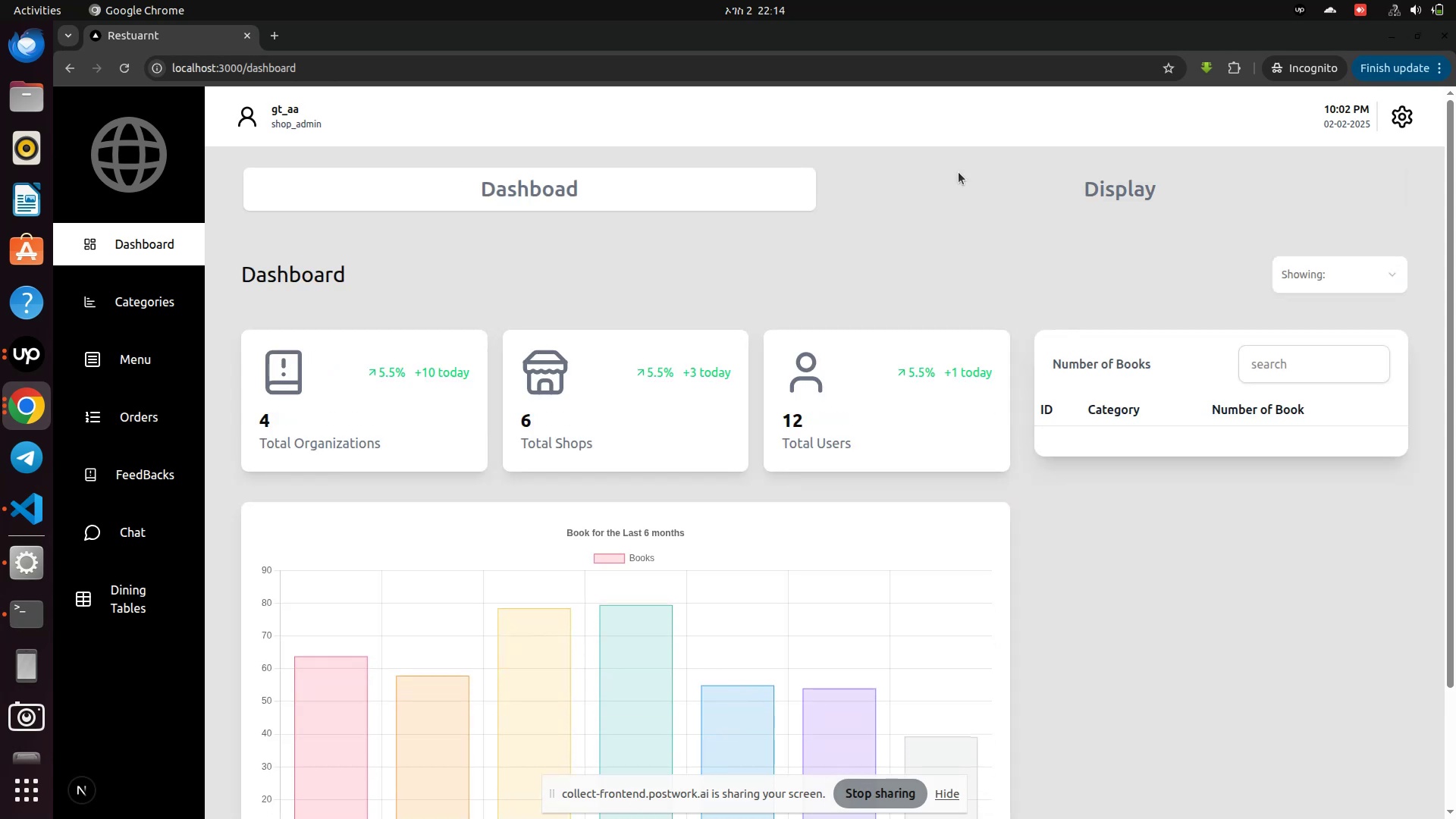 
mouse_move([1112, 192])
 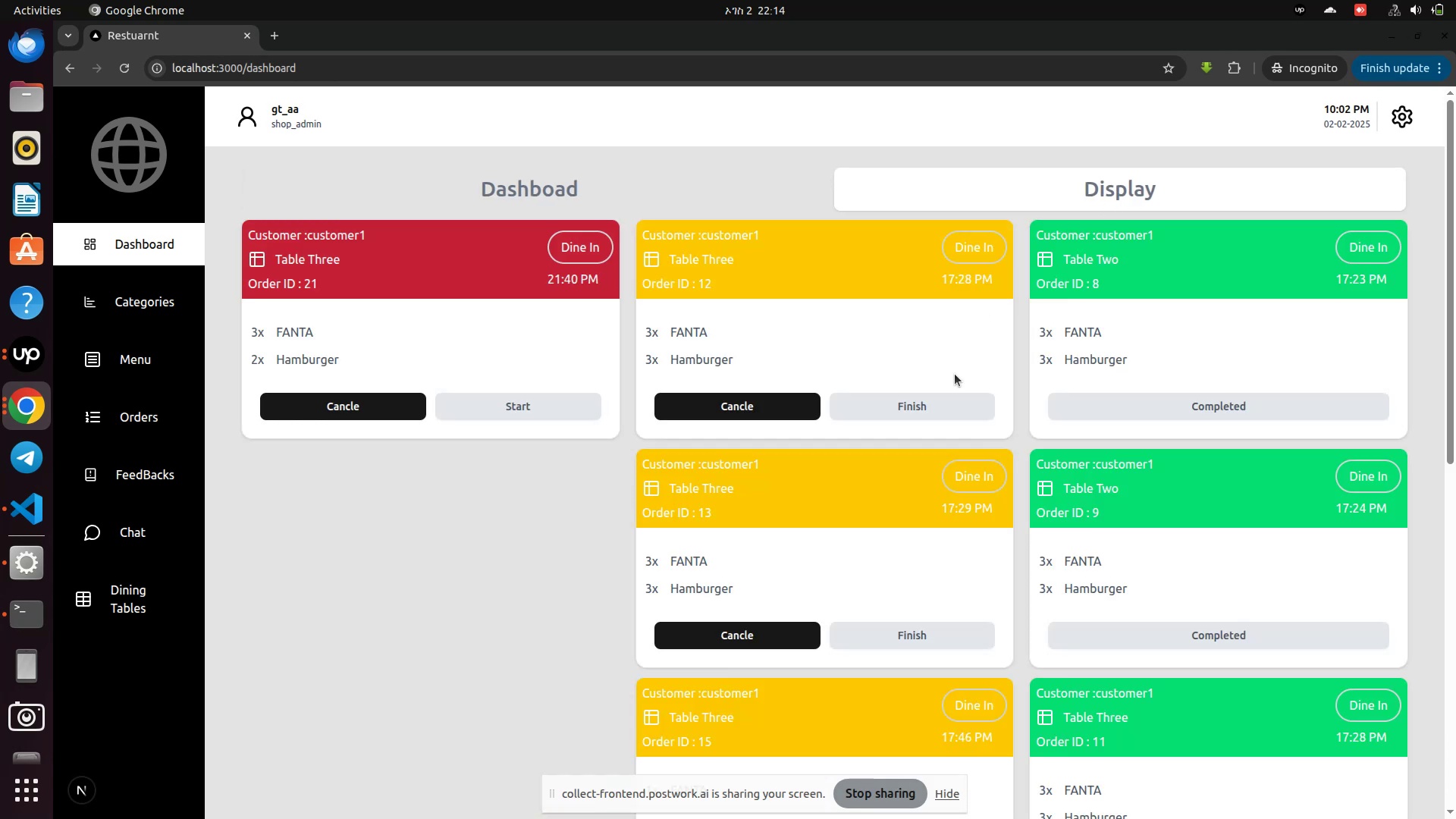 
scroll: coordinate [949, 441], scroll_direction: down, amount: 20.0
 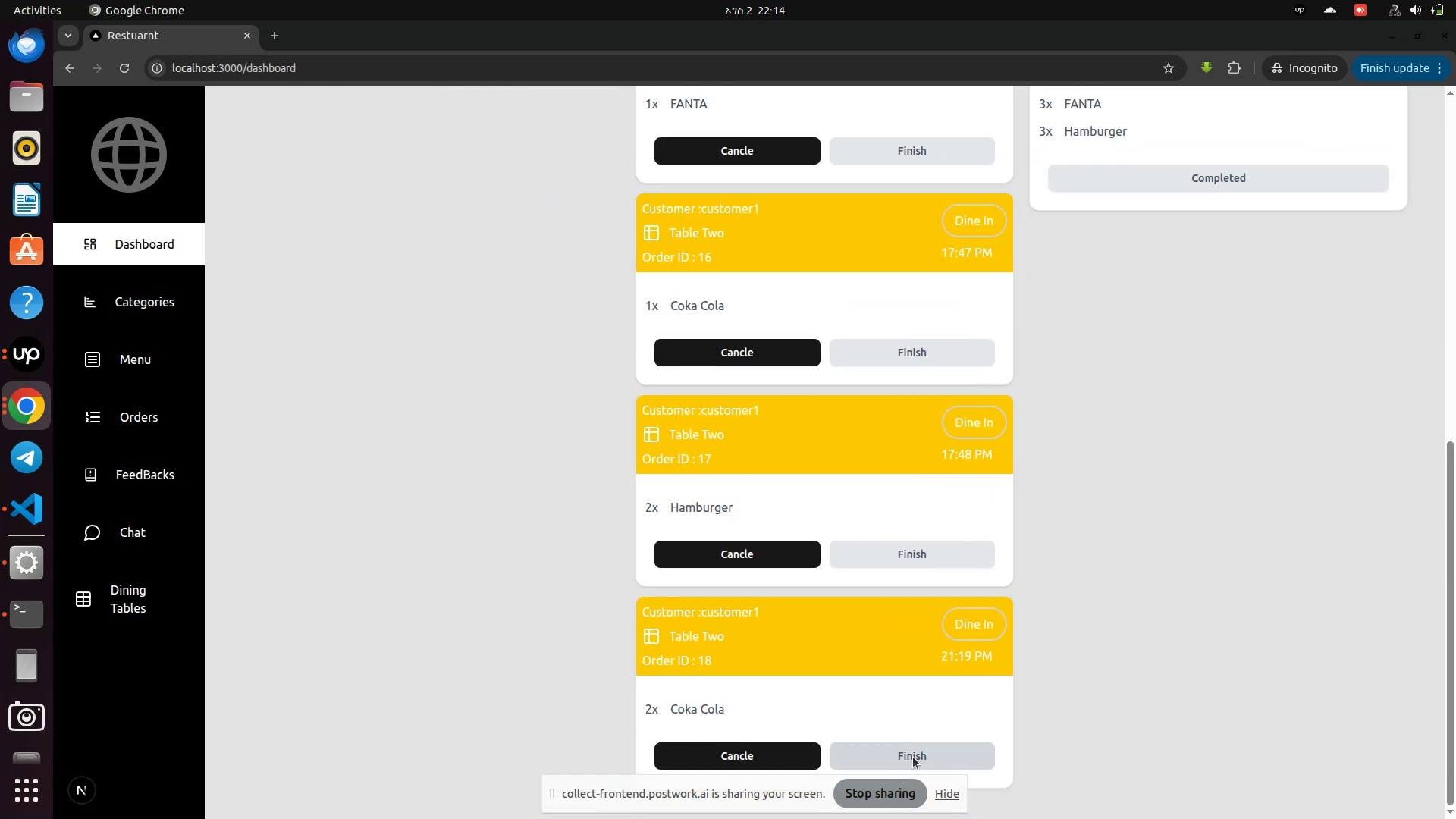 
left_click([916, 755])
 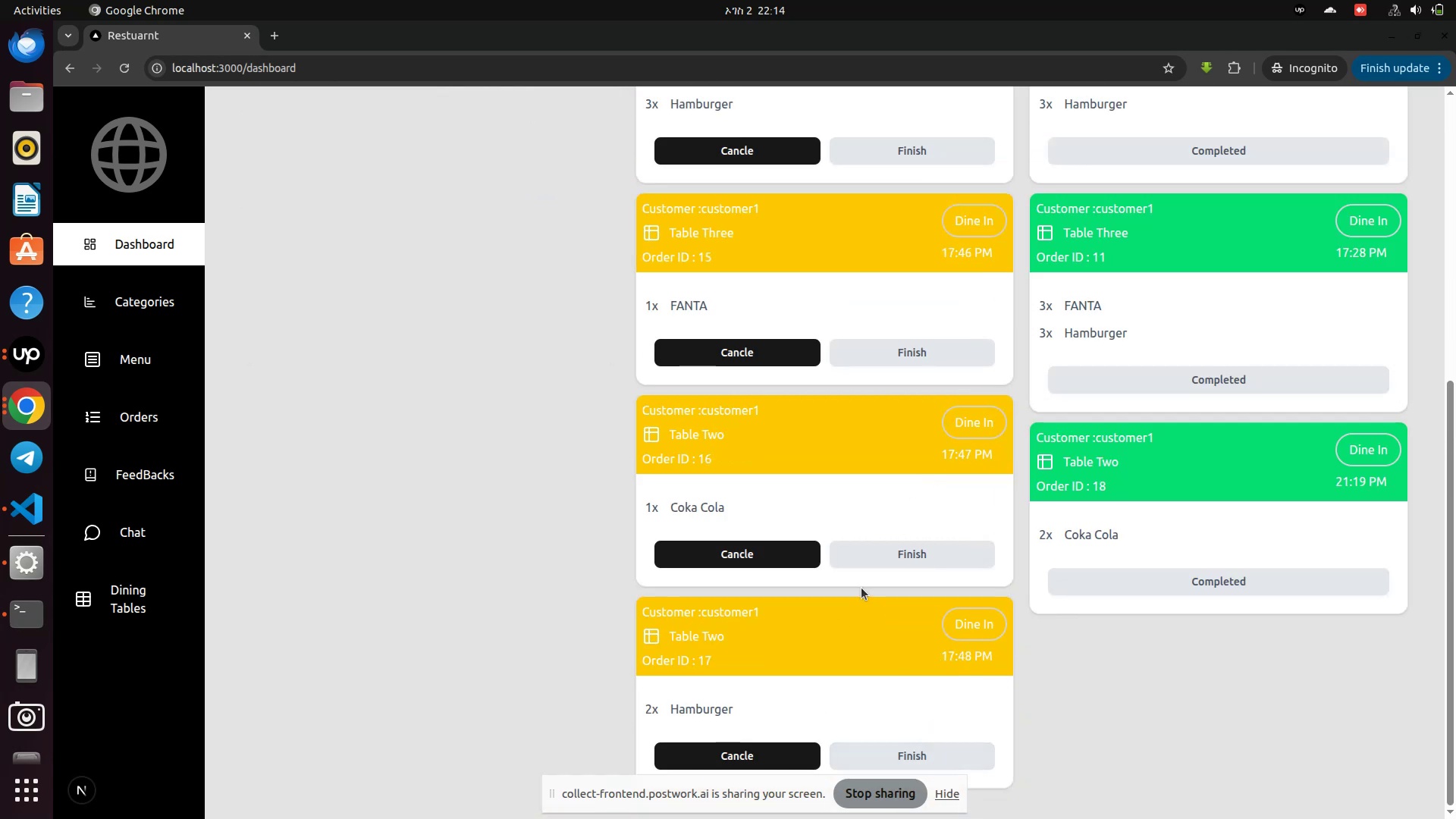 
scroll: coordinate [854, 579], scroll_direction: up, amount: 9.0
 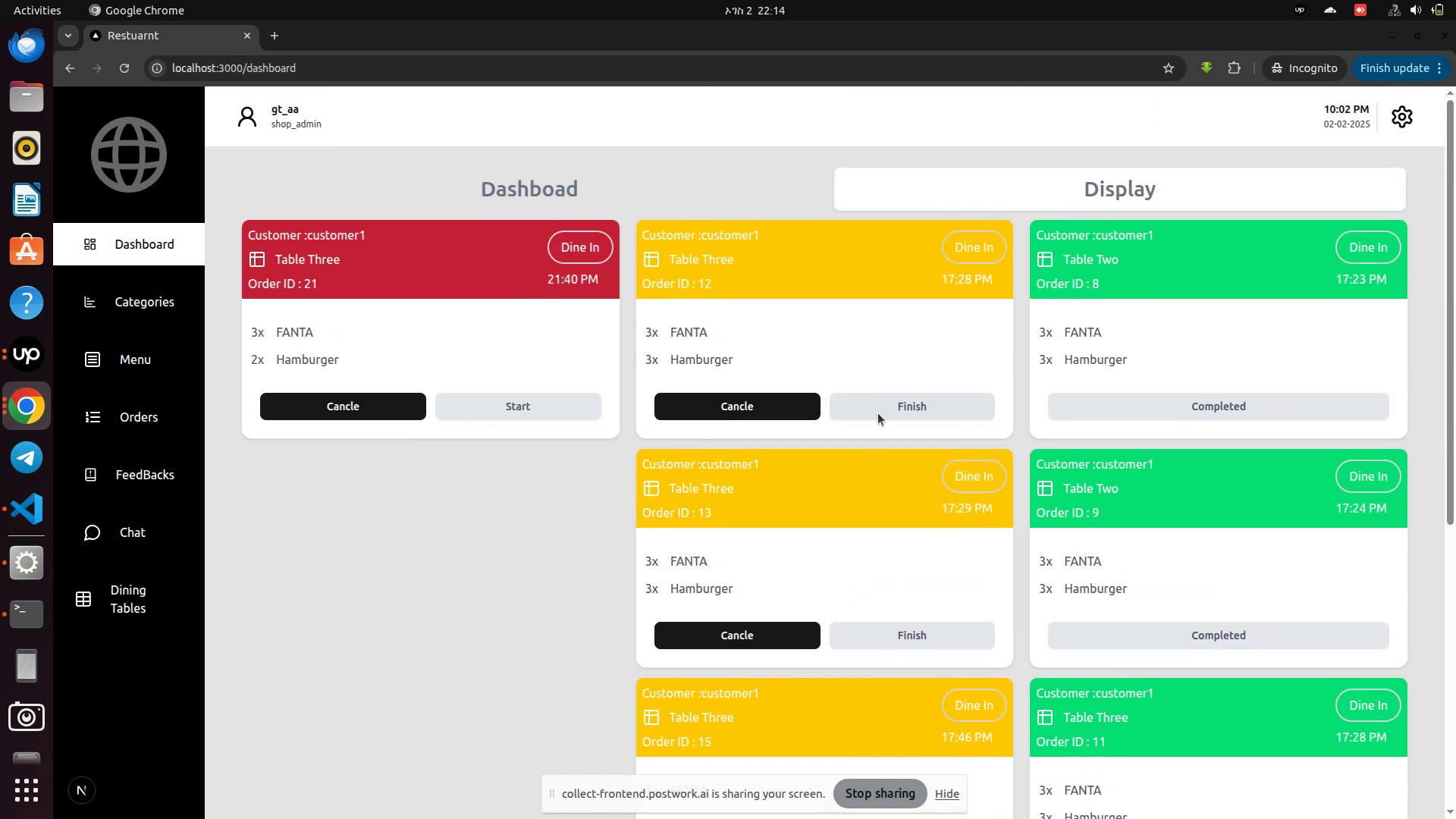 
left_click([879, 410])
 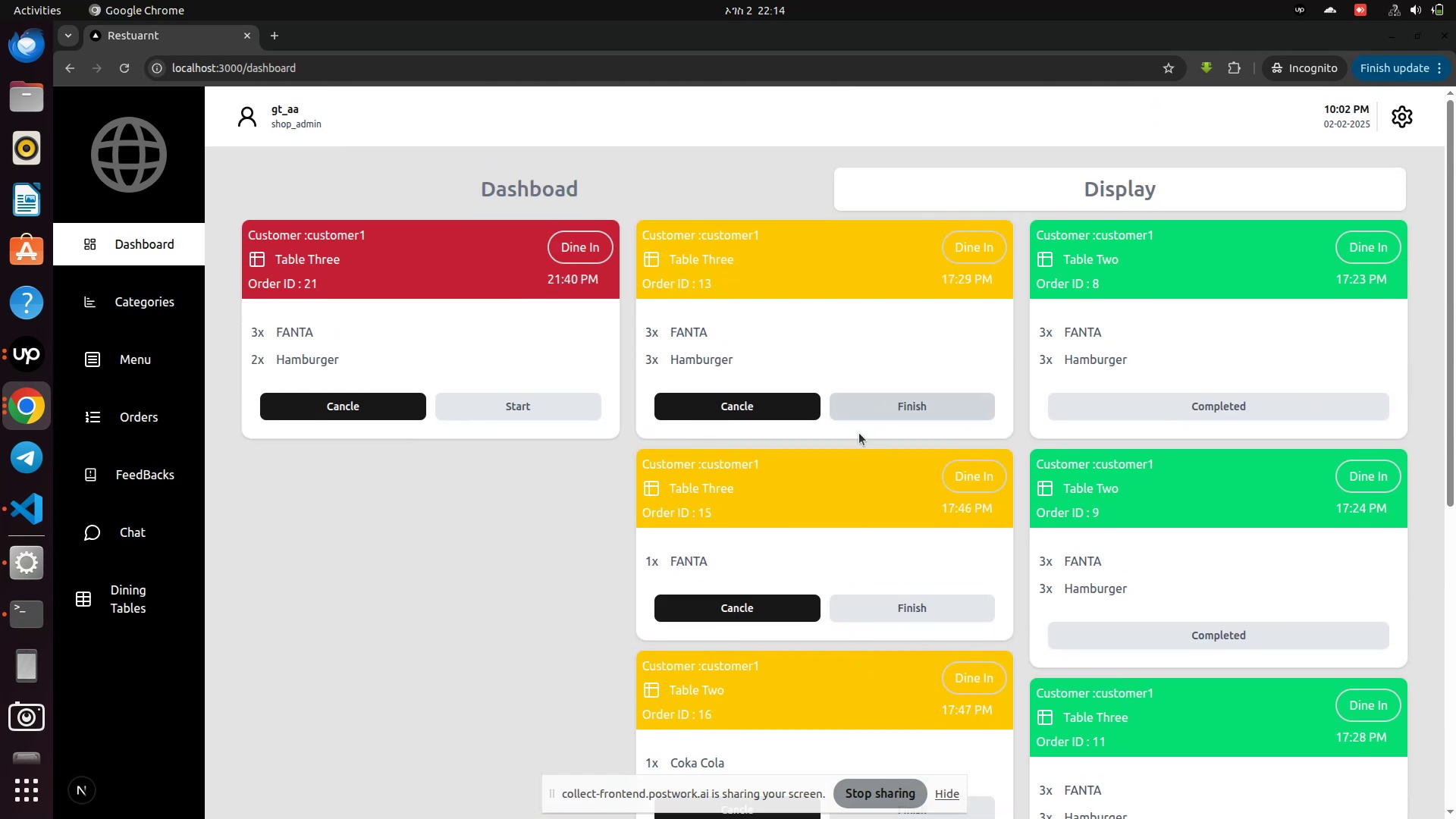 
scroll: coordinate [856, 472], scroll_direction: down, amount: 12.0
 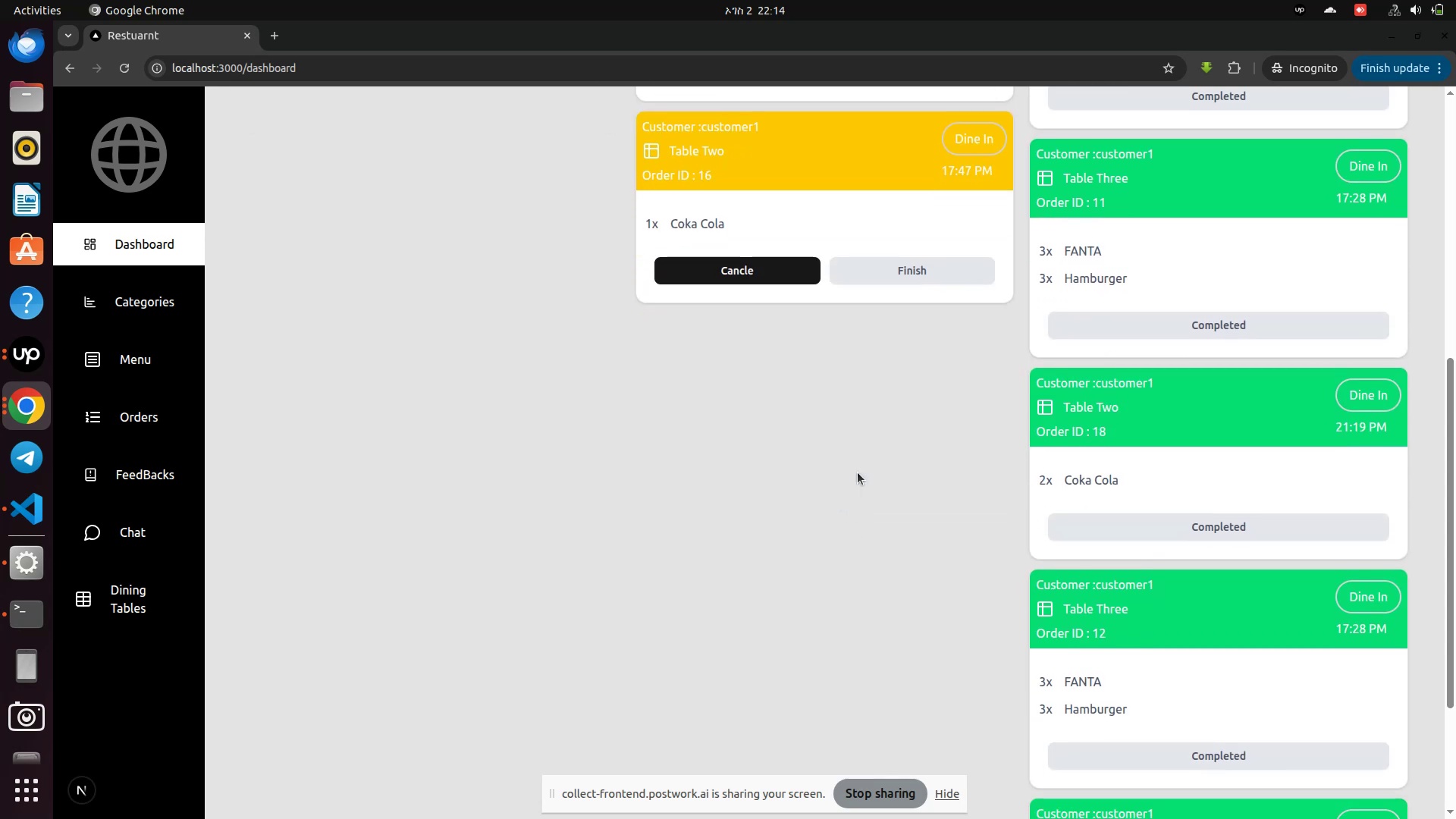 
scroll: coordinate [858, 472], scroll_direction: up, amount: 11.0
 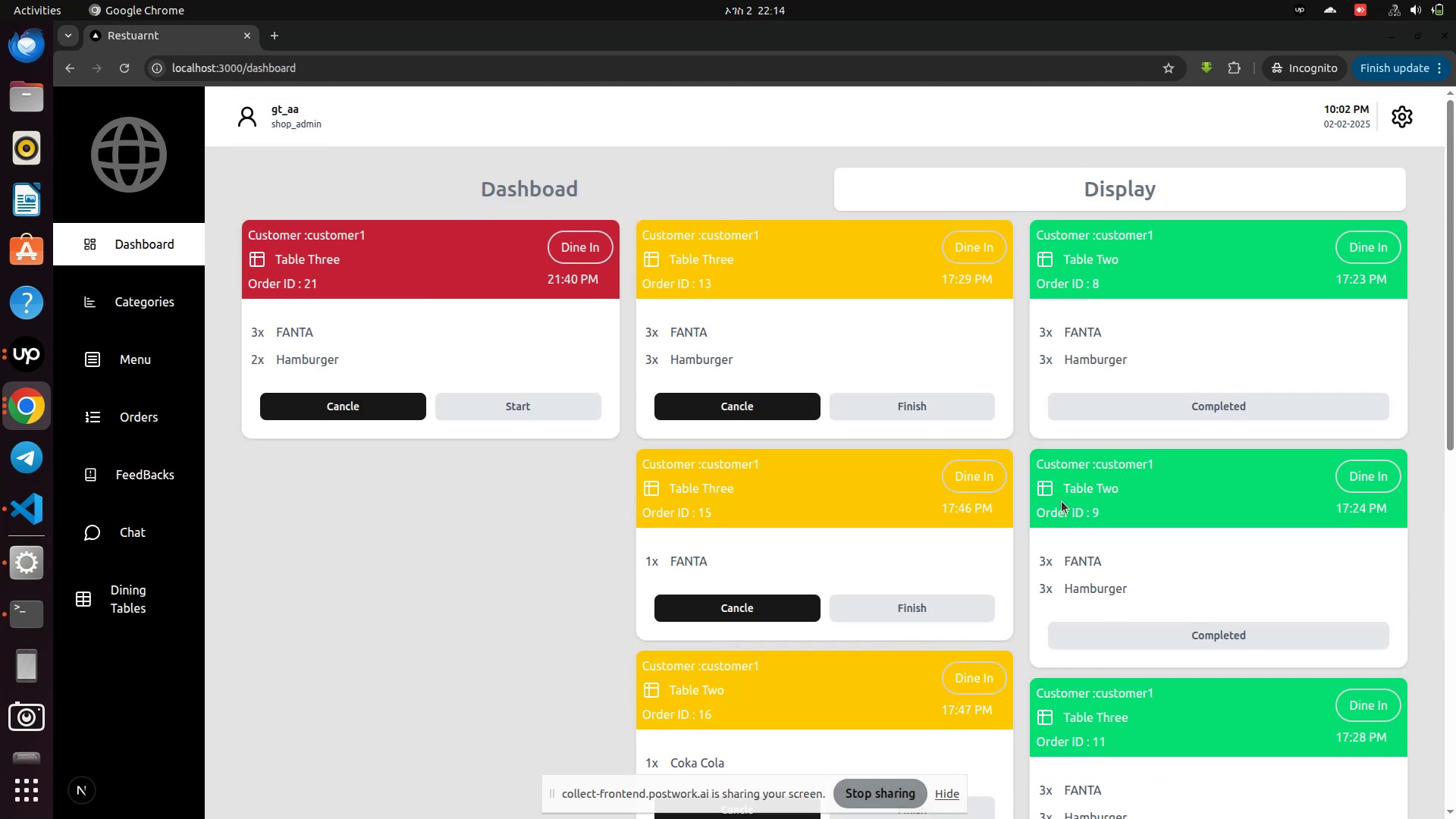 
scroll: coordinate [1385, 607], scroll_direction: down, amount: 18.0
 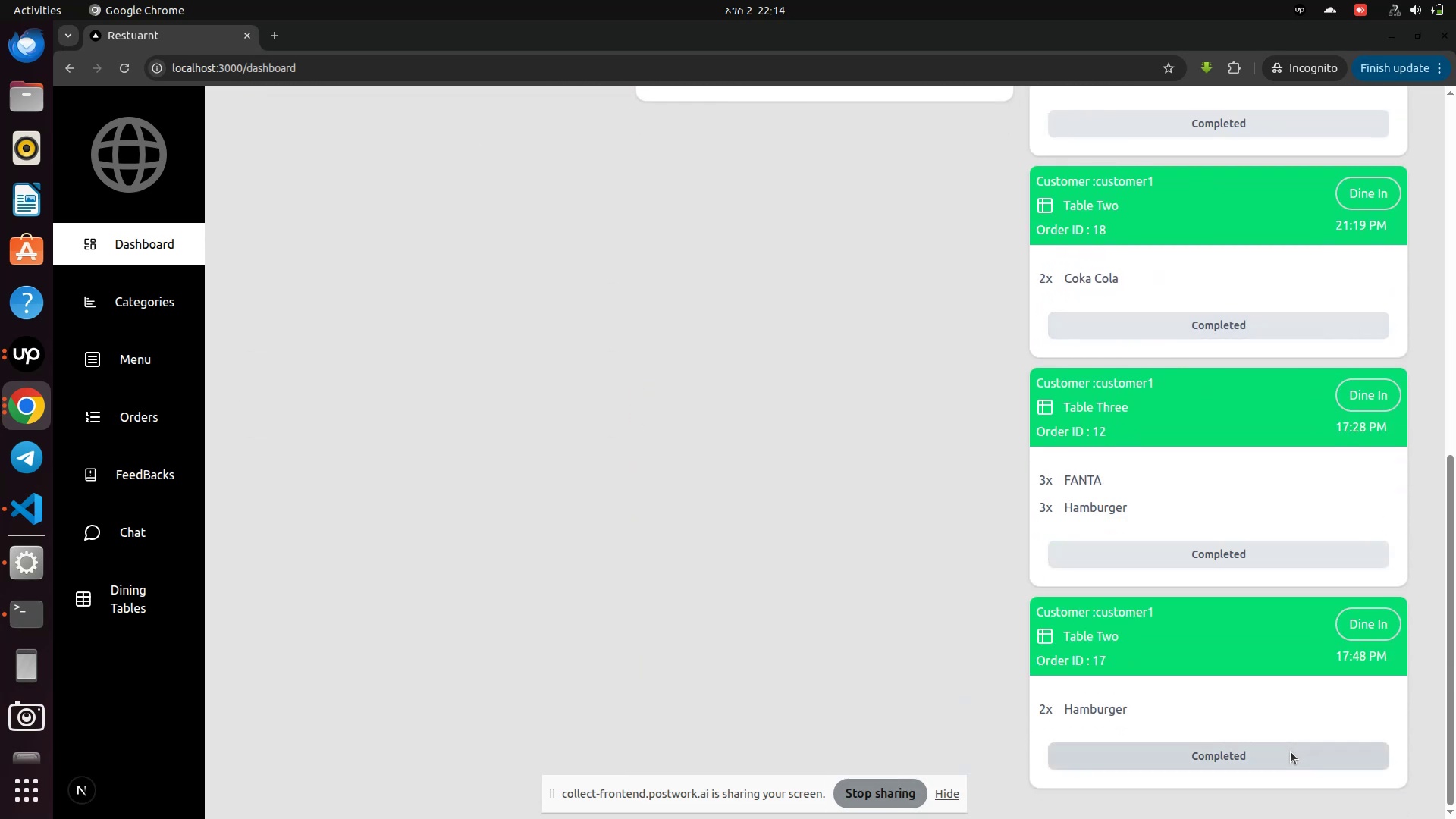 
left_click([1284, 759])
 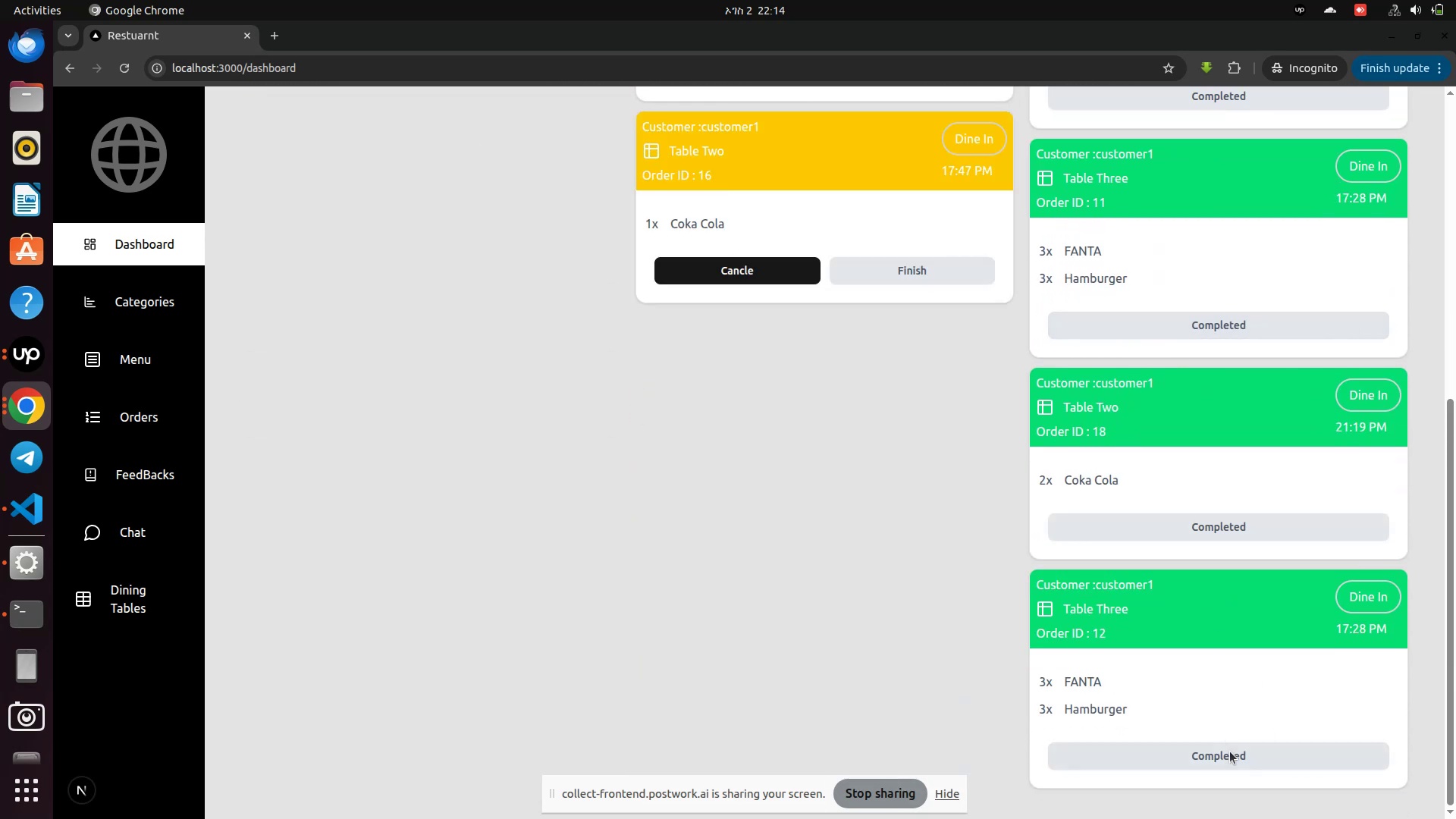 
left_click([1230, 752])
 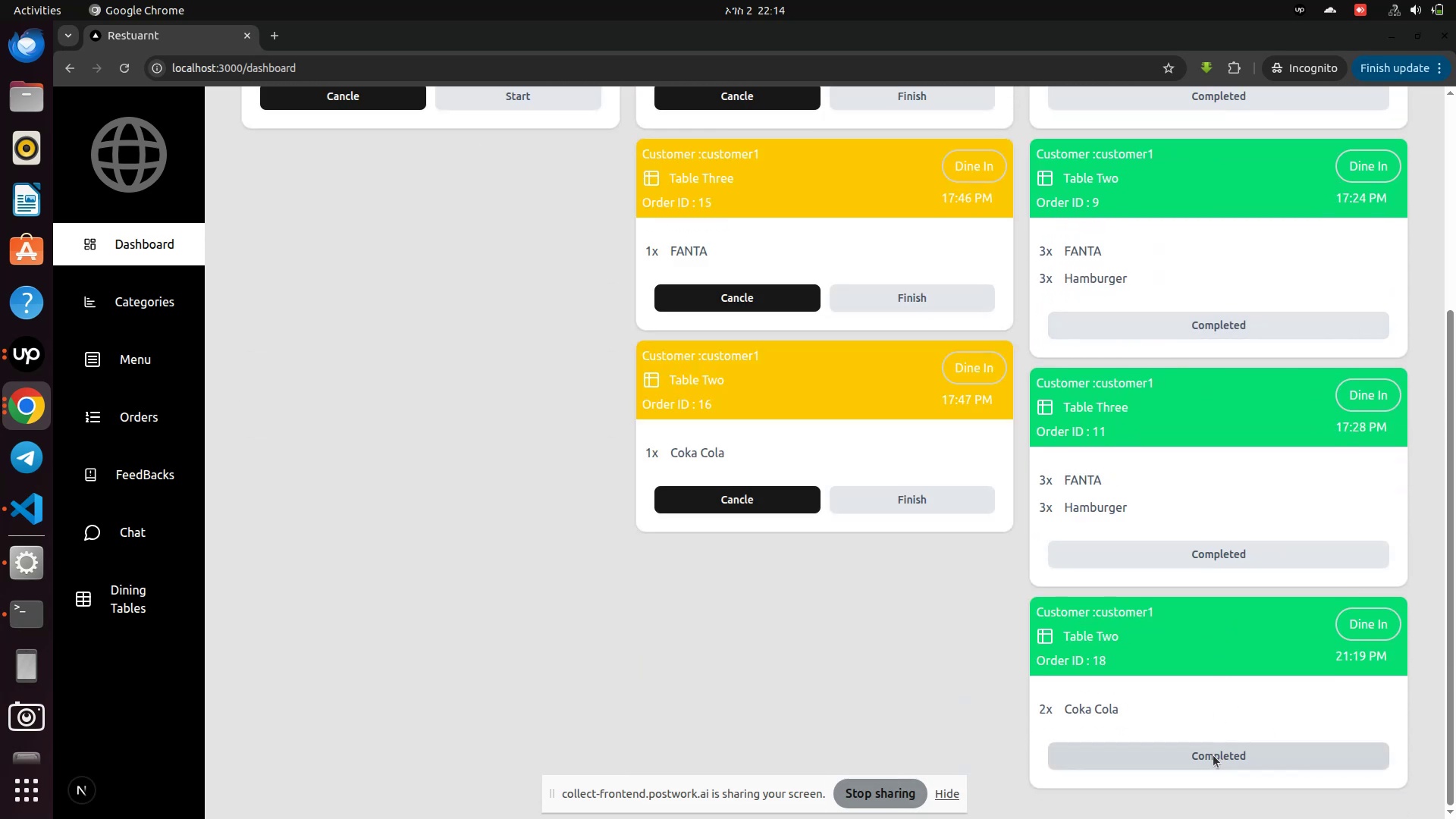 
left_click([1213, 755])
 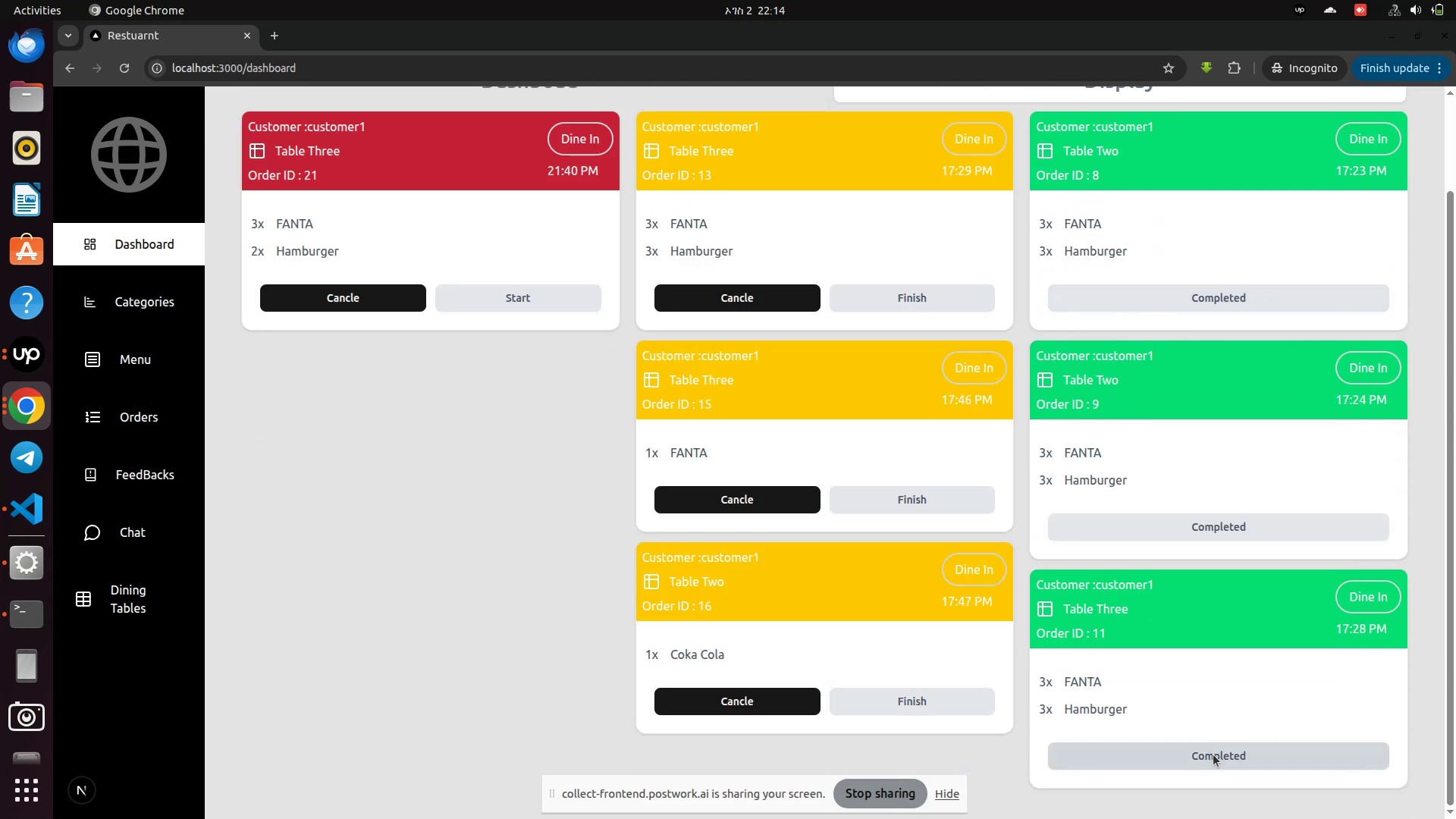 
left_click([1213, 755])
 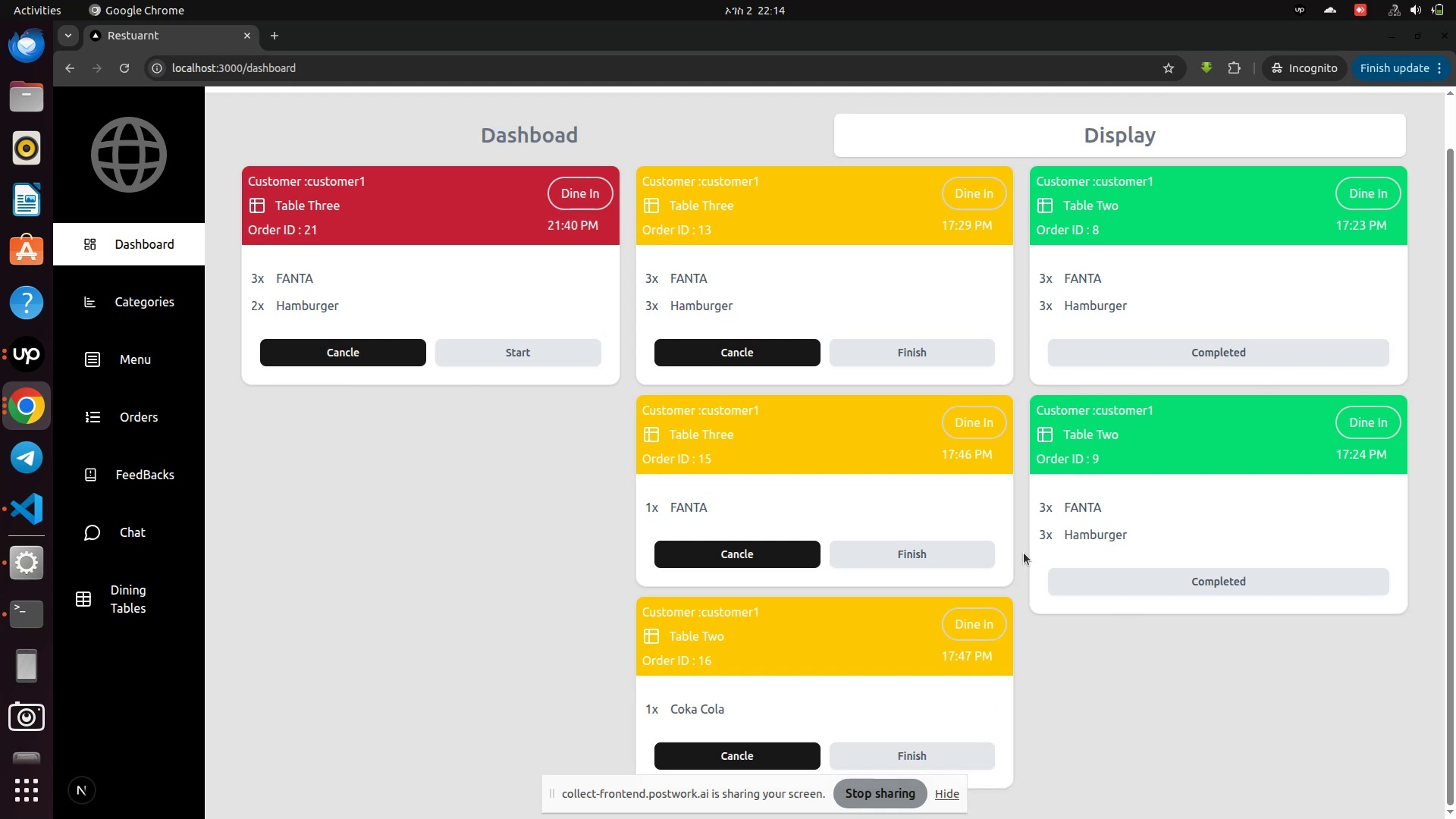 
scroll: coordinate [1024, 553], scroll_direction: up, amount: 13.0
 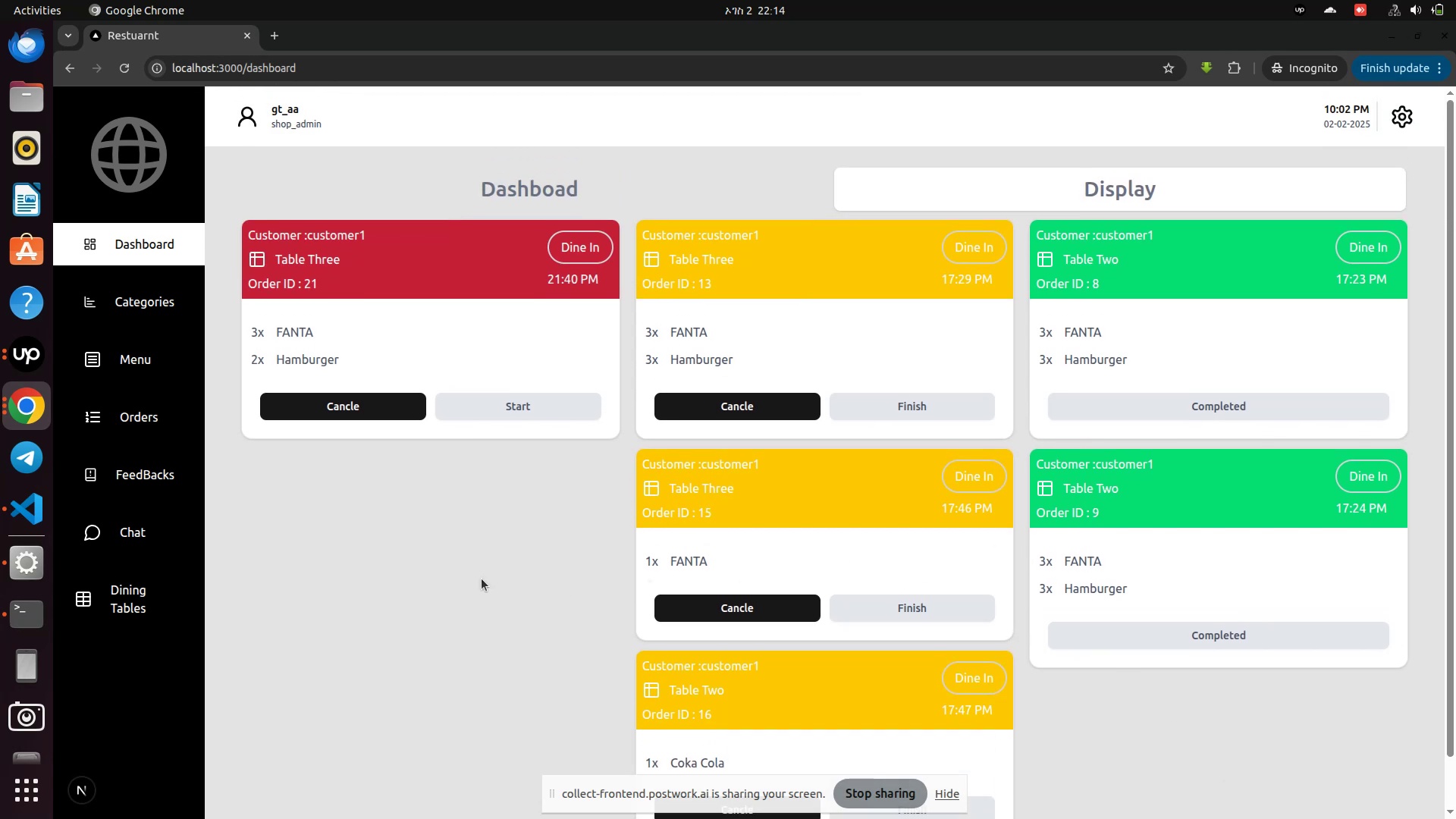 
scroll: coordinate [446, 598], scroll_direction: down, amount: 5.0
 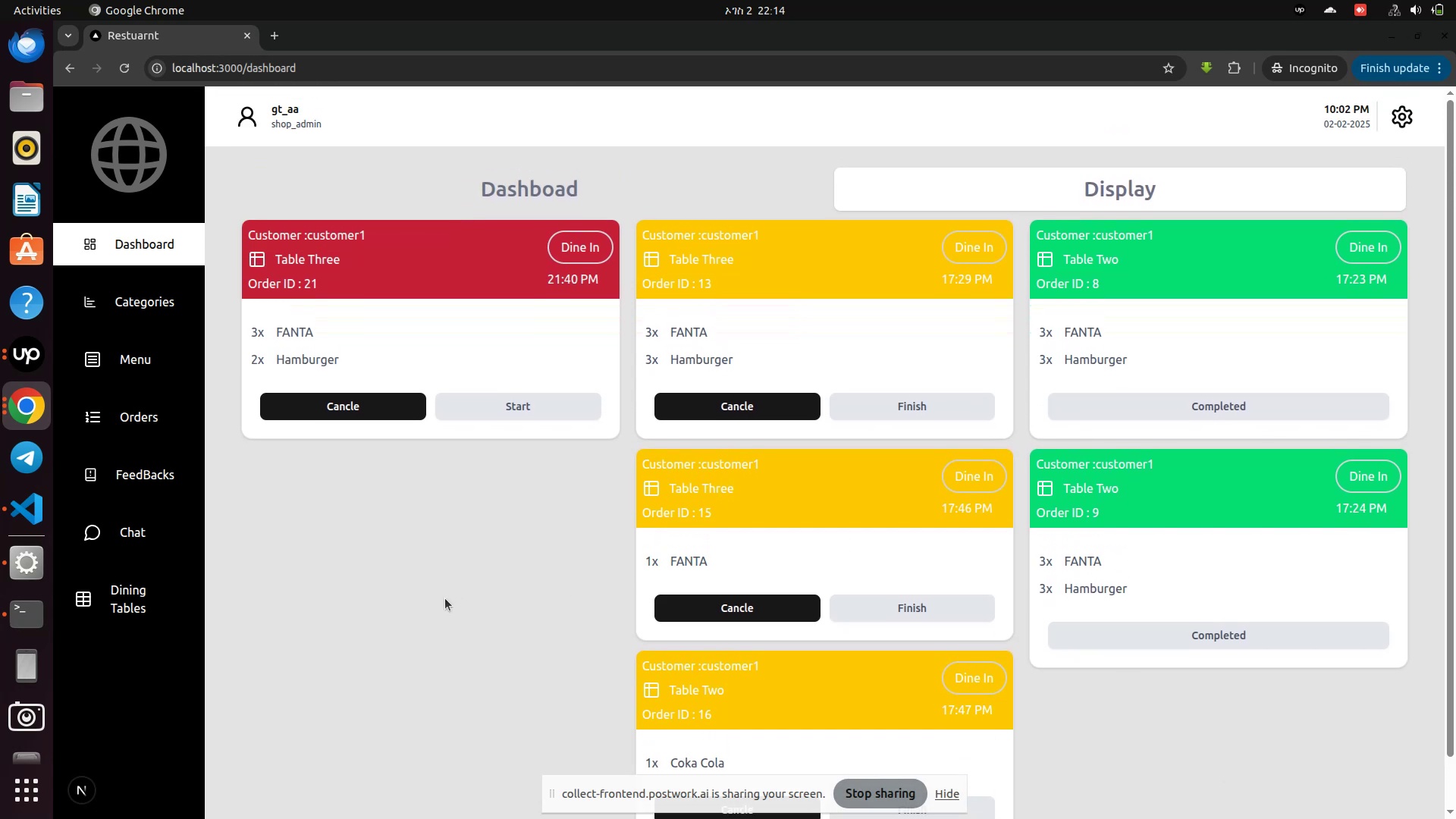 
scroll: coordinate [445, 598], scroll_direction: up, amount: 4.0
 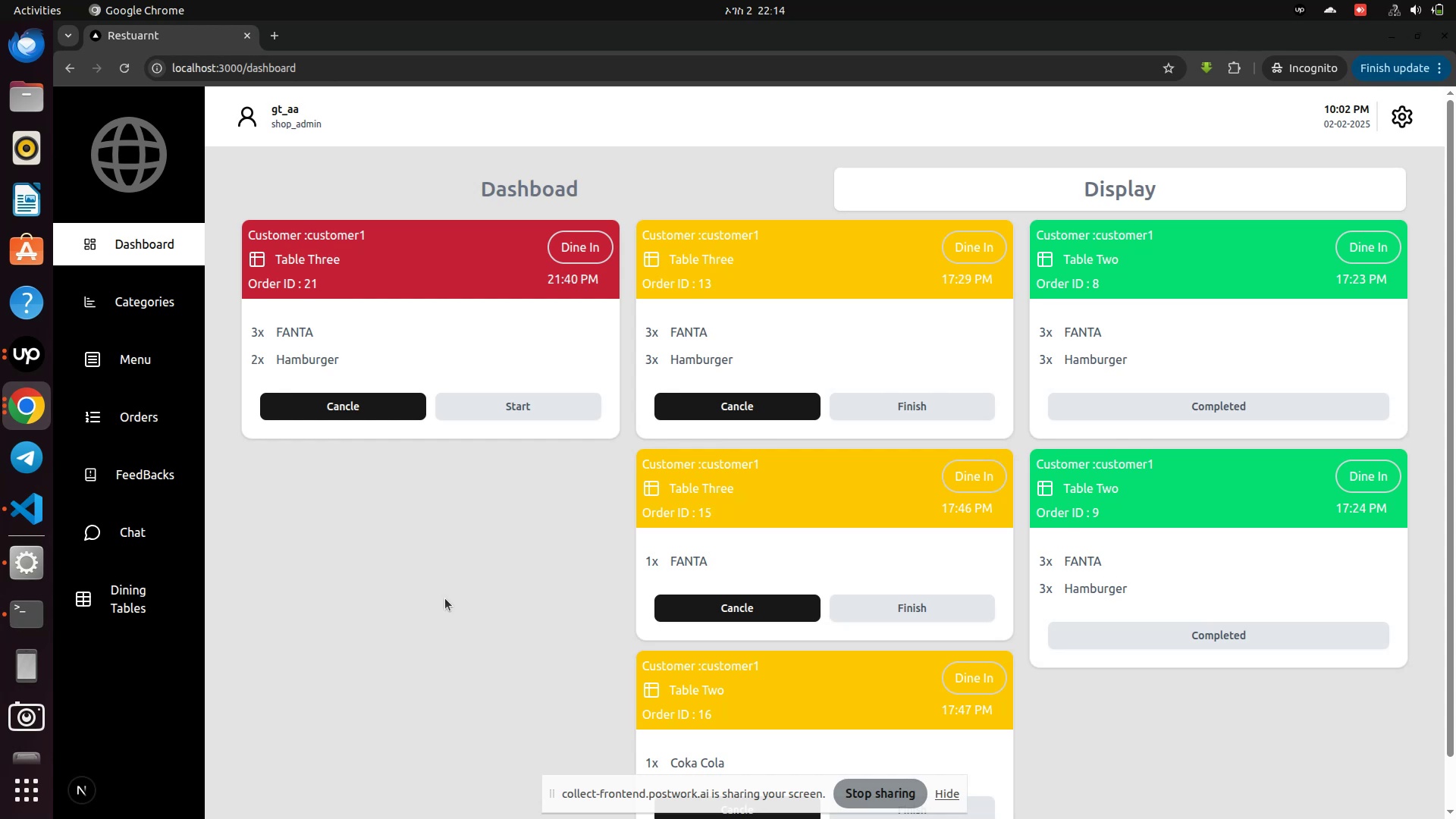 
wait(20.9)
 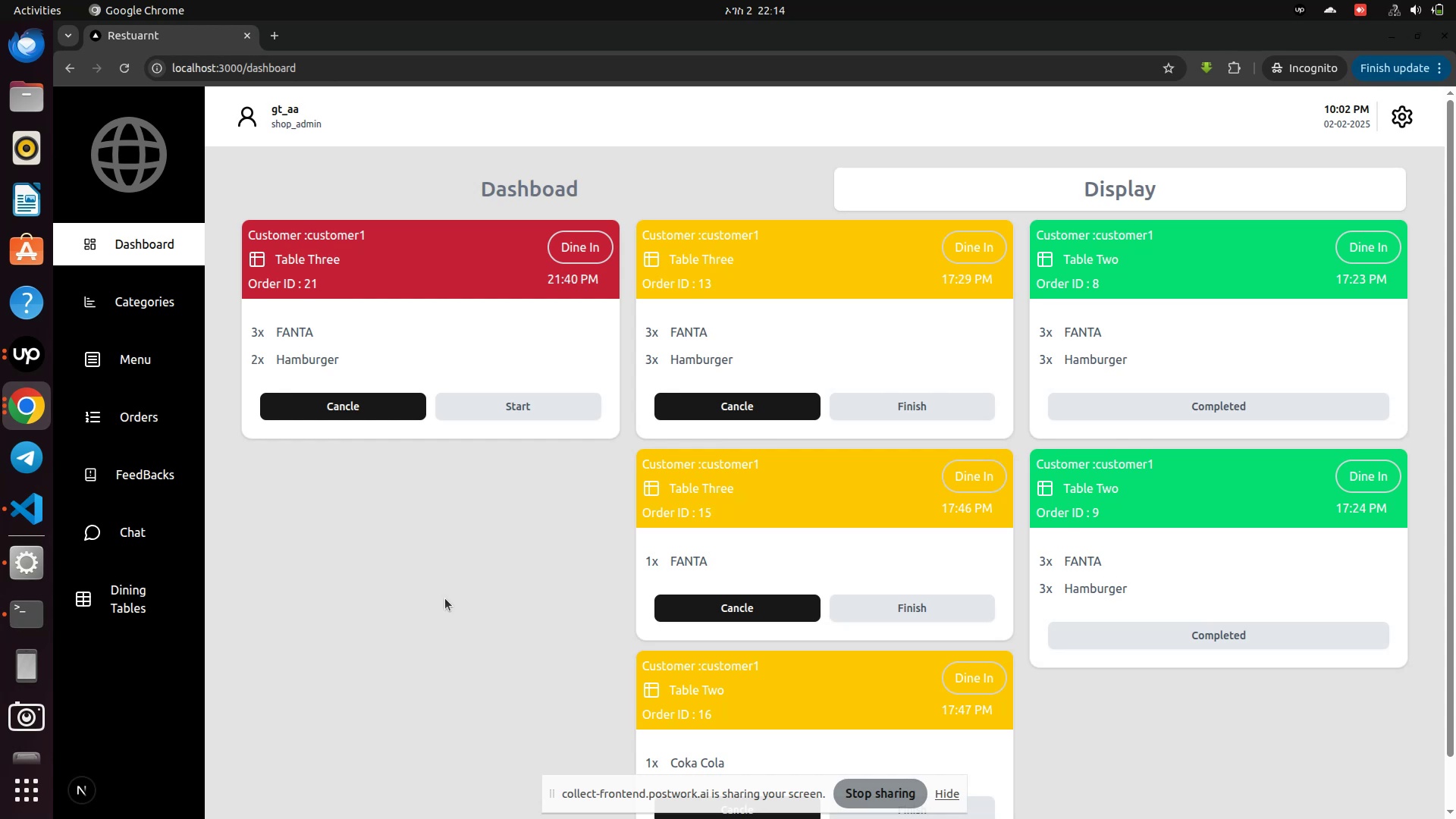 
scroll: coordinate [255, 605], scroll_direction: down, amount: 4.0
 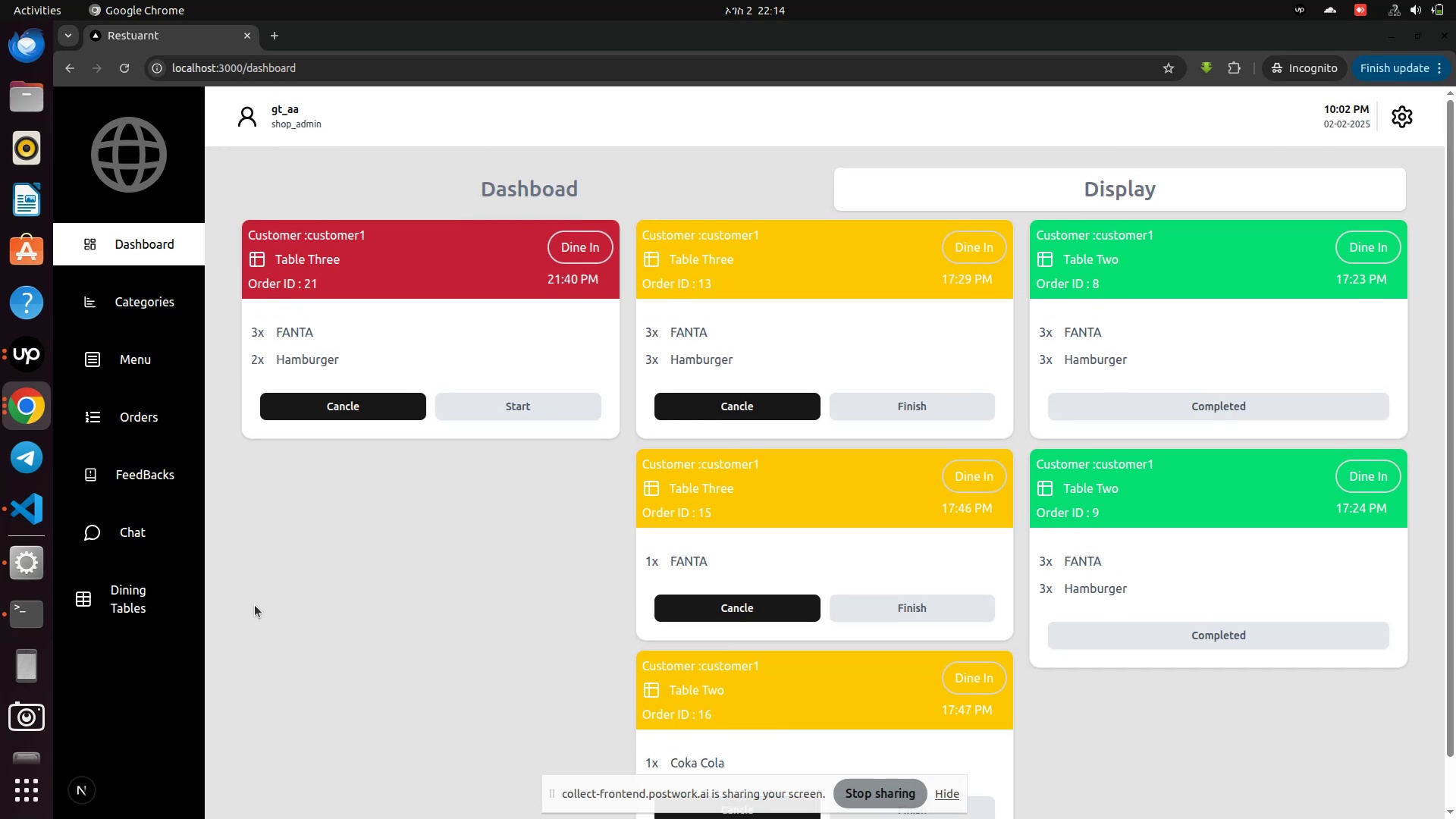 
scroll: coordinate [255, 605], scroll_direction: up, amount: 3.0
 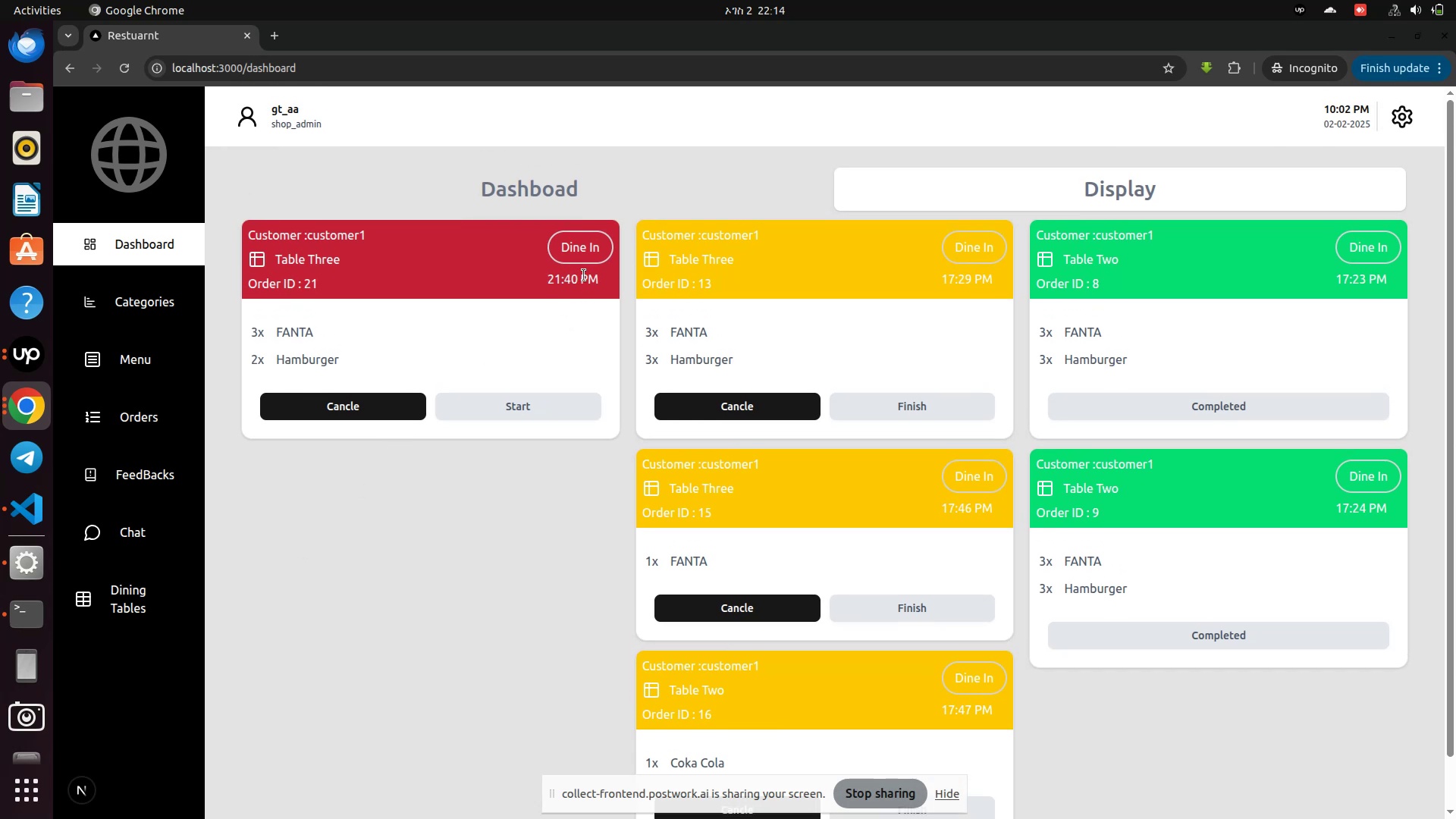 
left_click([586, 264])
 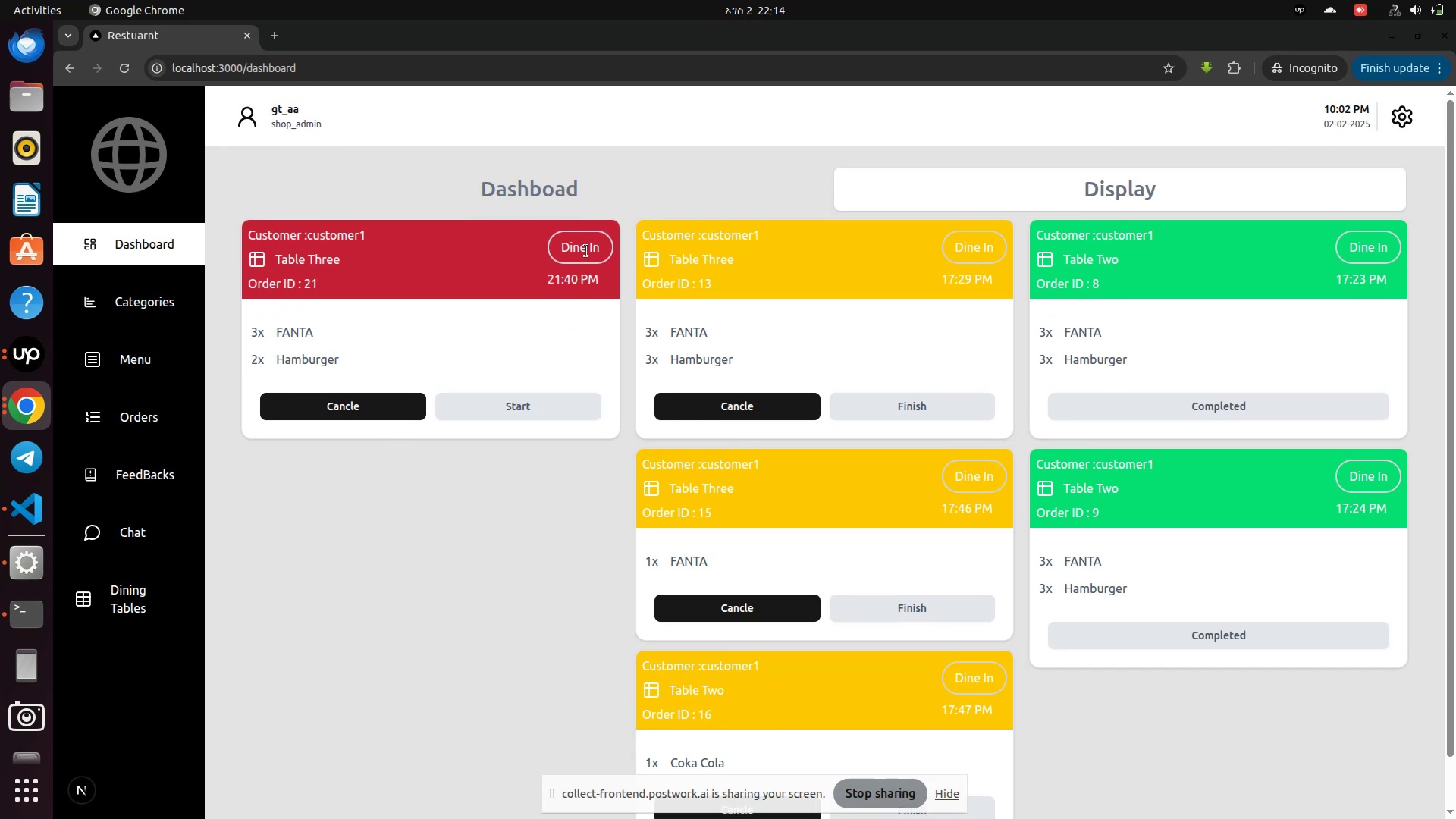 
left_click([586, 251])
 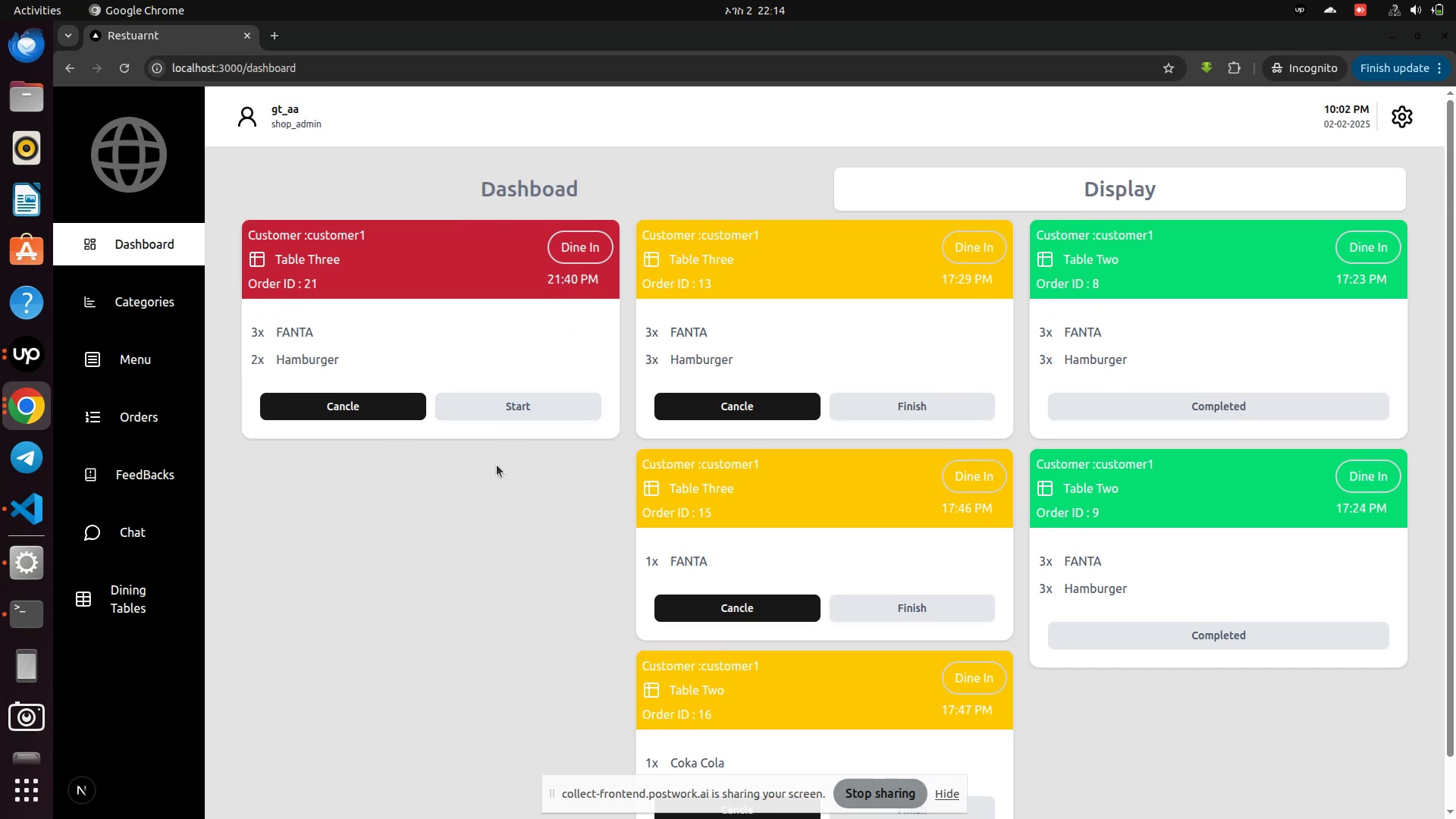 
scroll: coordinate [767, 598], scroll_direction: down, amount: 3.0
 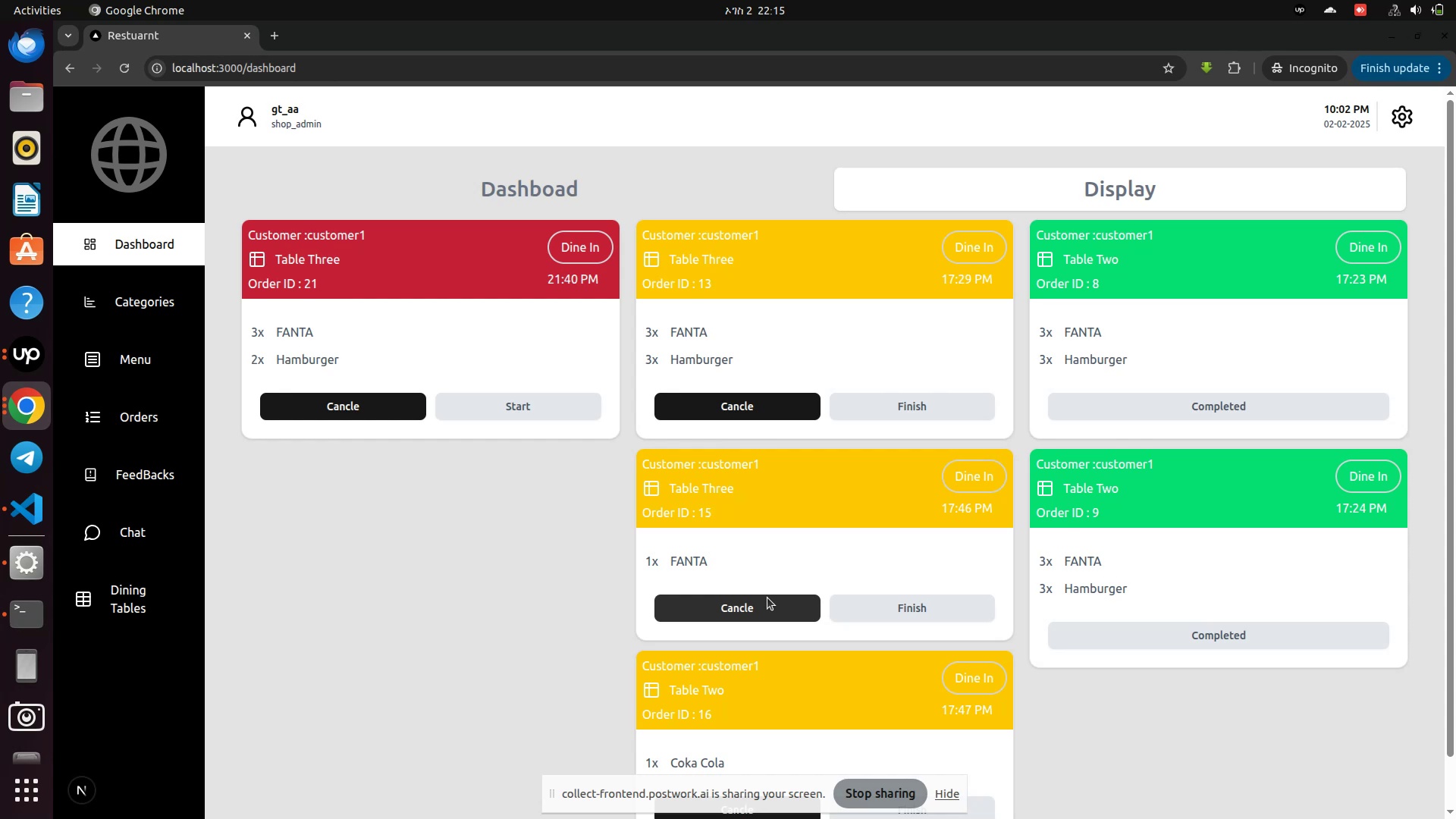 
wait(7.86)
 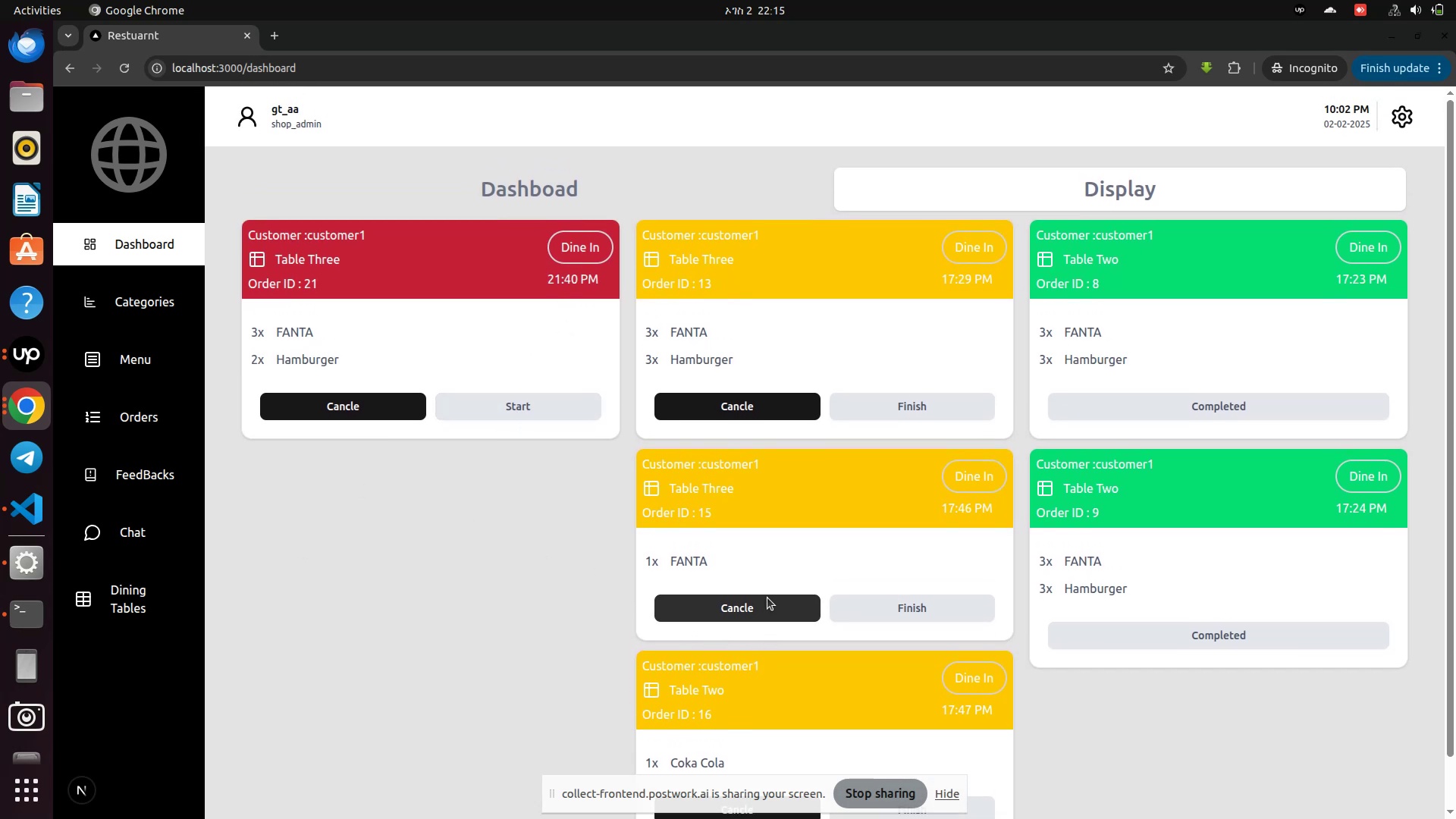 
left_click([562, 187])
 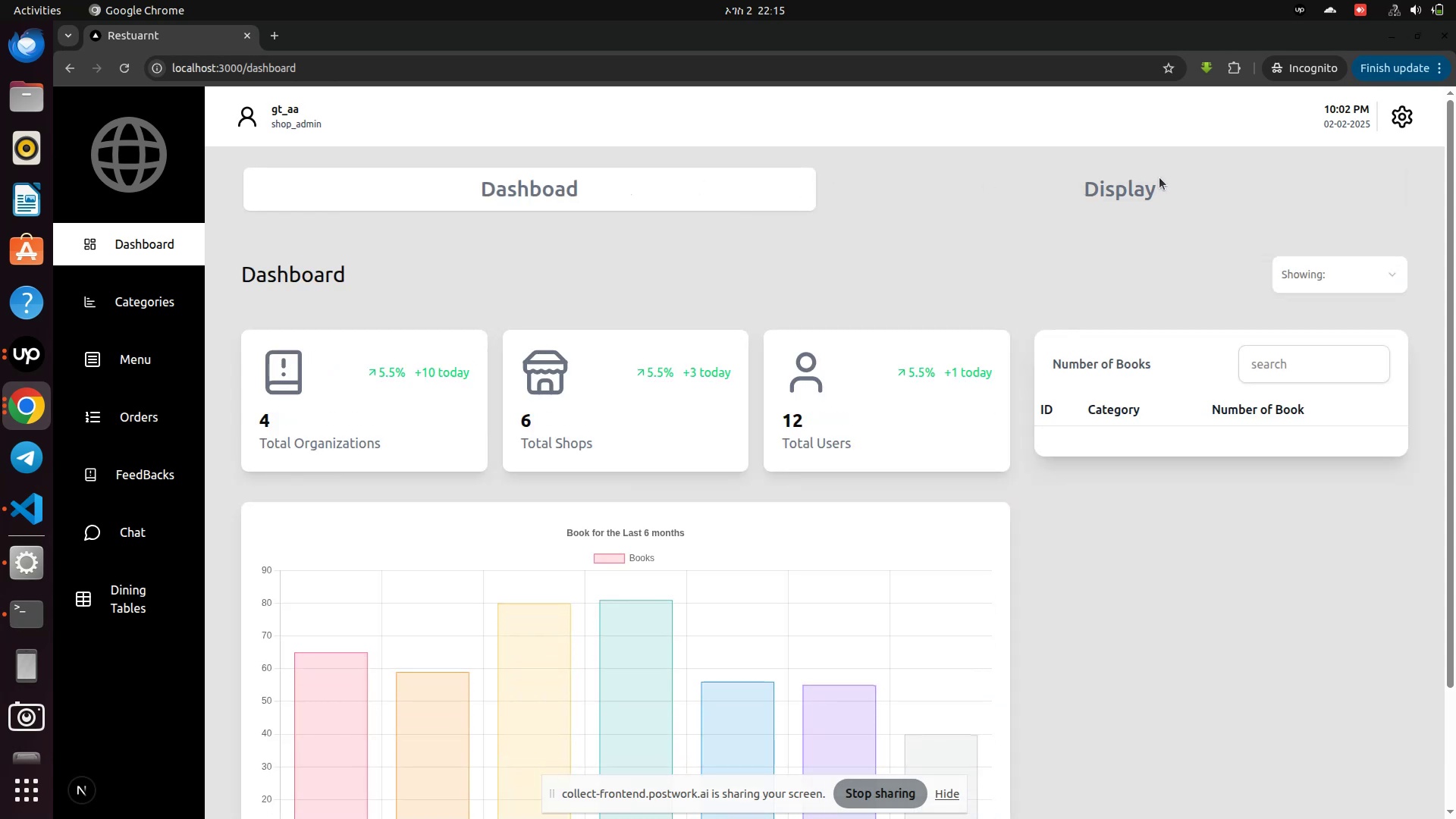 
left_click([1159, 184])
 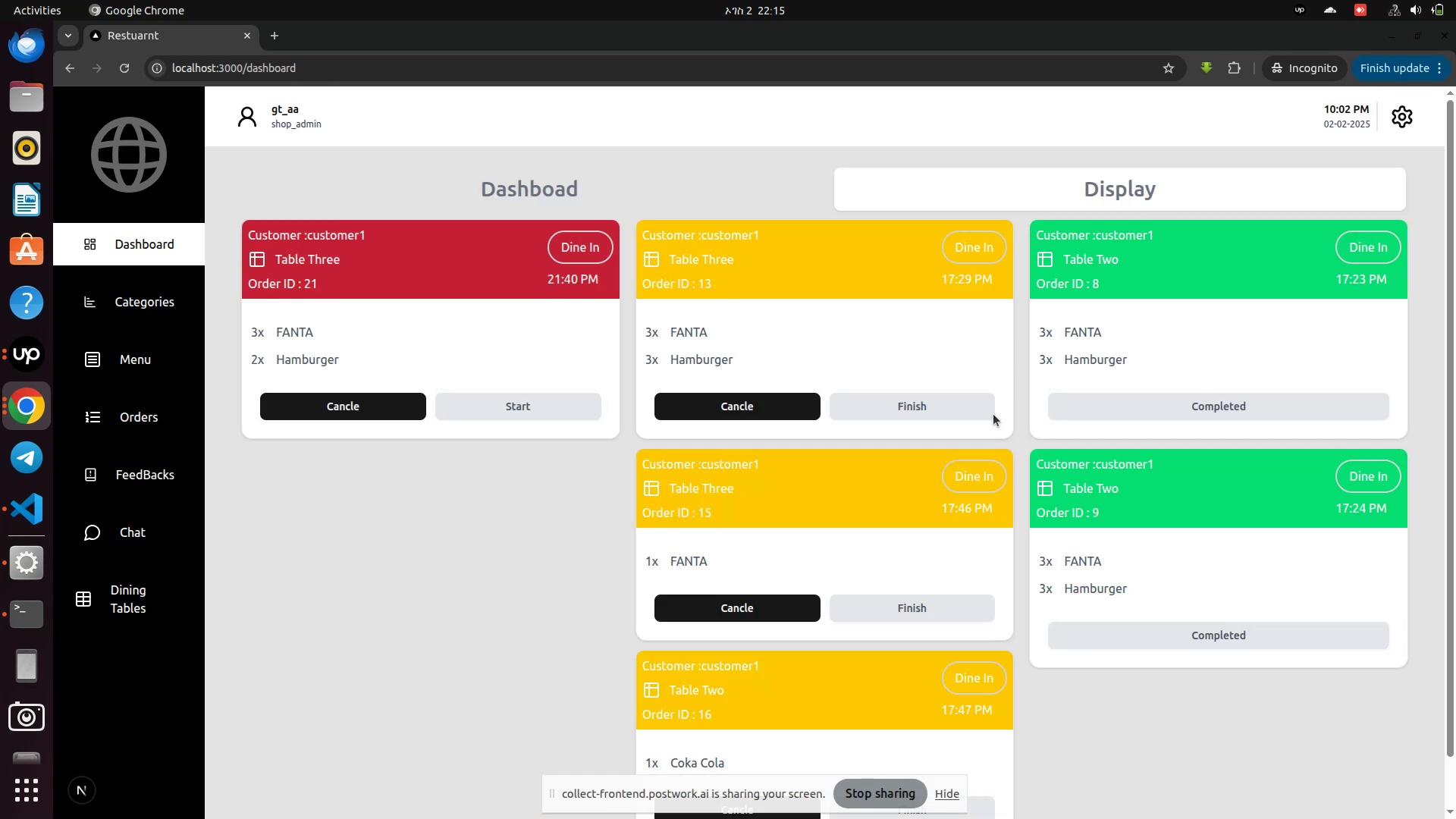 
scroll: coordinate [990, 444], scroll_direction: down, amount: 8.0
 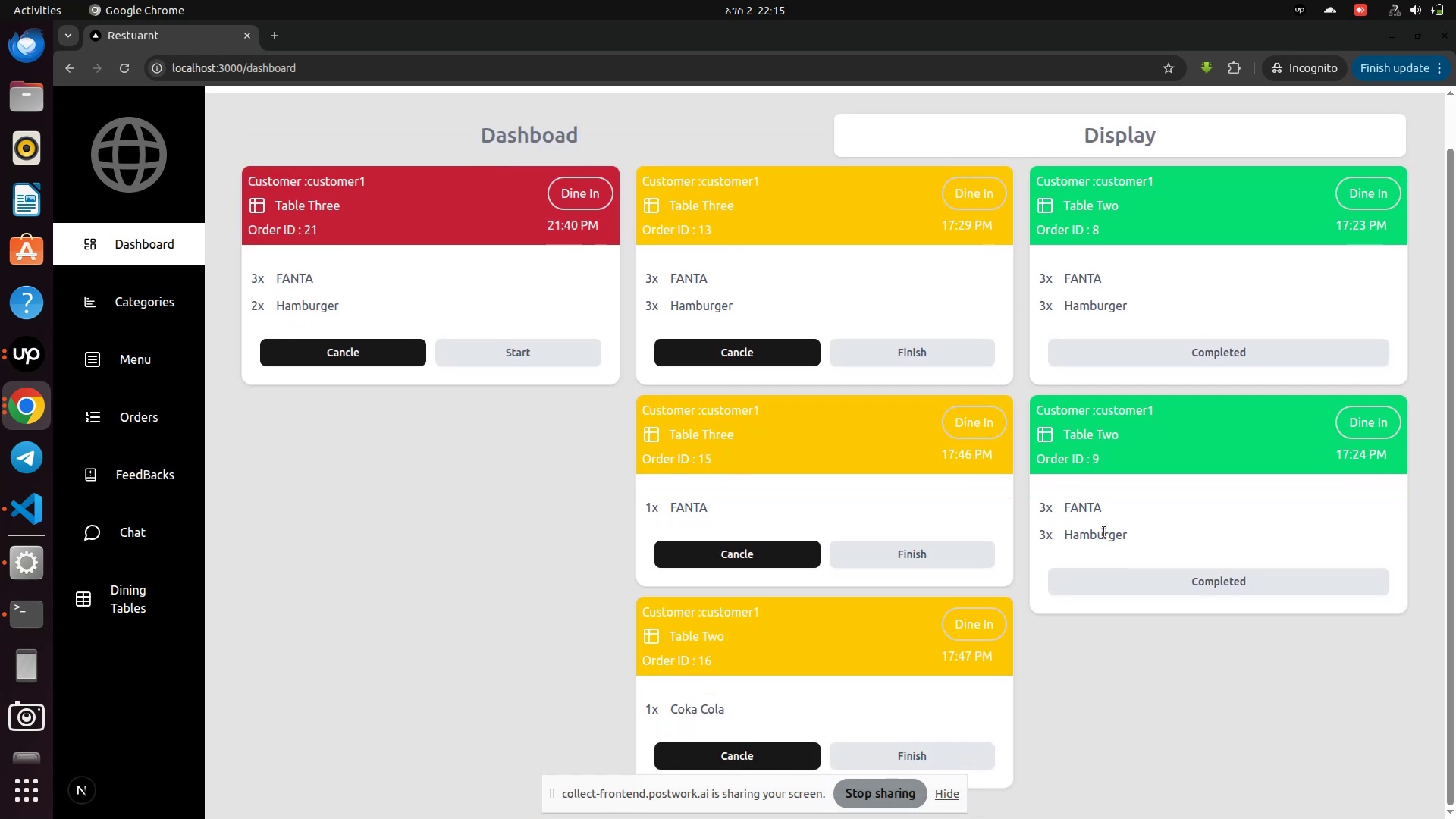 
scroll: coordinate [1104, 532], scroll_direction: up, amount: 3.0
 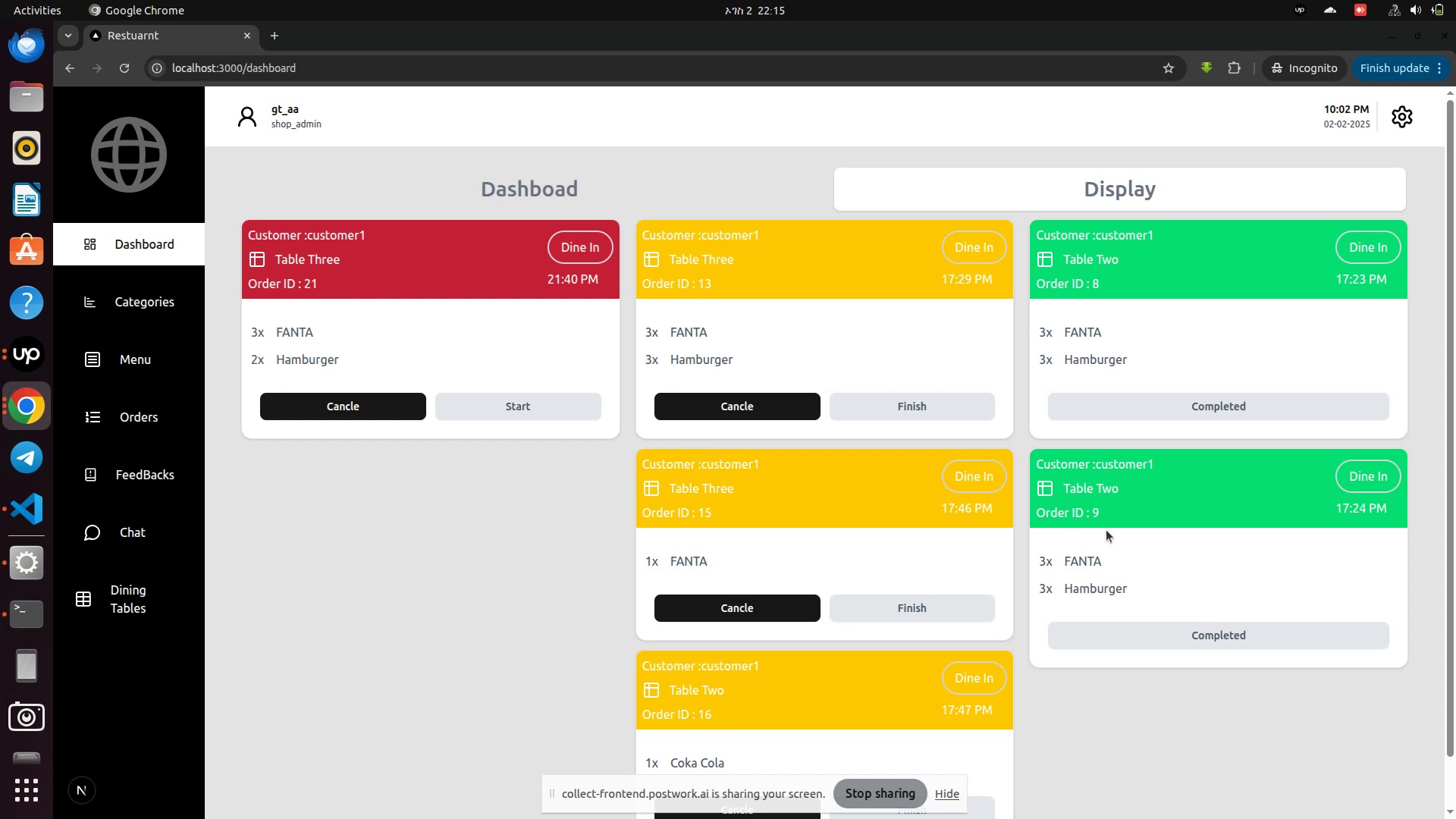 
wait(32.77)
 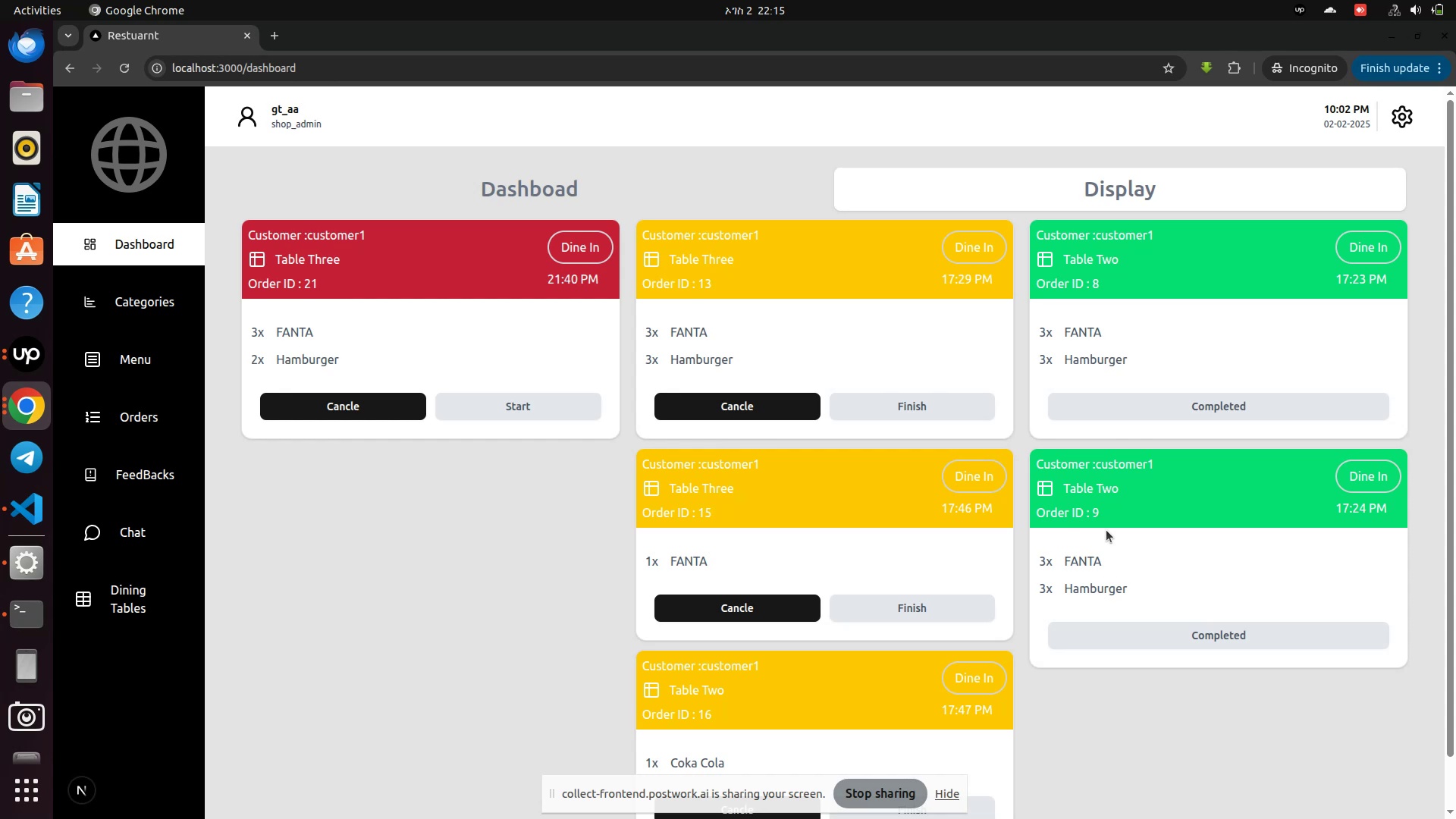 
scroll: coordinate [958, 496], scroll_direction: down, amount: 4.0
 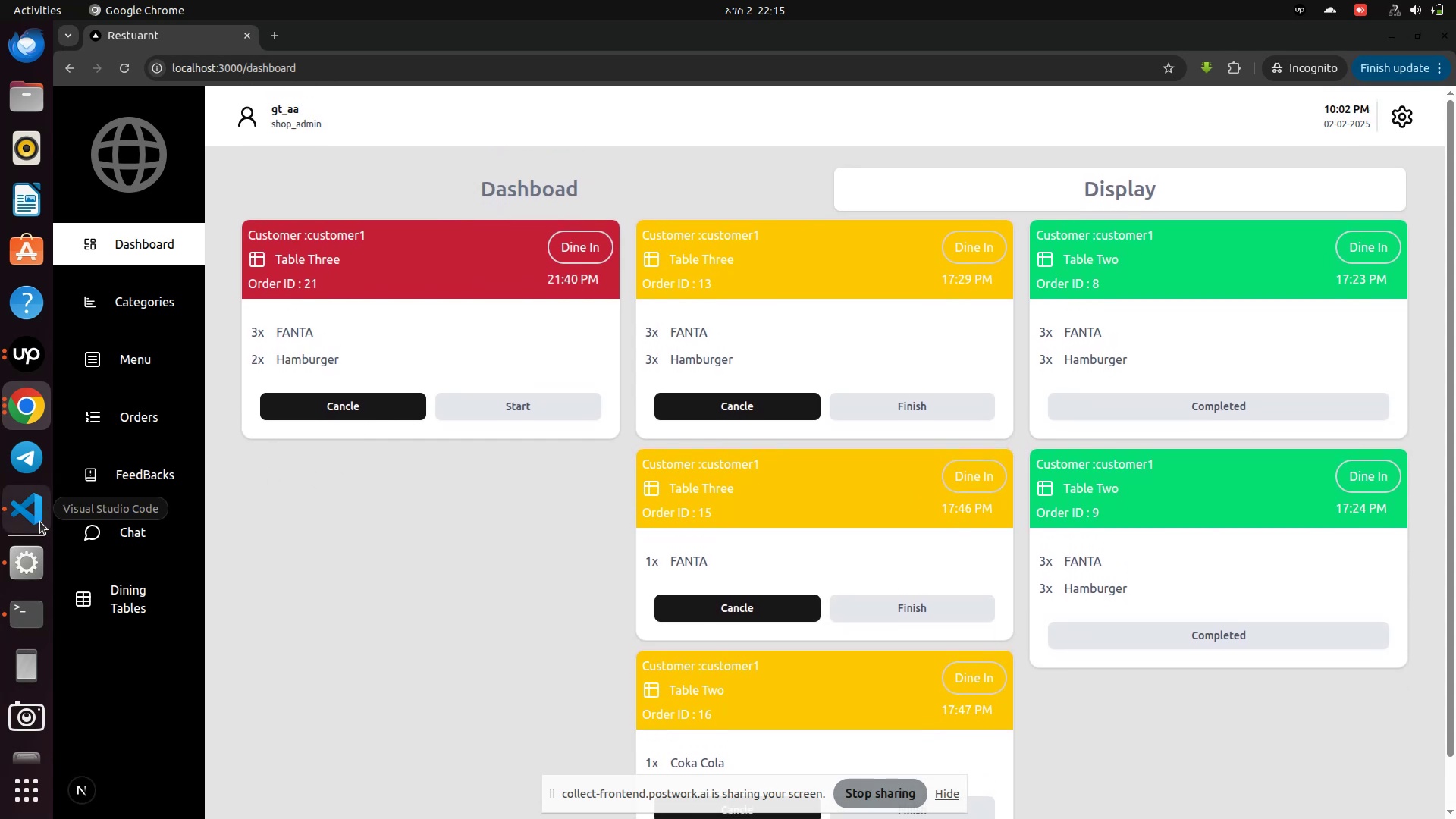 
left_click([34, 522])
 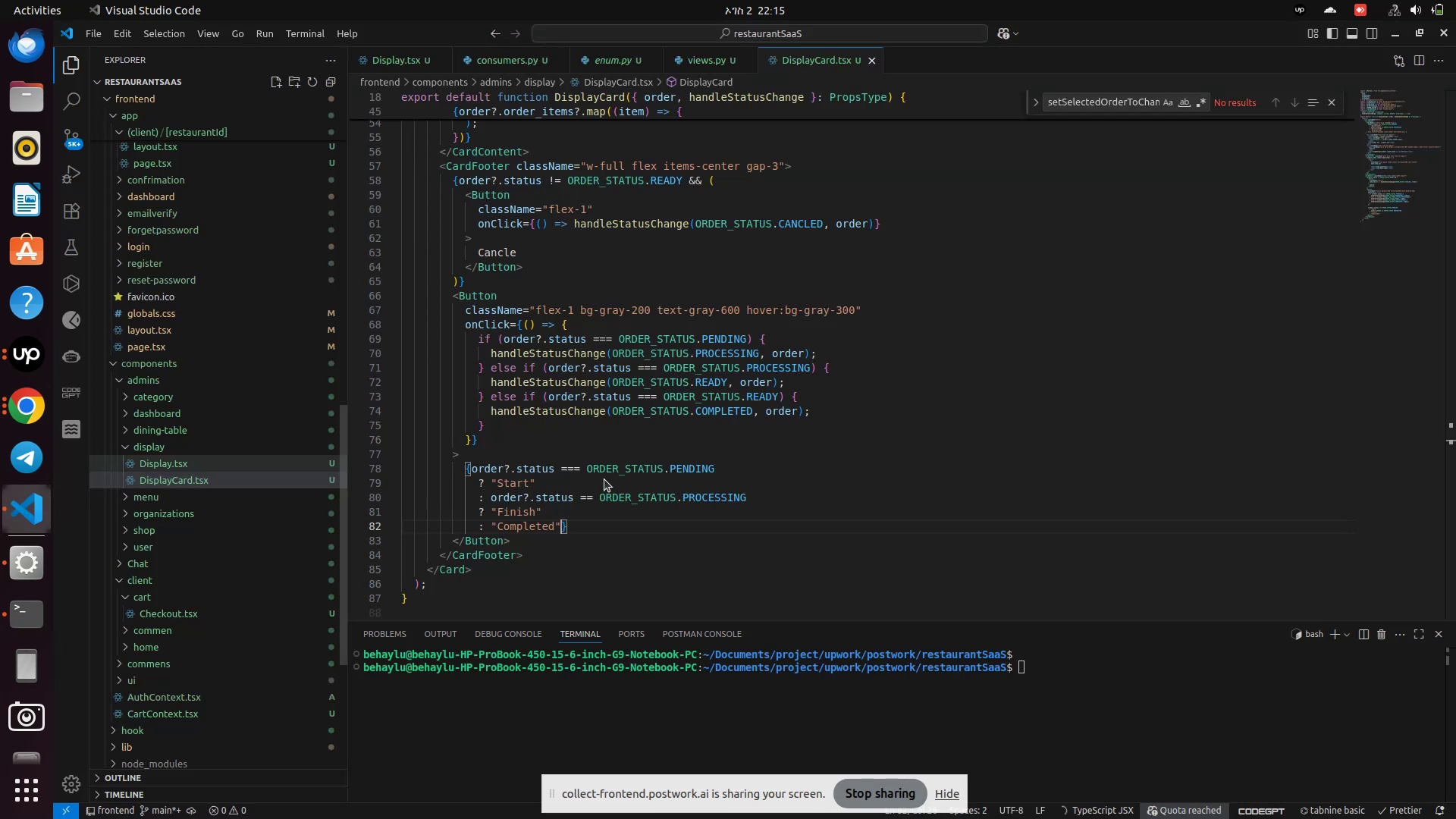 
scroll: coordinate [605, 480], scroll_direction: up, amount: 32.0
 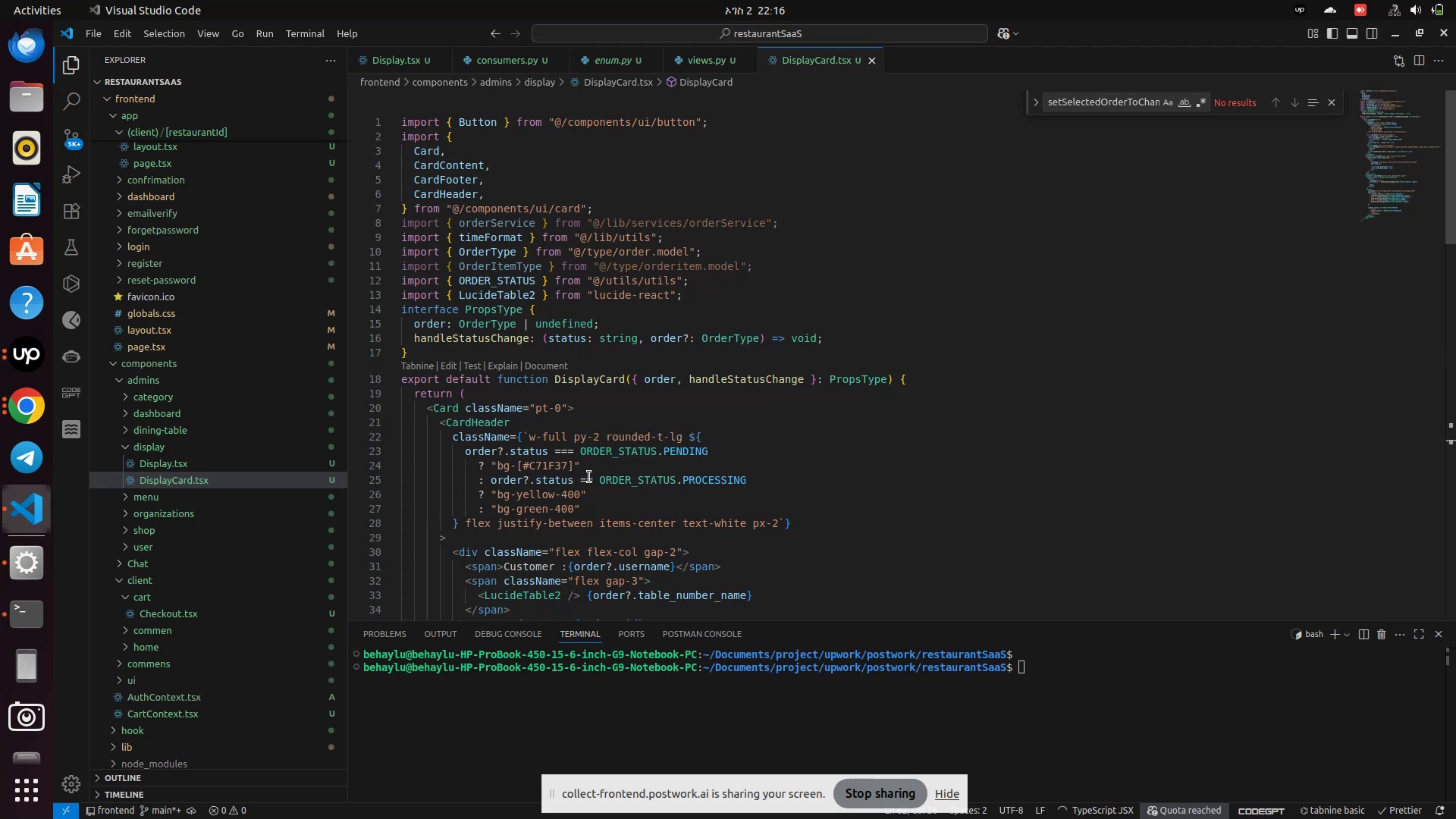 
wait(14.84)
 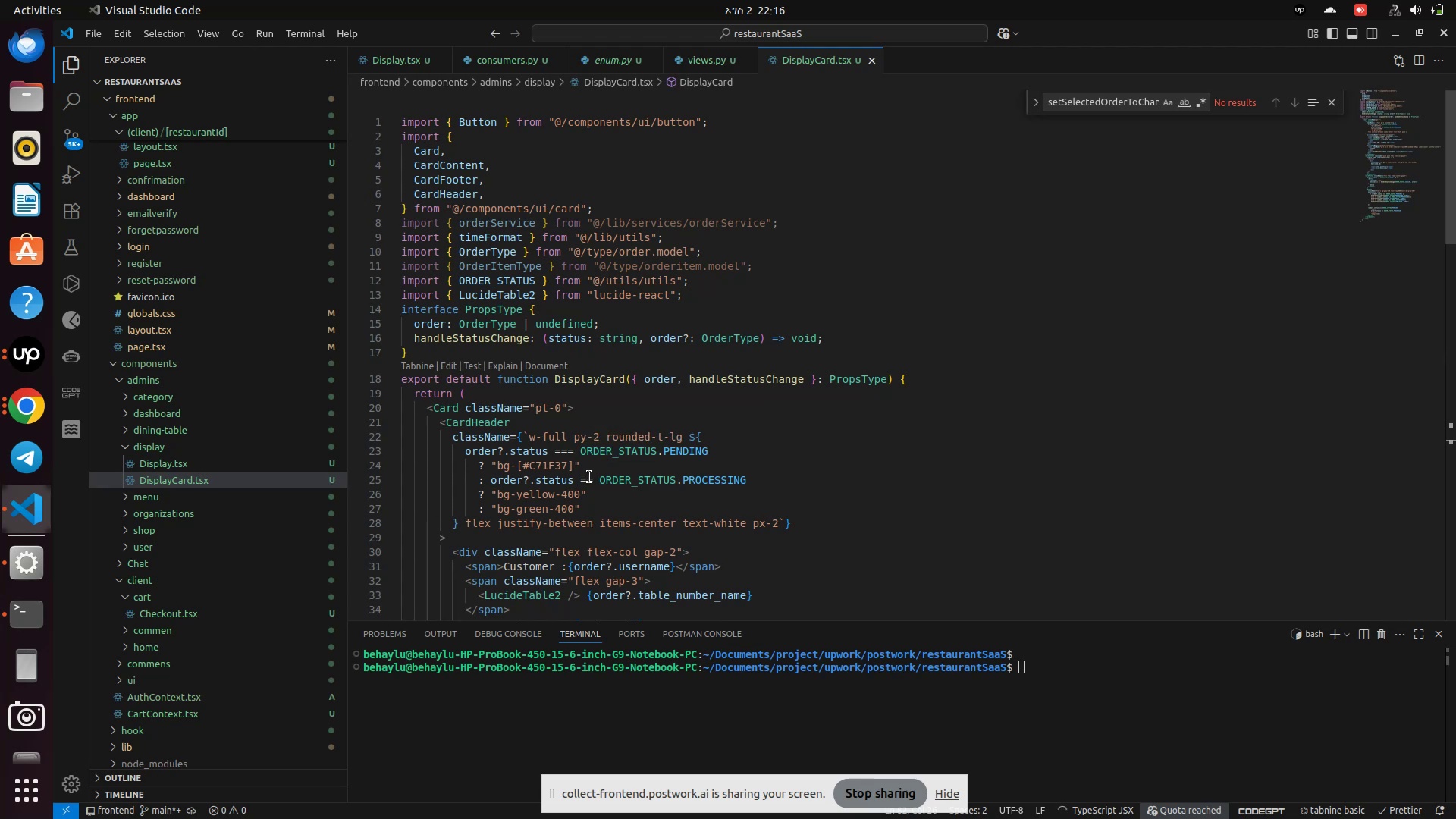 
left_click([9, 406])
 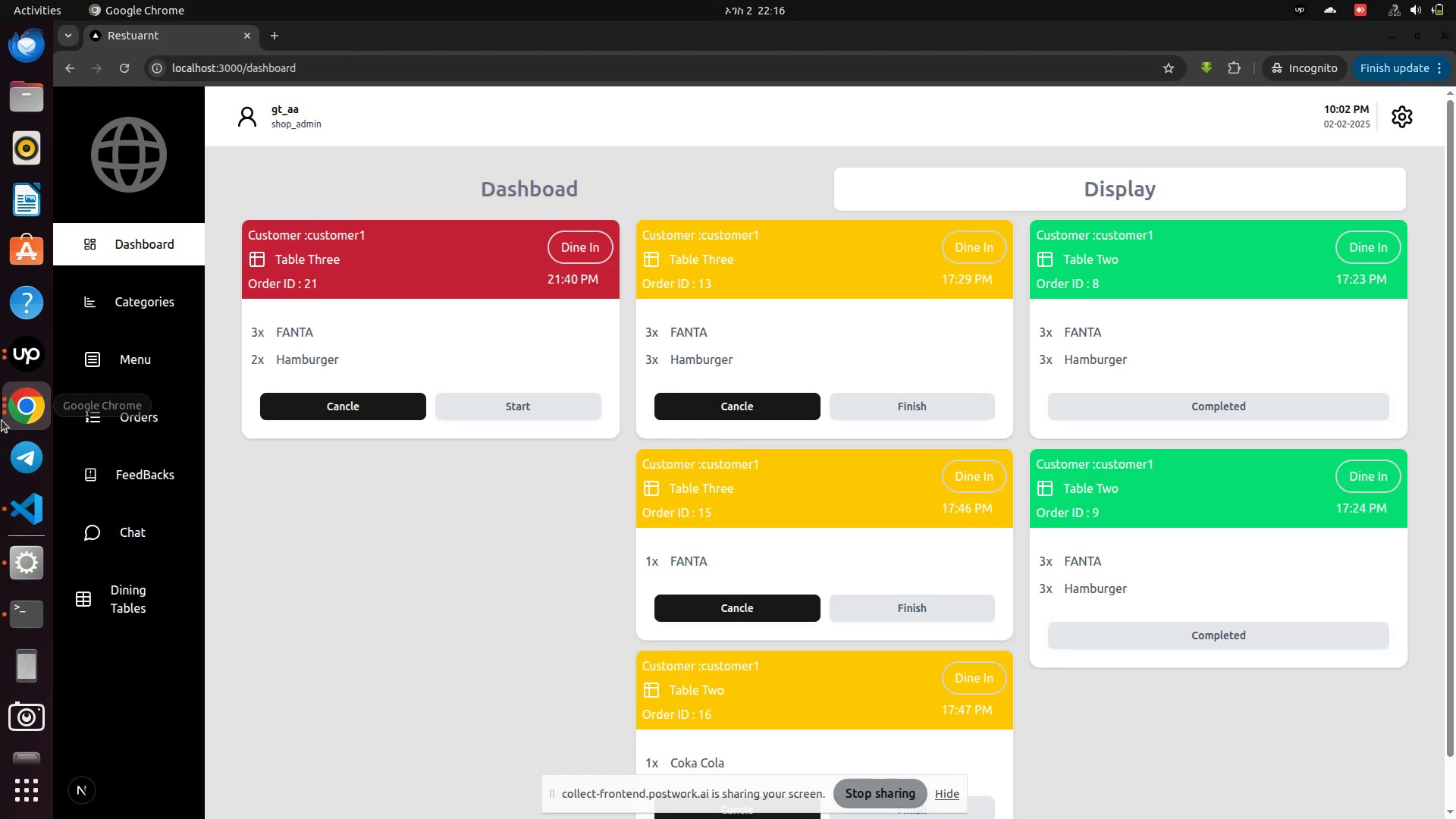 
left_click([15, 406])
 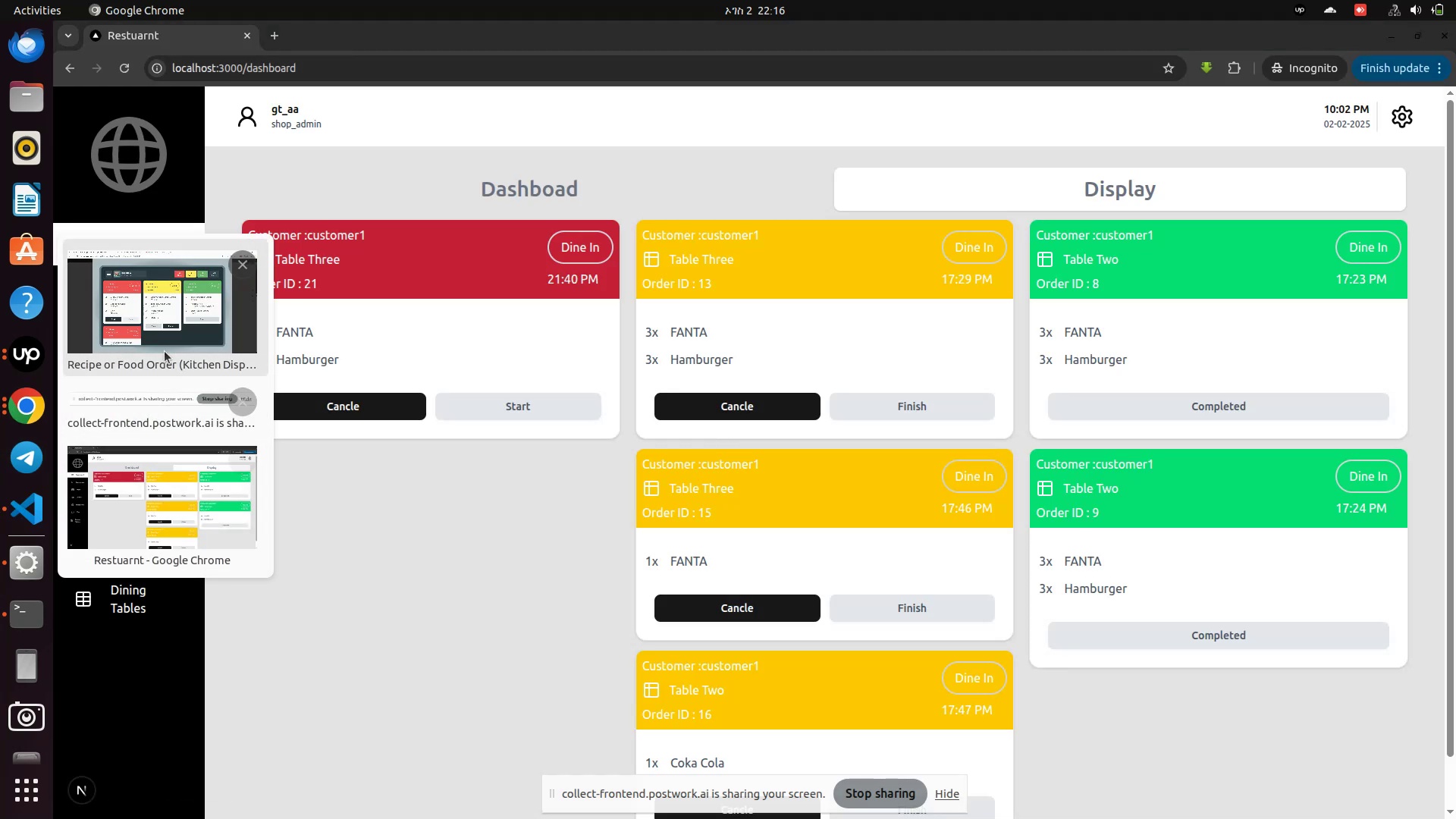 
left_click([156, 333])
 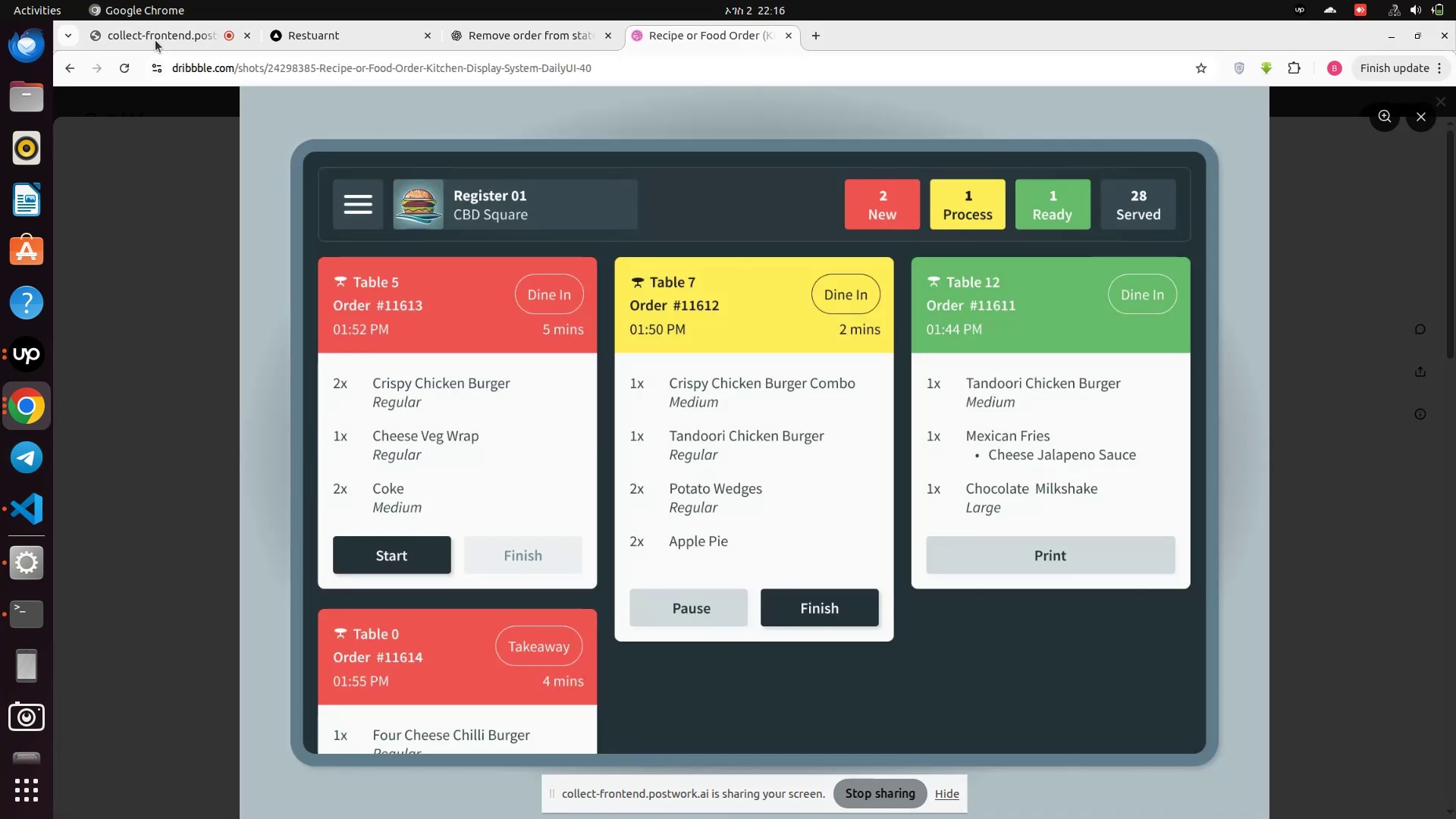 
left_click([153, 31])
 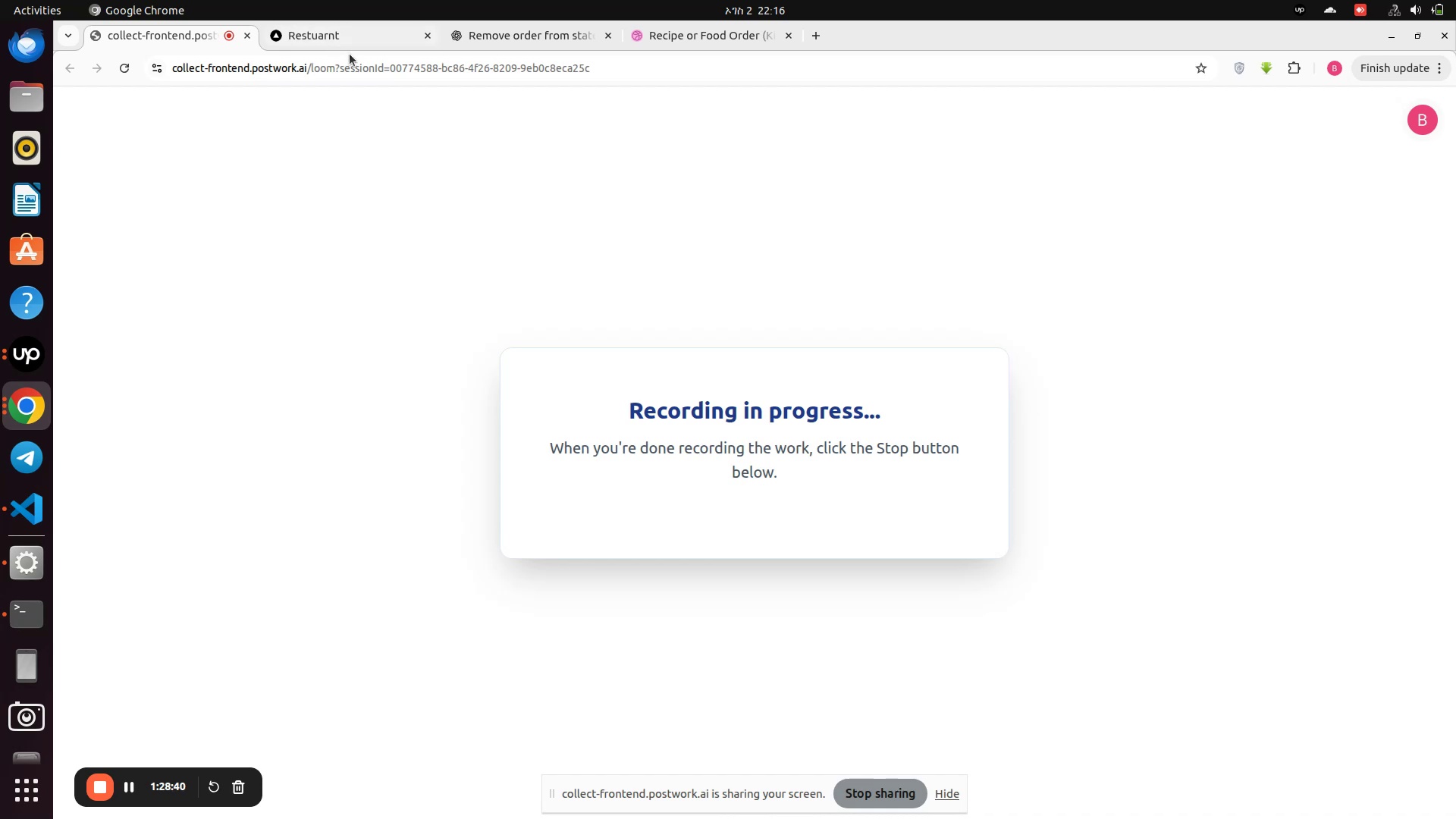 
left_click([332, 35])
 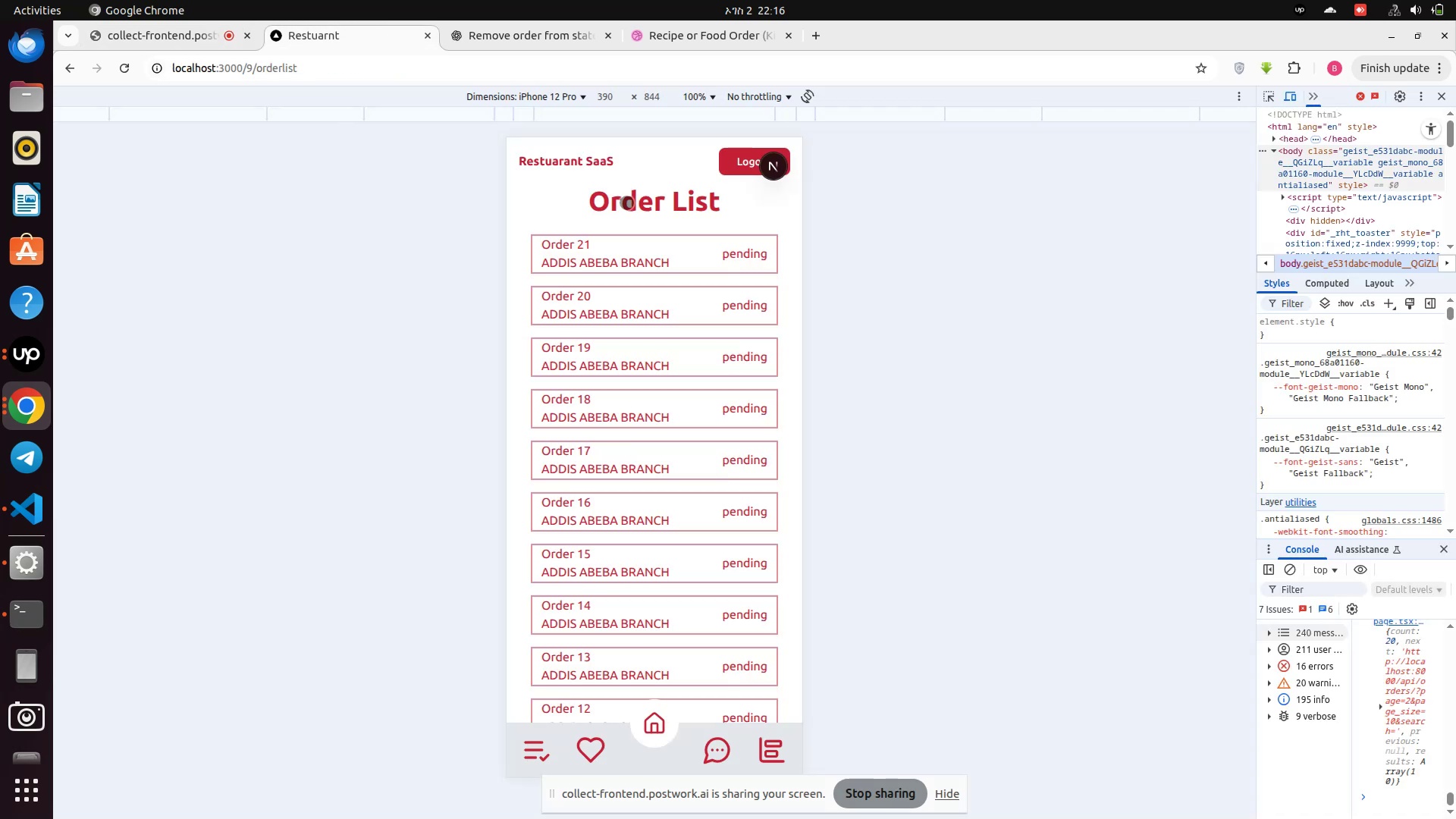 
scroll: coordinate [691, 525], scroll_direction: down, amount: 7.0
 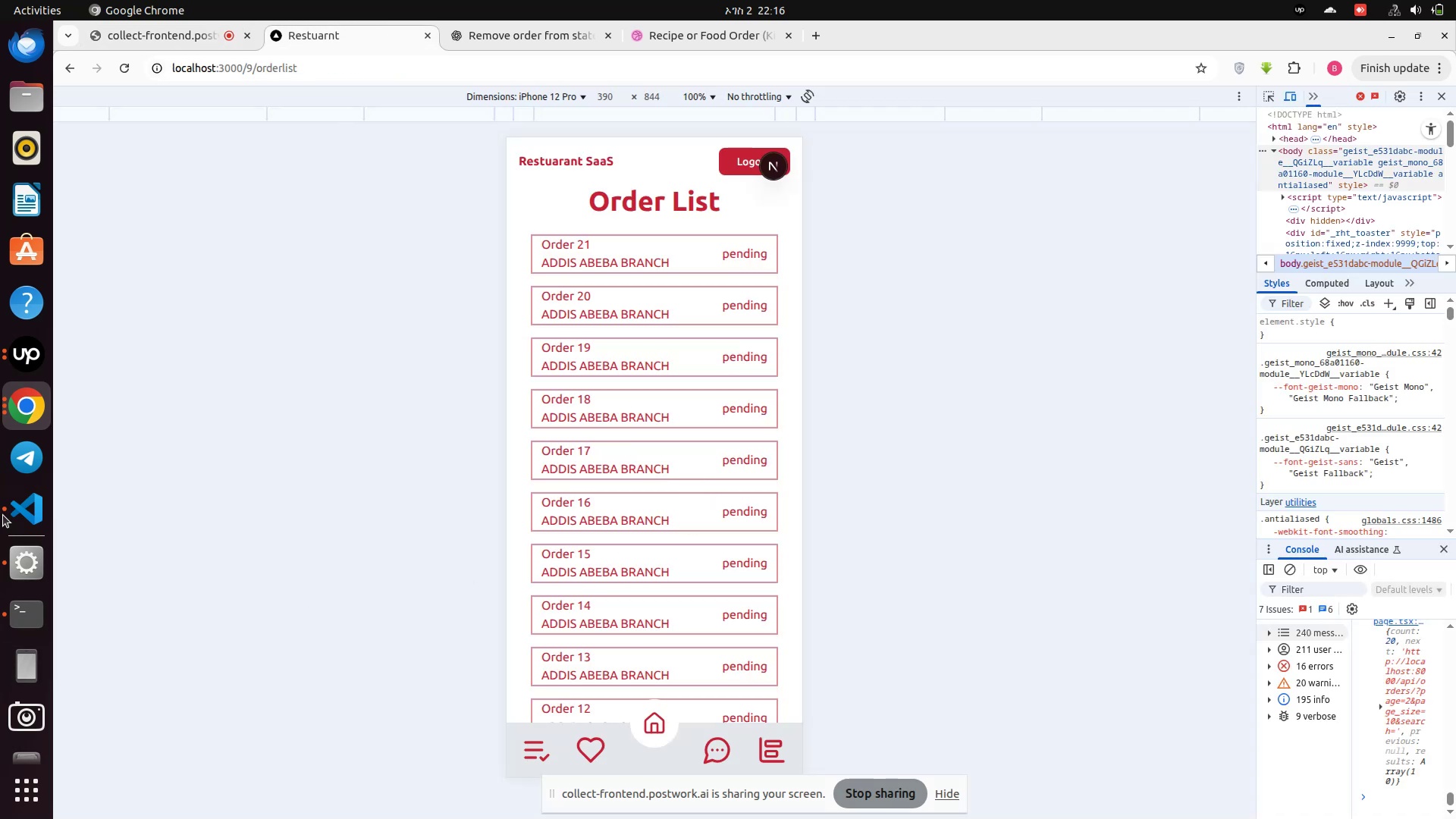 
left_click([35, 523])
 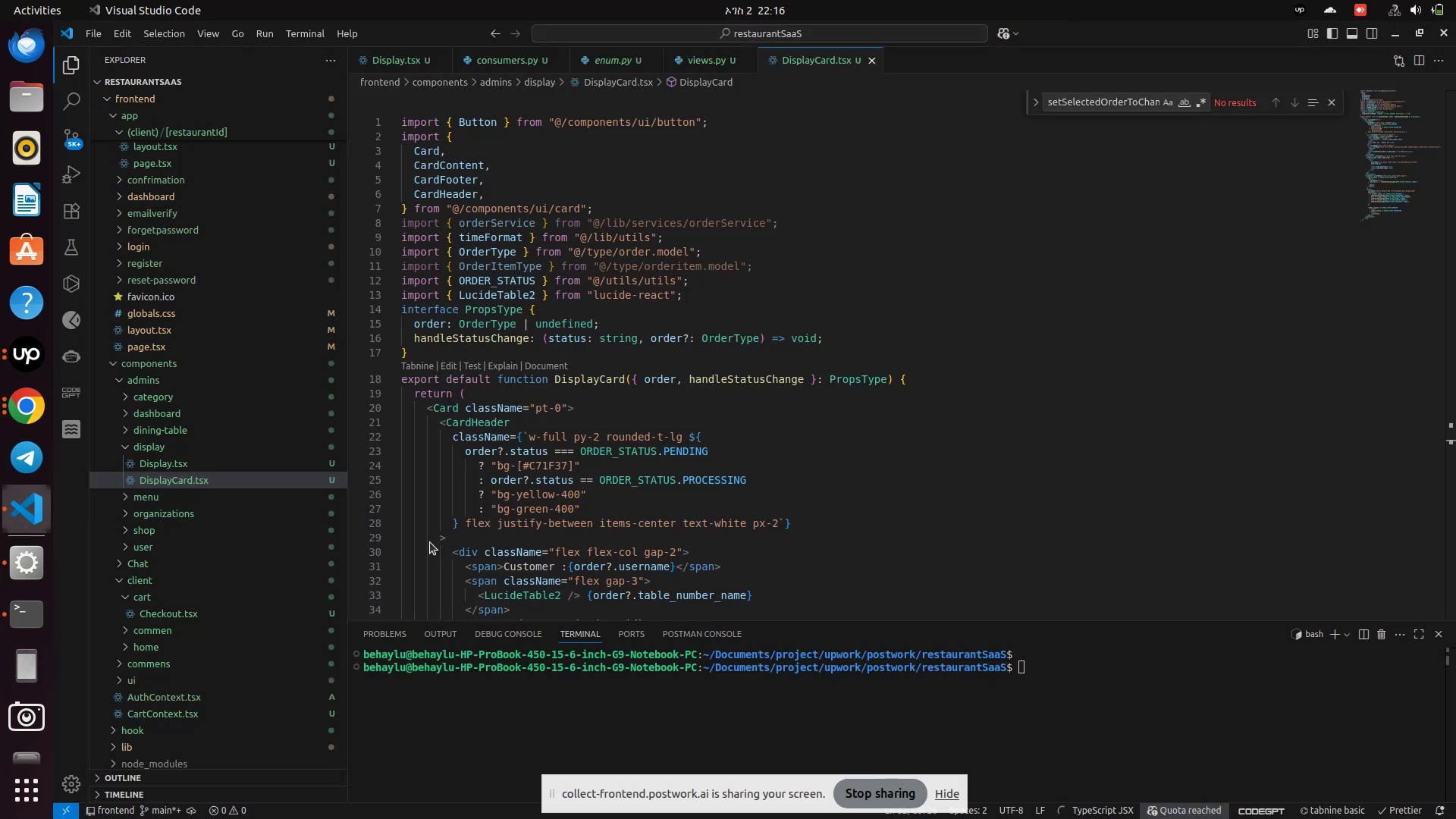 
scroll: coordinate [619, 532], scroll_direction: down, amount: 27.0
 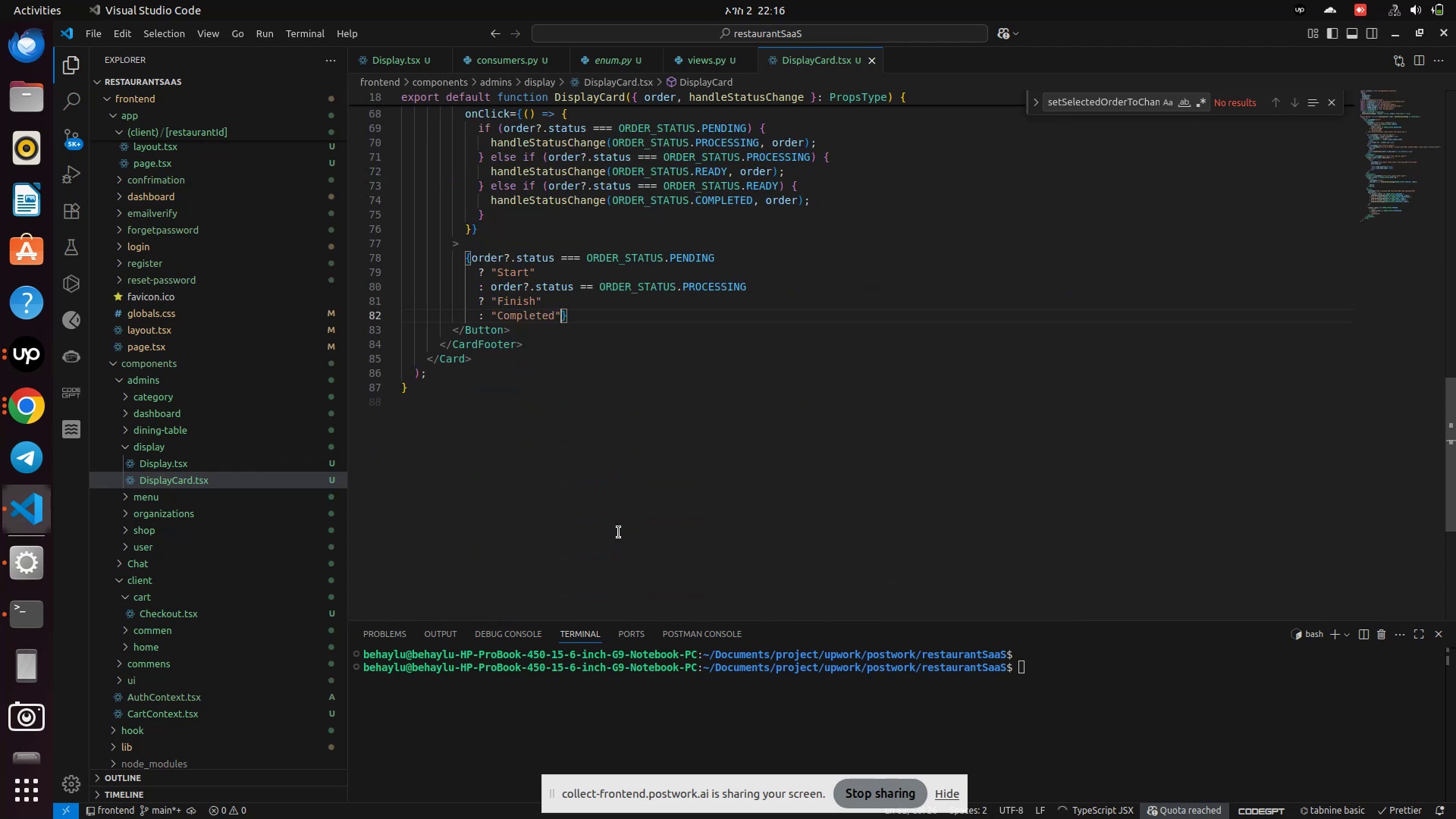 
scroll: coordinate [619, 532], scroll_direction: up, amount: 15.0
 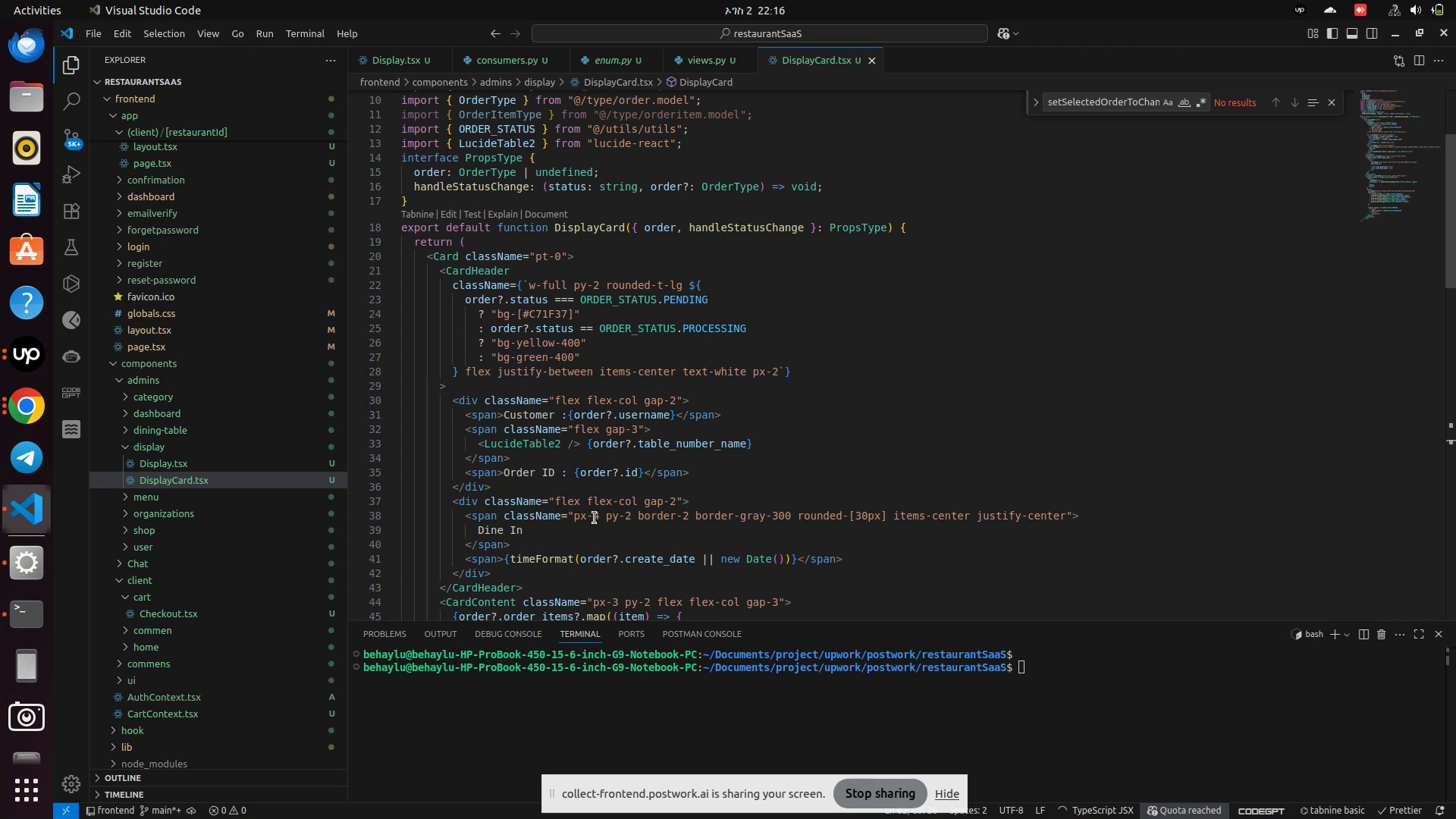 
wait(17.32)
 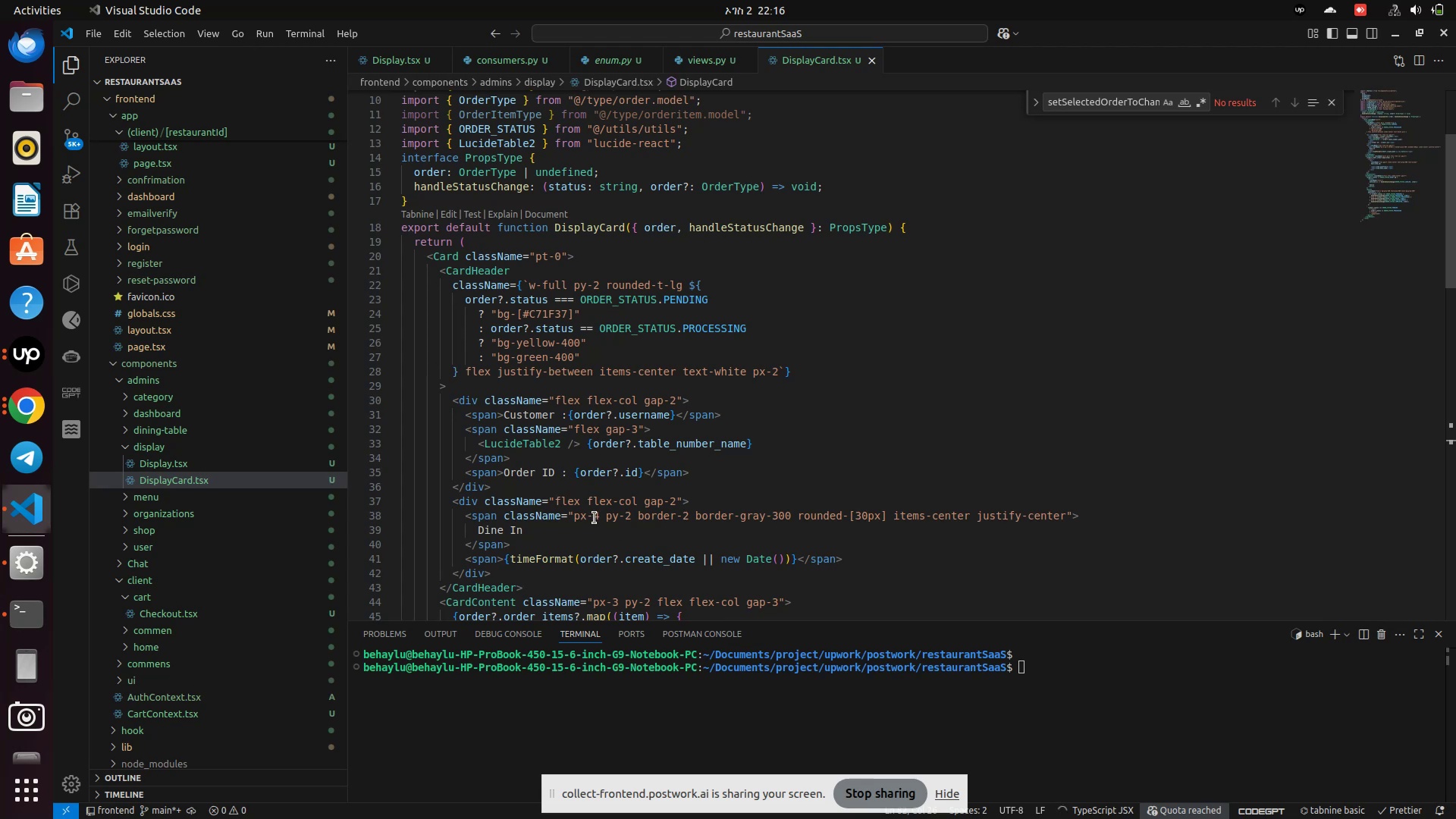 
scroll: coordinate [491, 519], scroll_direction: up, amount: 15.0
 